 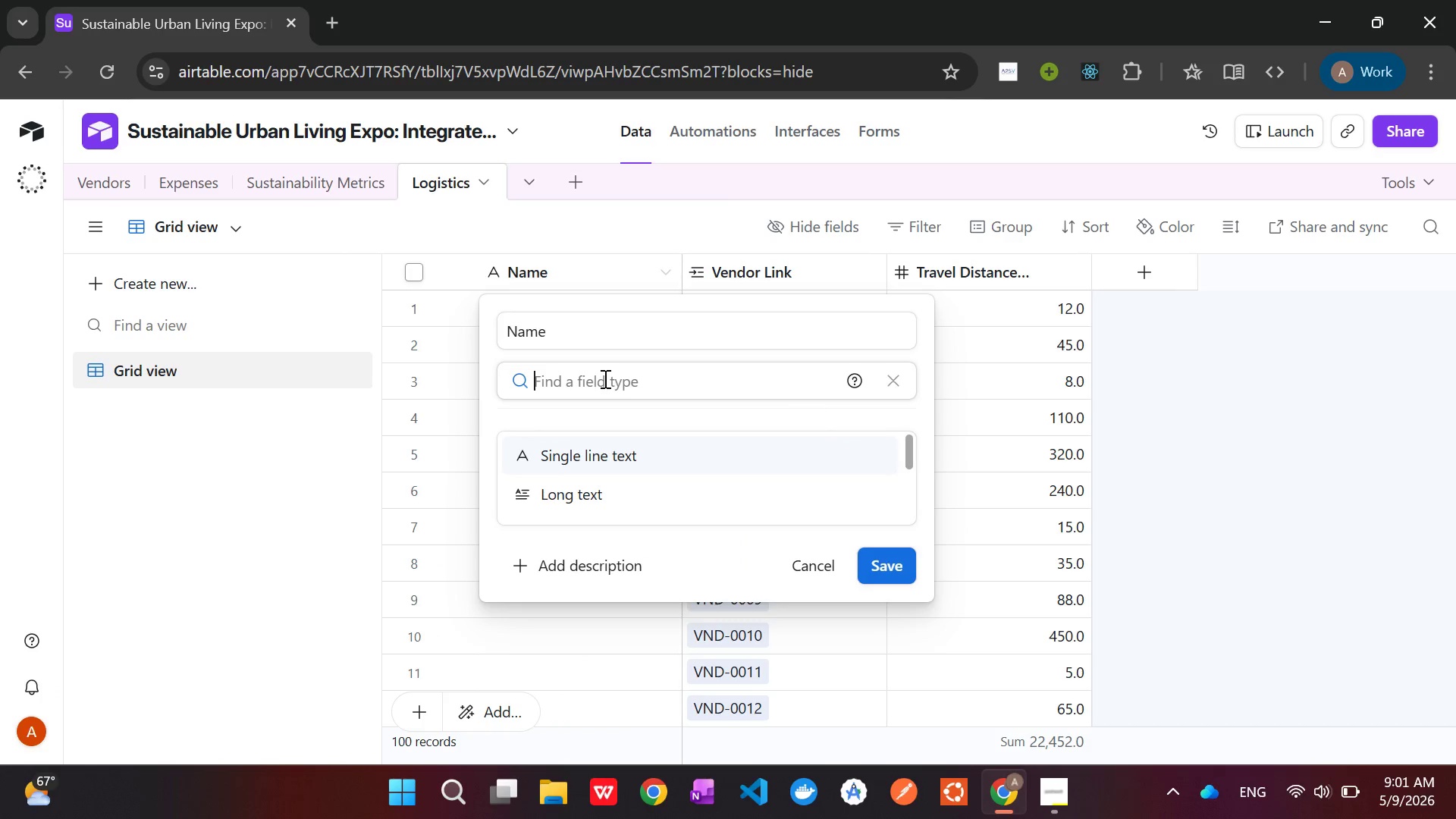 
type(au)
 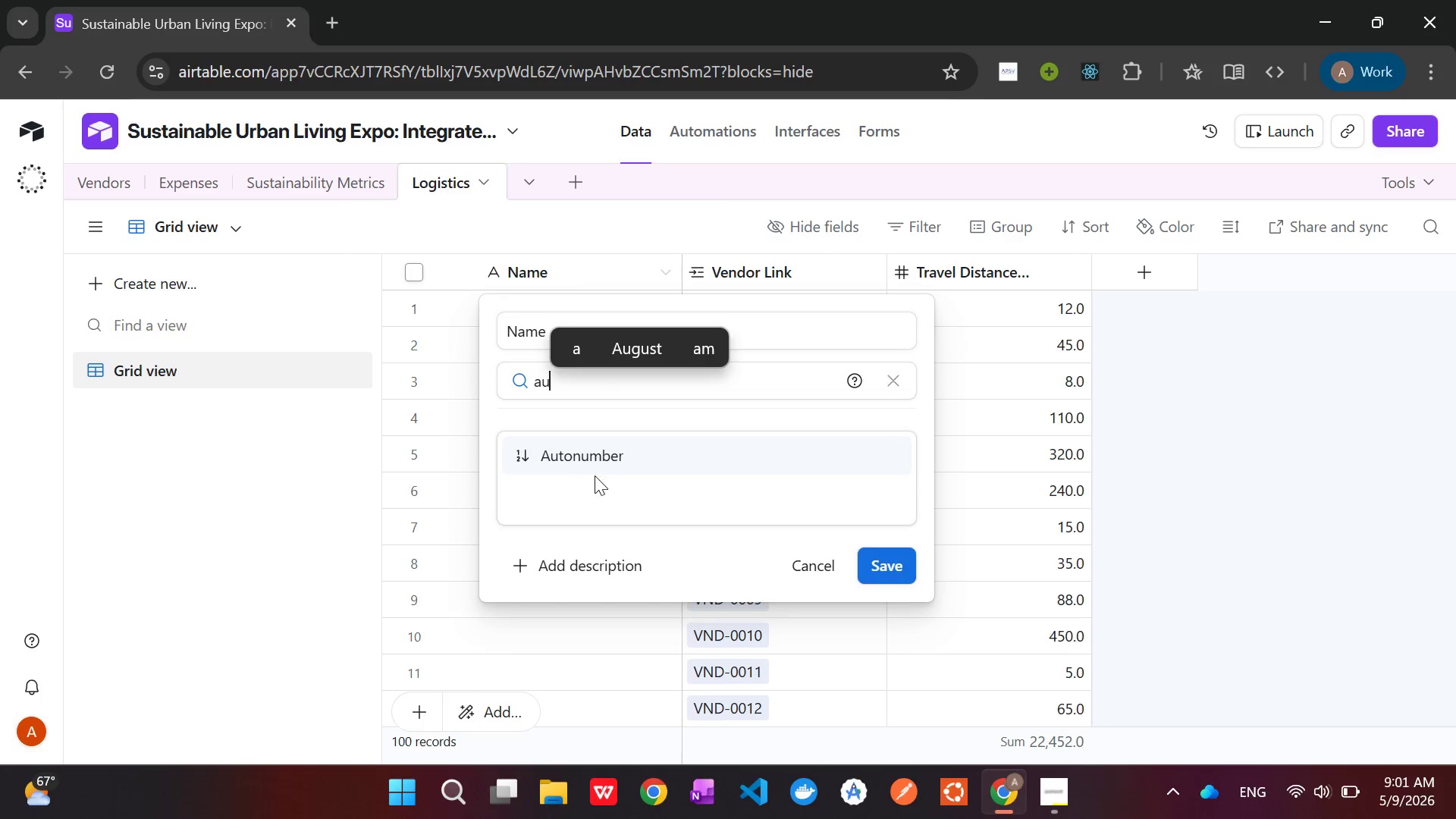 
left_click([595, 457])
 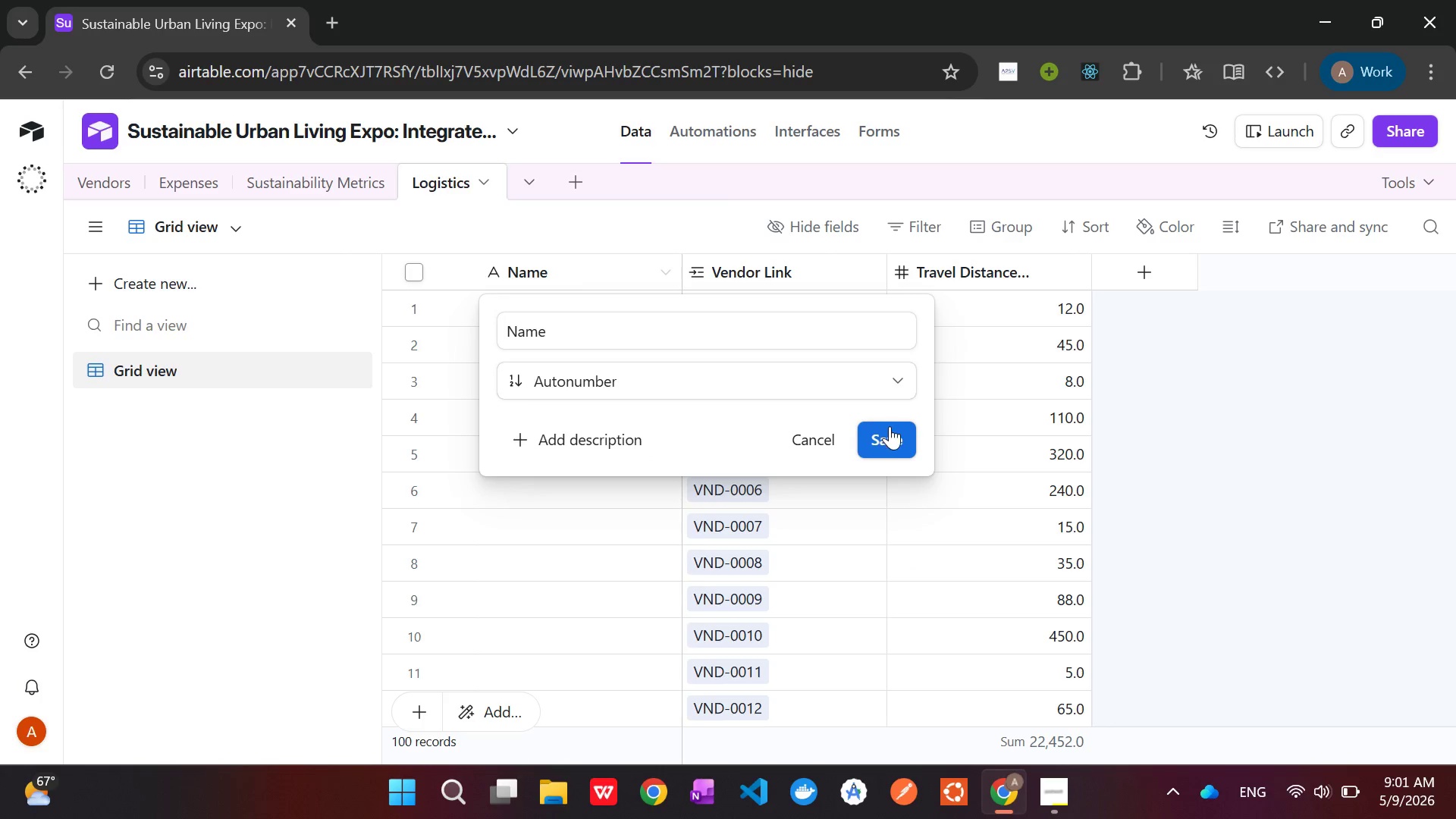 
left_click([887, 431])
 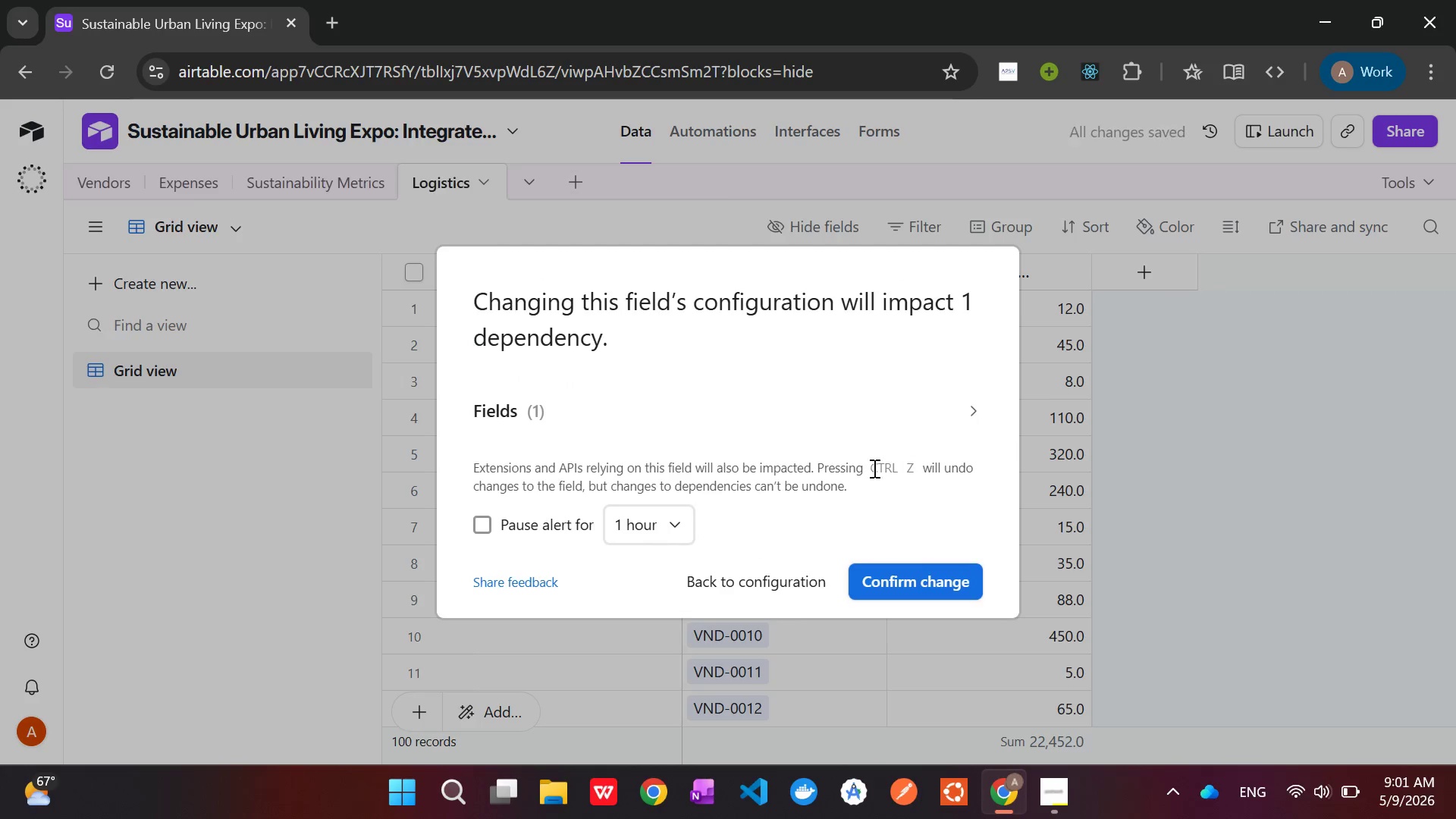 
mouse_move([878, 562])
 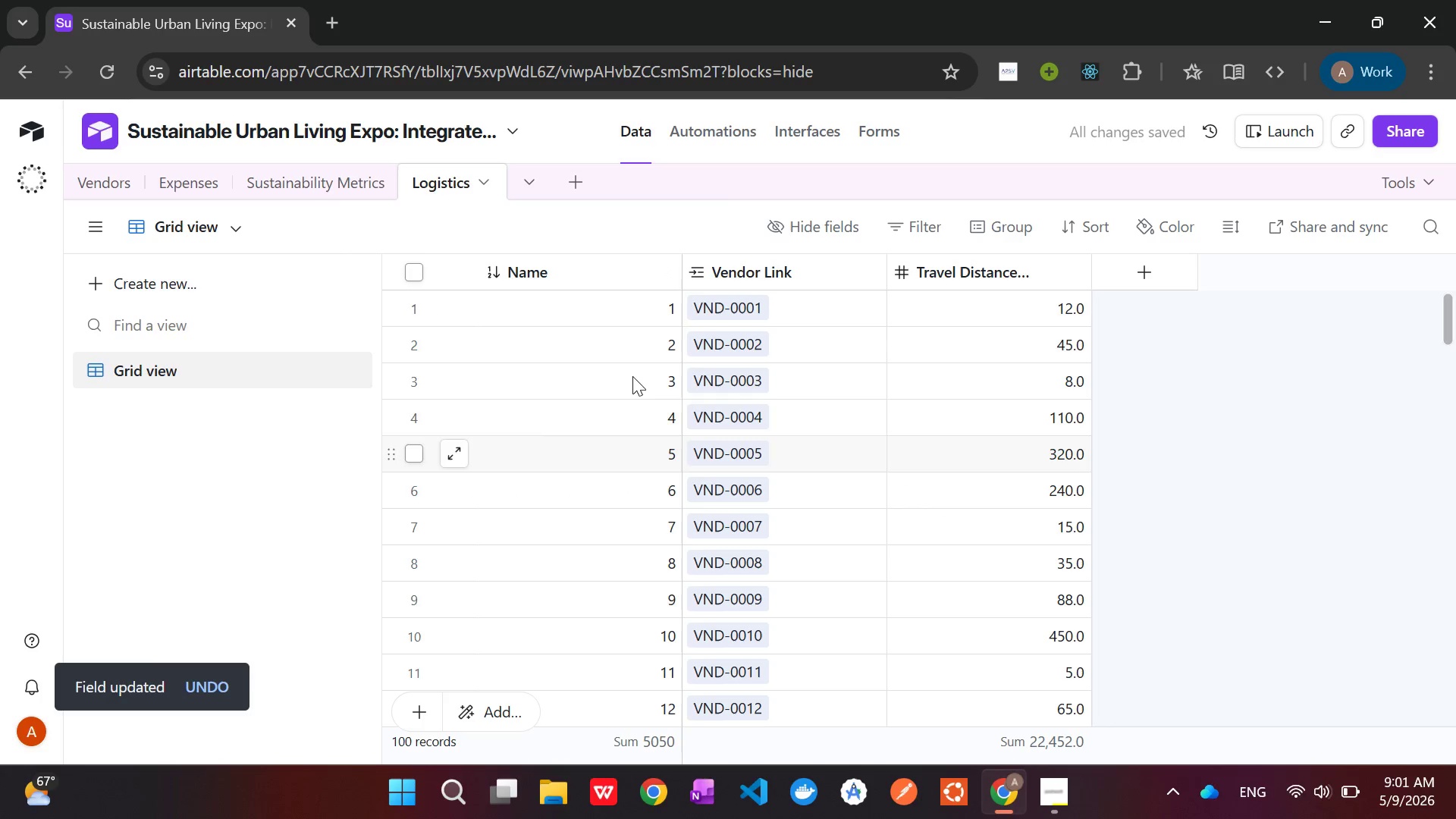 
scroll: coordinate [617, 425], scroll_direction: up, amount: 10.0
 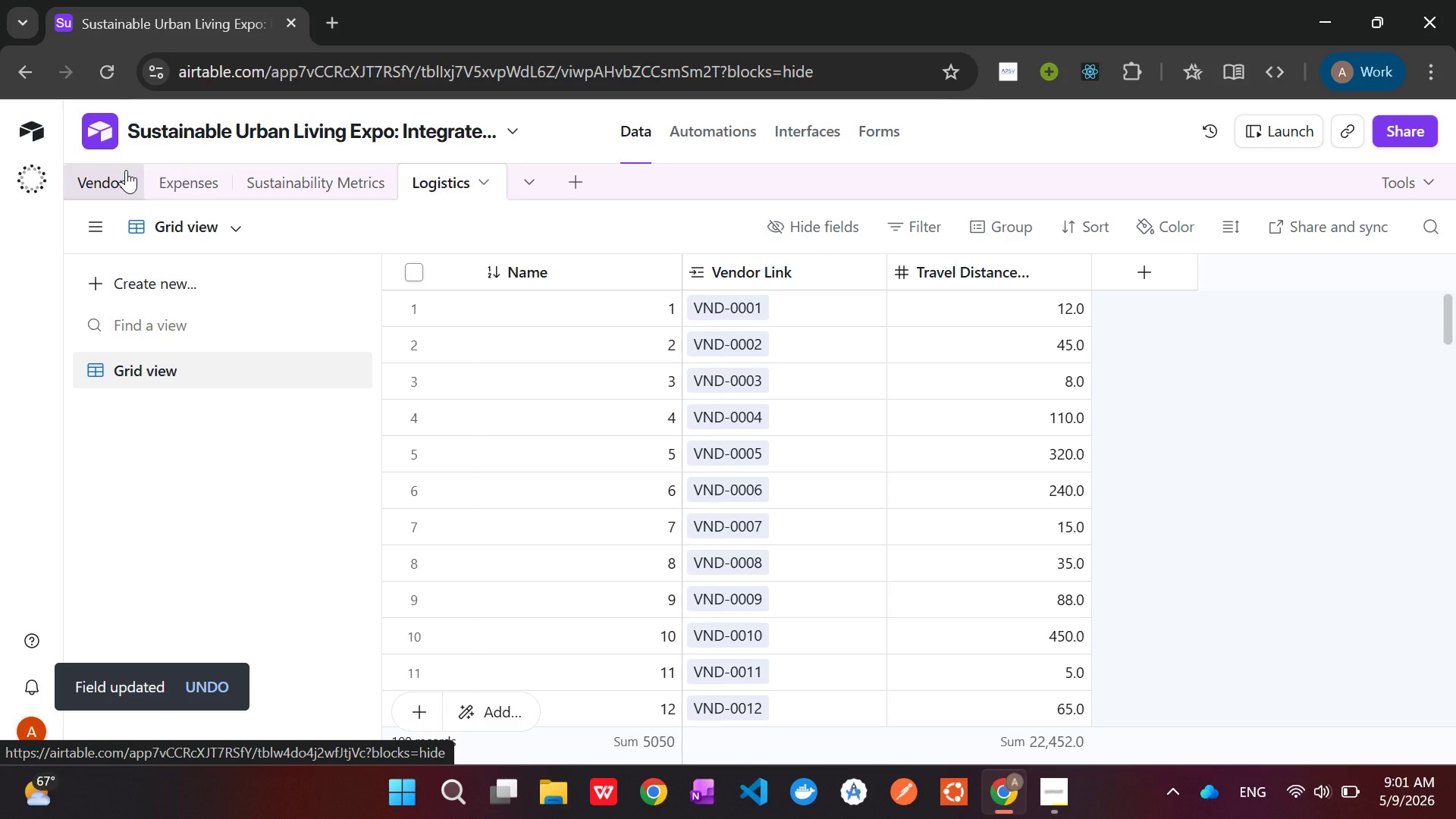 
left_click([126, 170])
 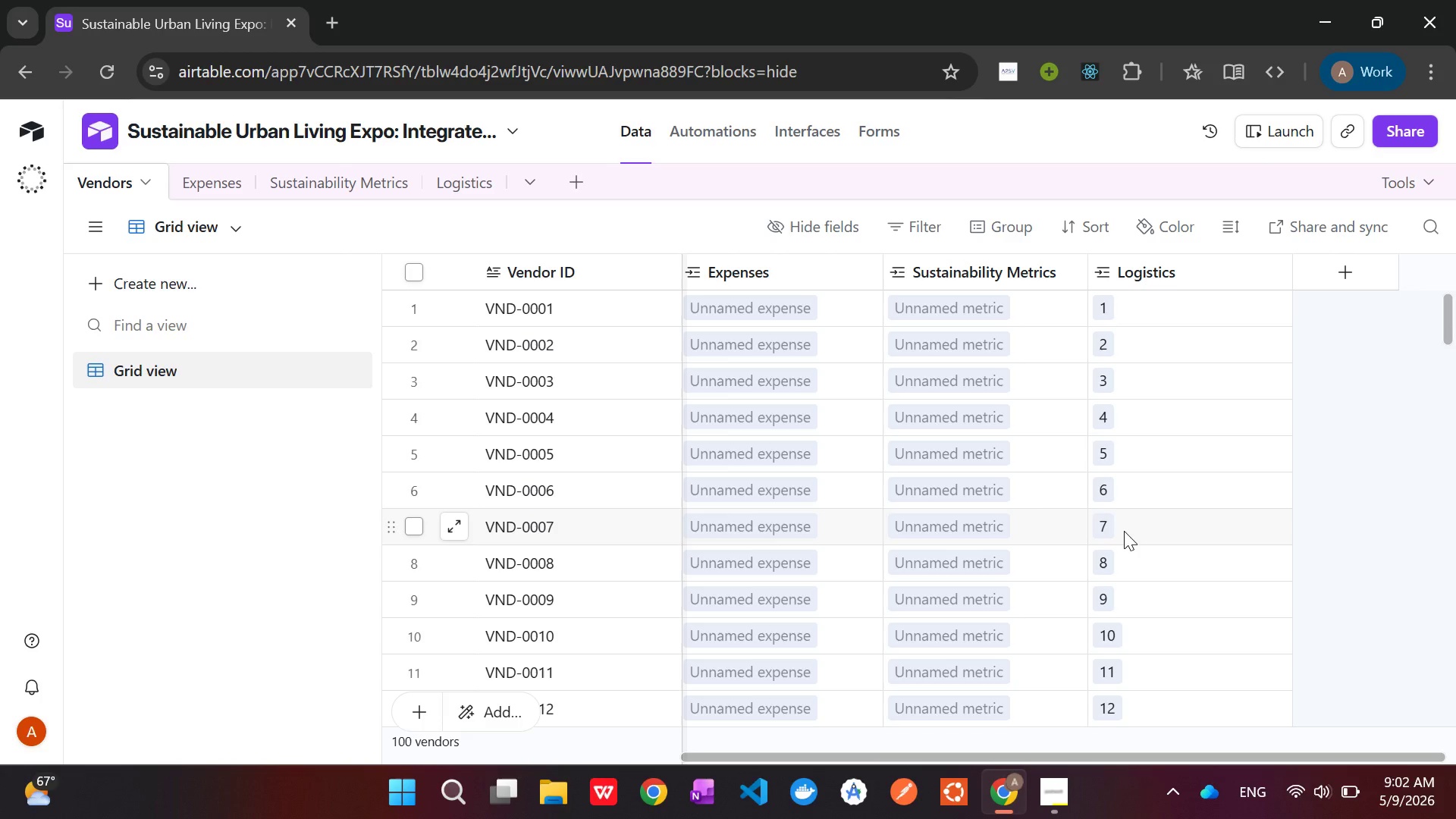 
wait(14.55)
 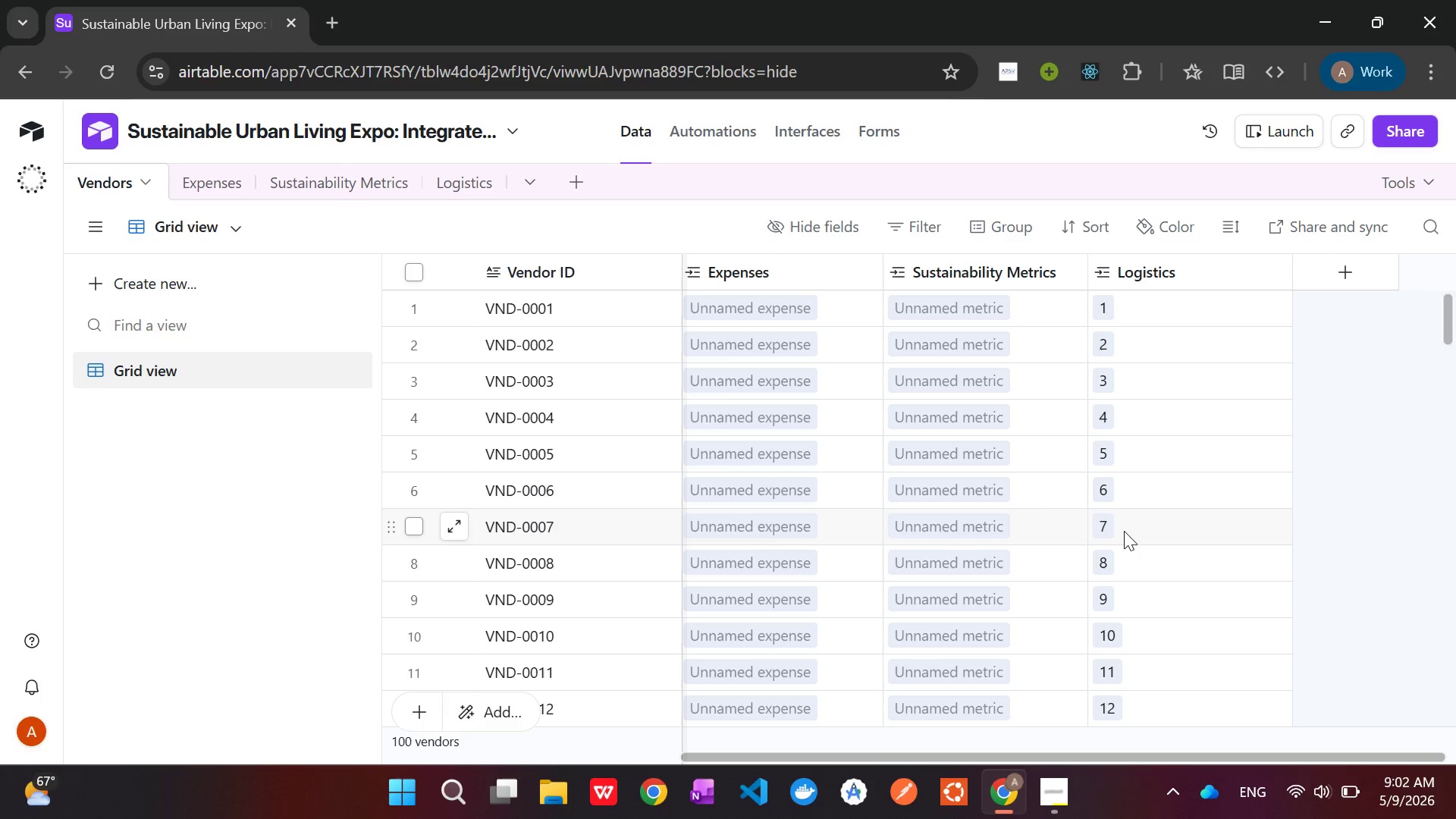 
left_click([238, 184])
 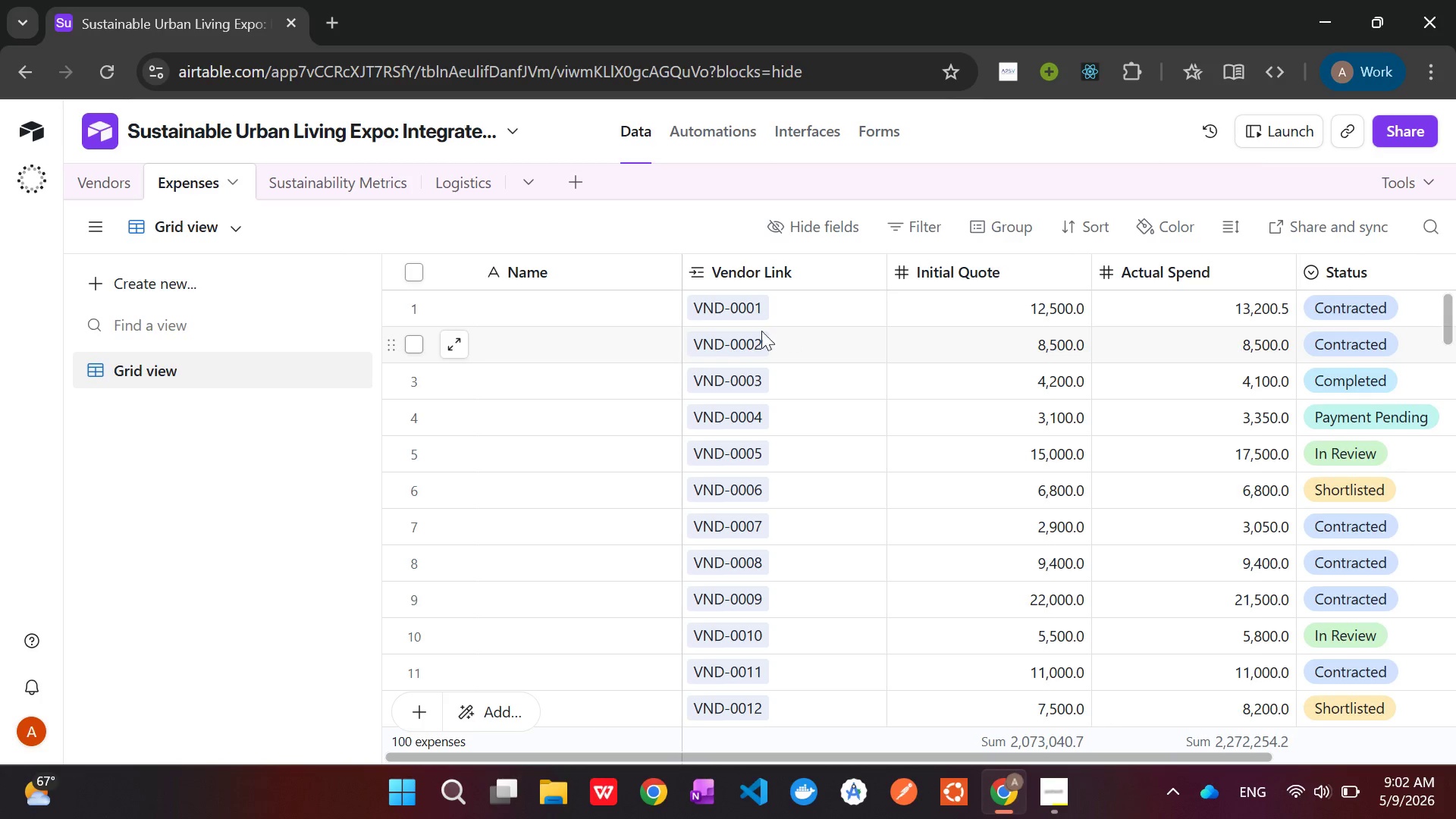 
scroll: coordinate [581, 295], scroll_direction: up, amount: 3.0
 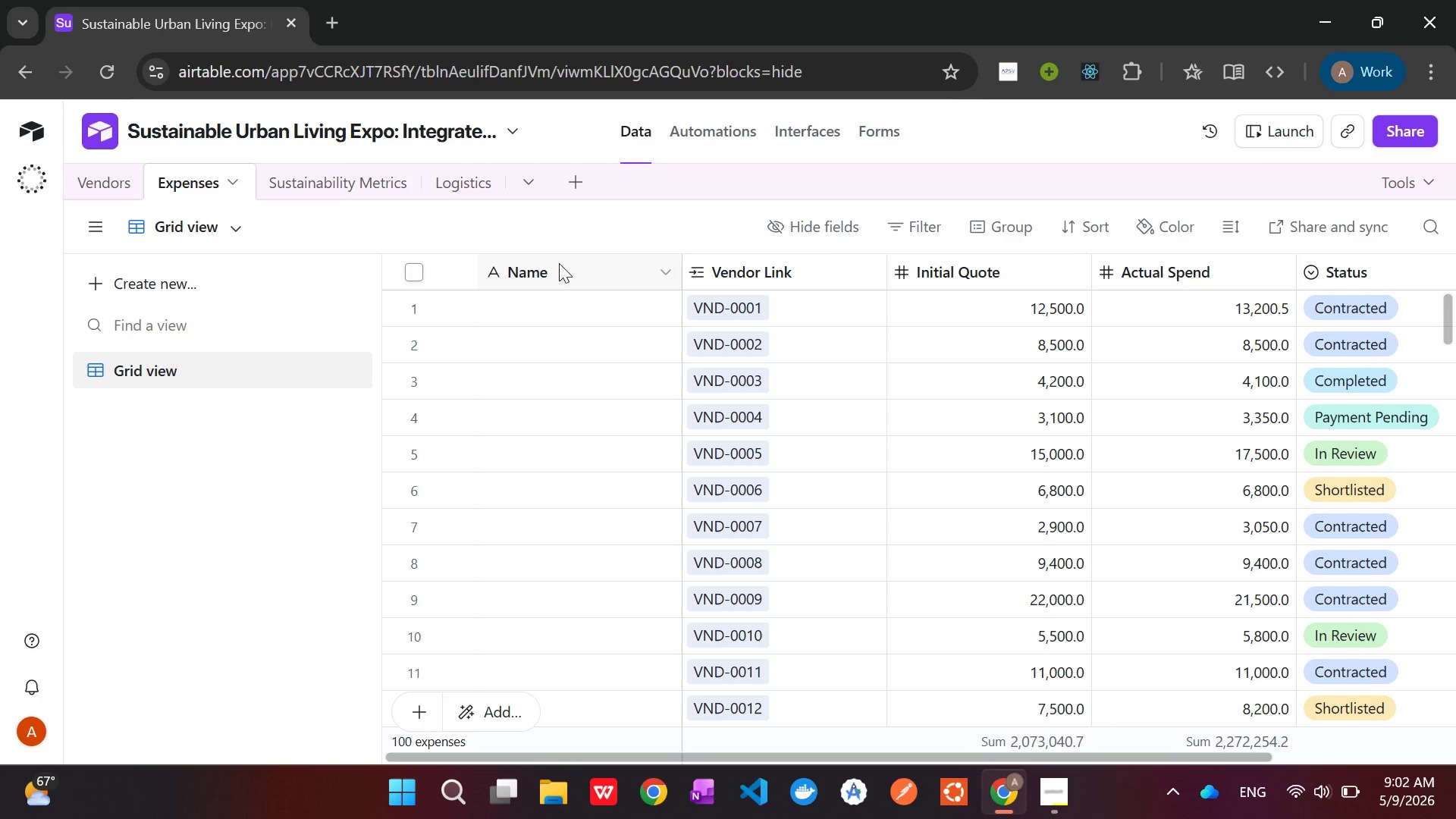 
right_click([559, 263])
 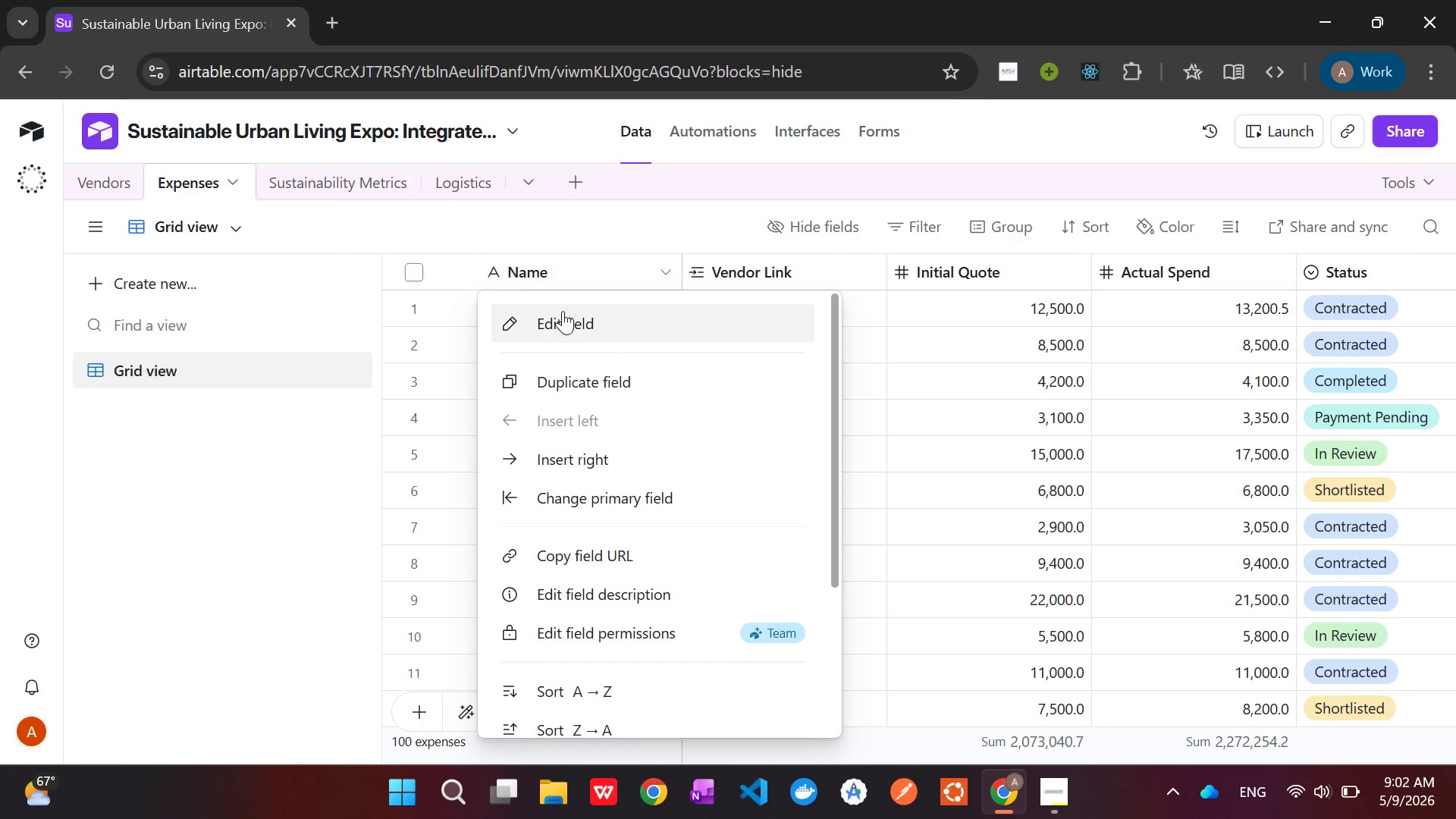 
left_click([563, 315])
 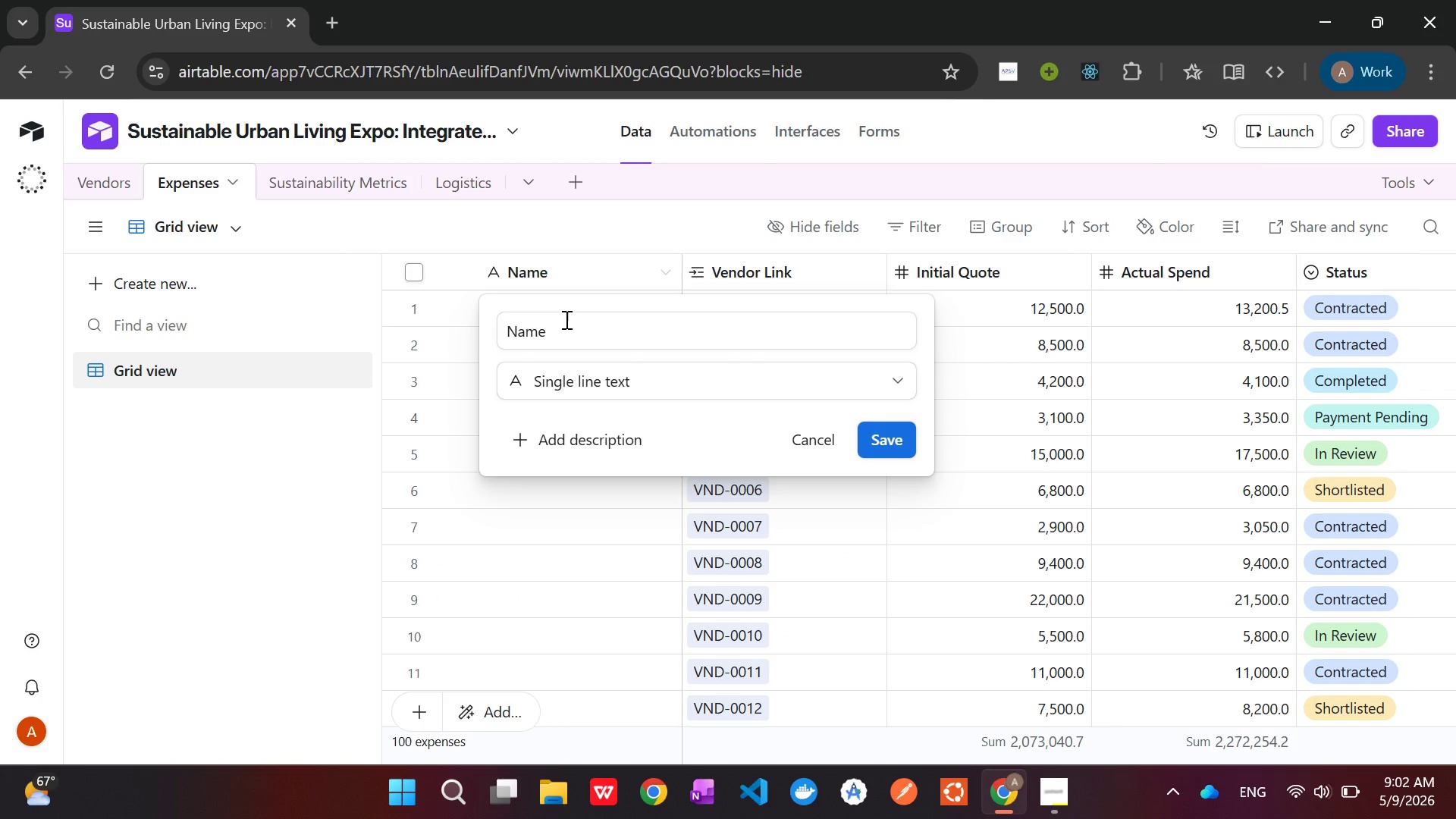 
left_click([576, 394])
 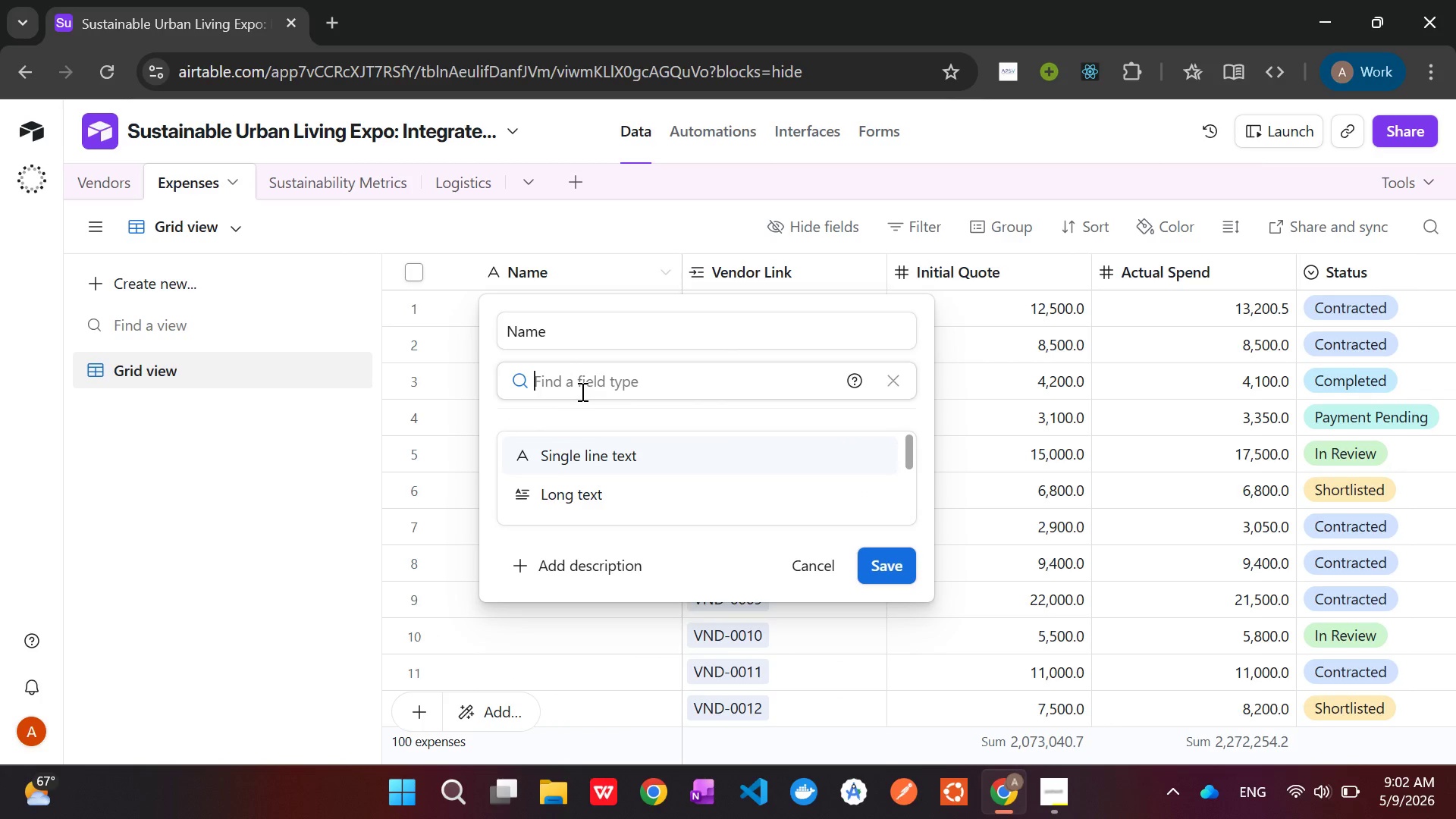 
type(au)
 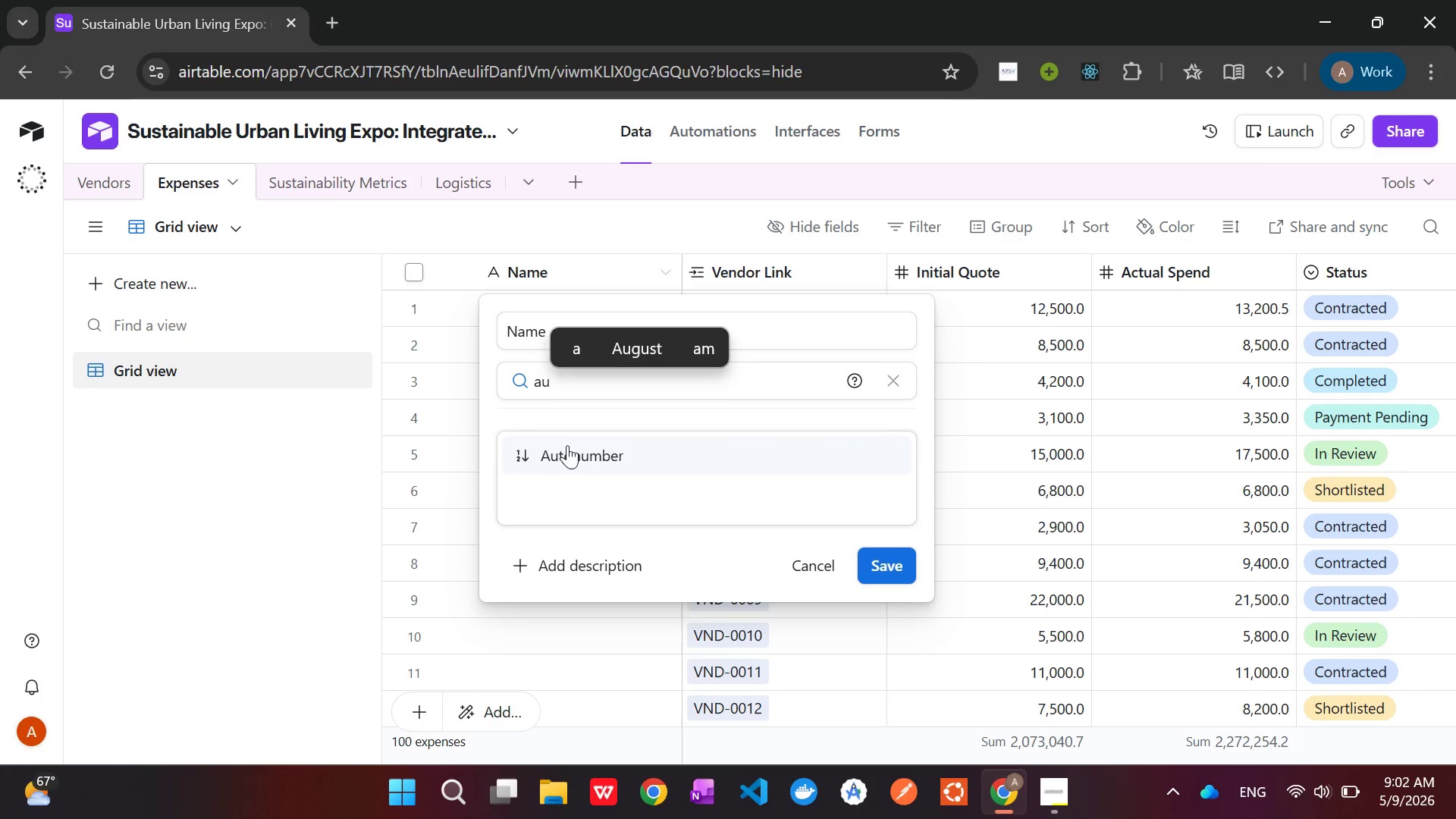 
left_click([569, 452])
 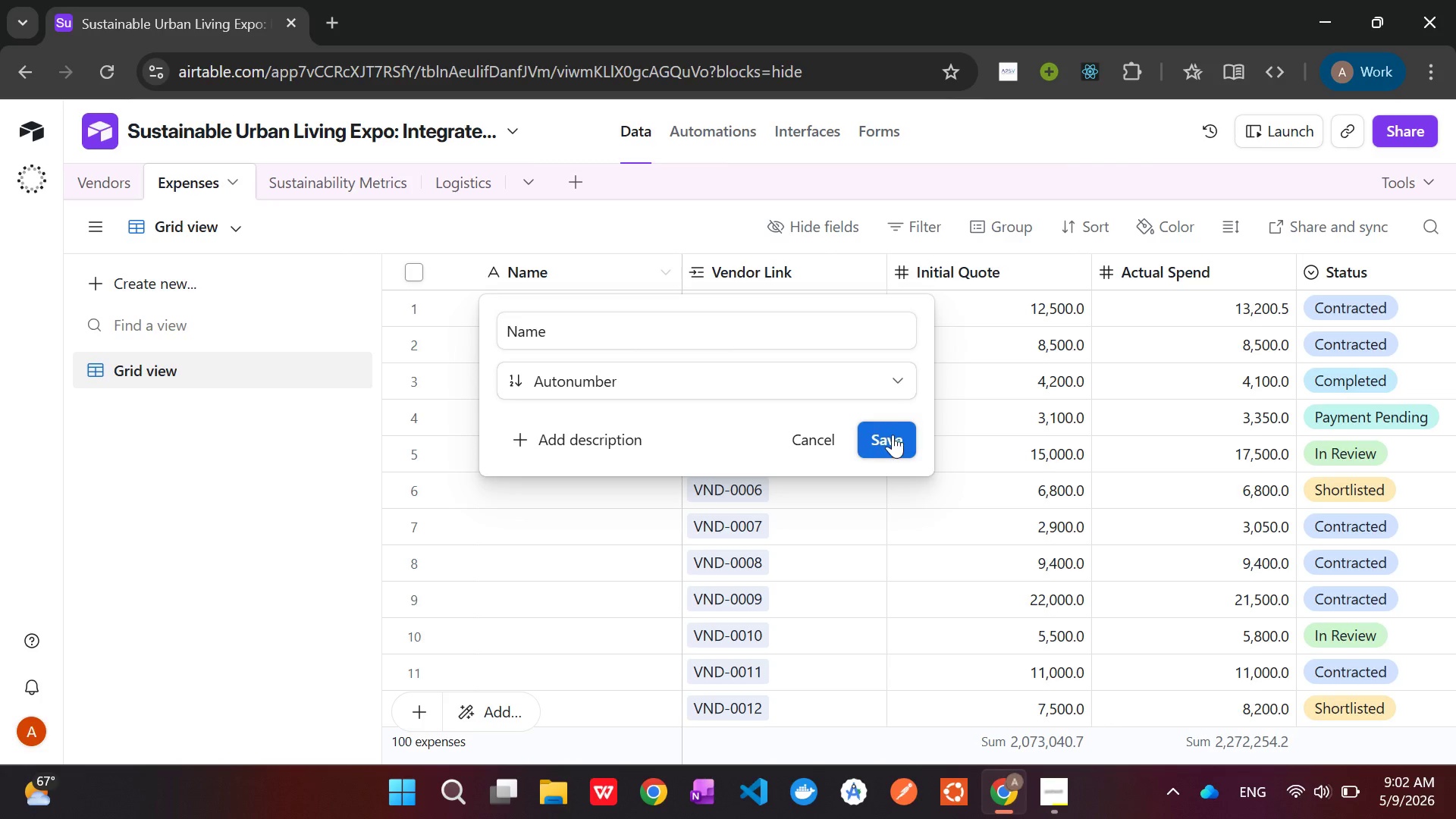 
left_click([893, 435])
 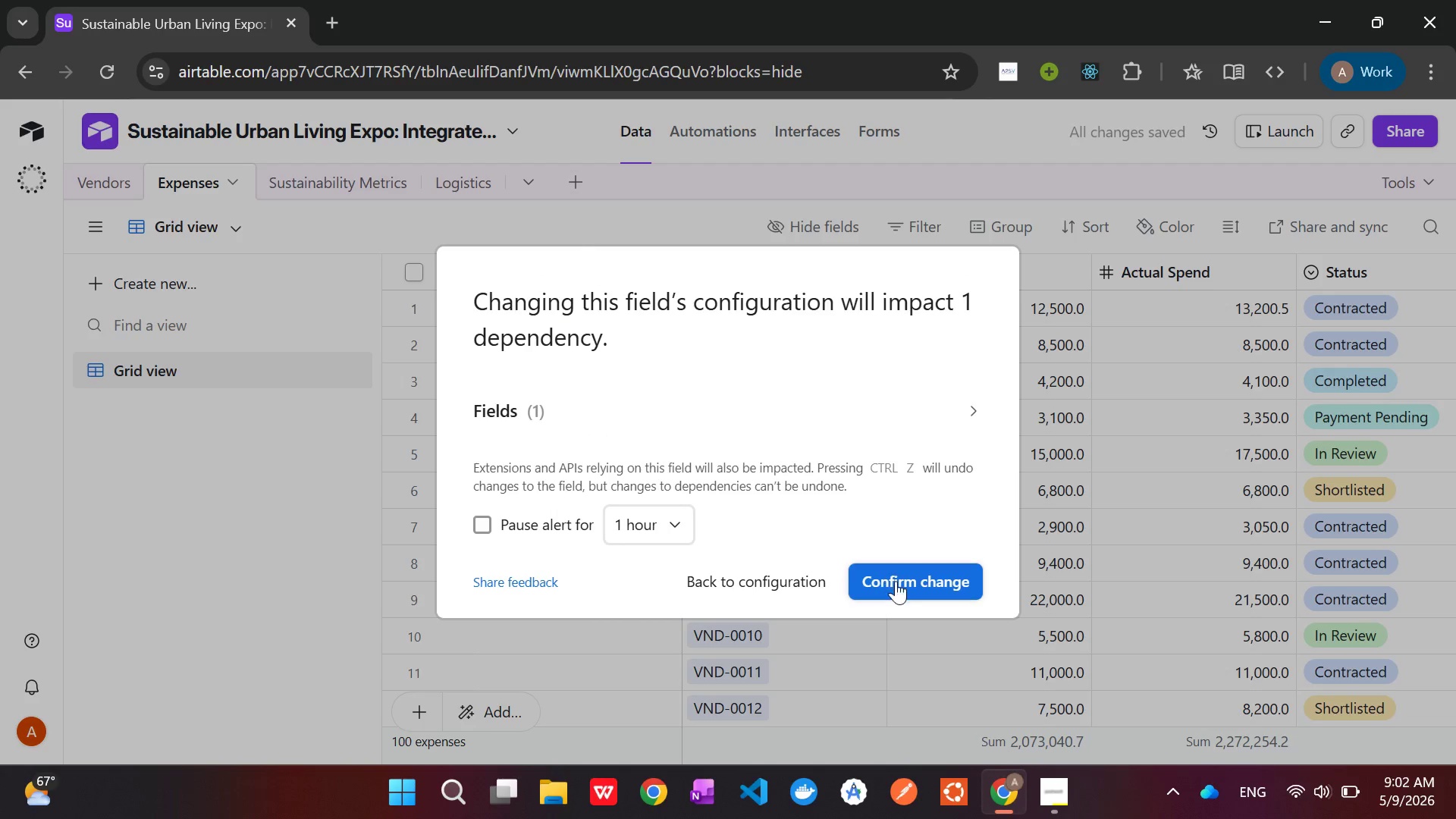 
left_click([914, 575])
 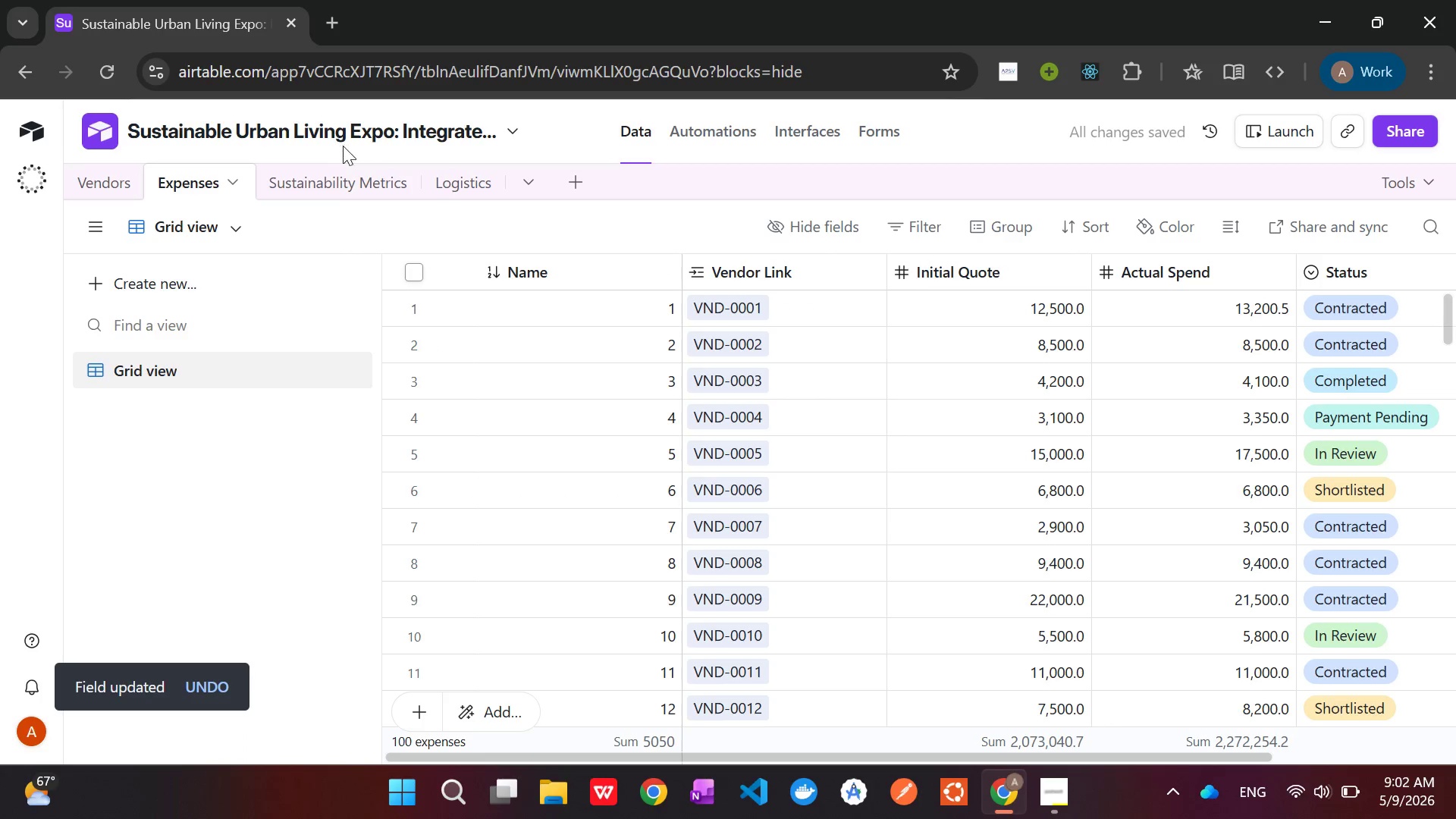 
left_click([345, 180])
 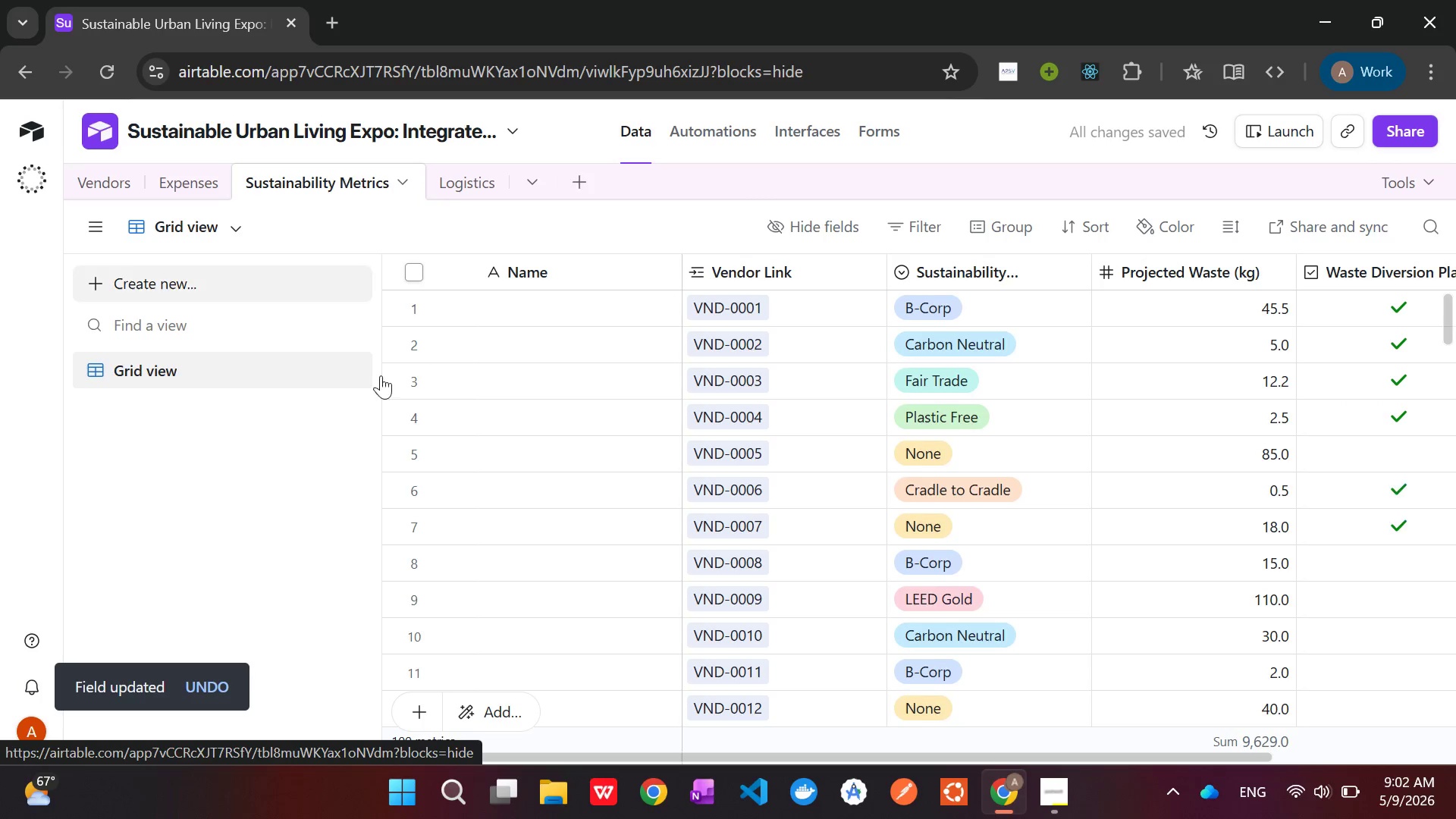 
scroll: coordinate [485, 396], scroll_direction: up, amount: 4.0
 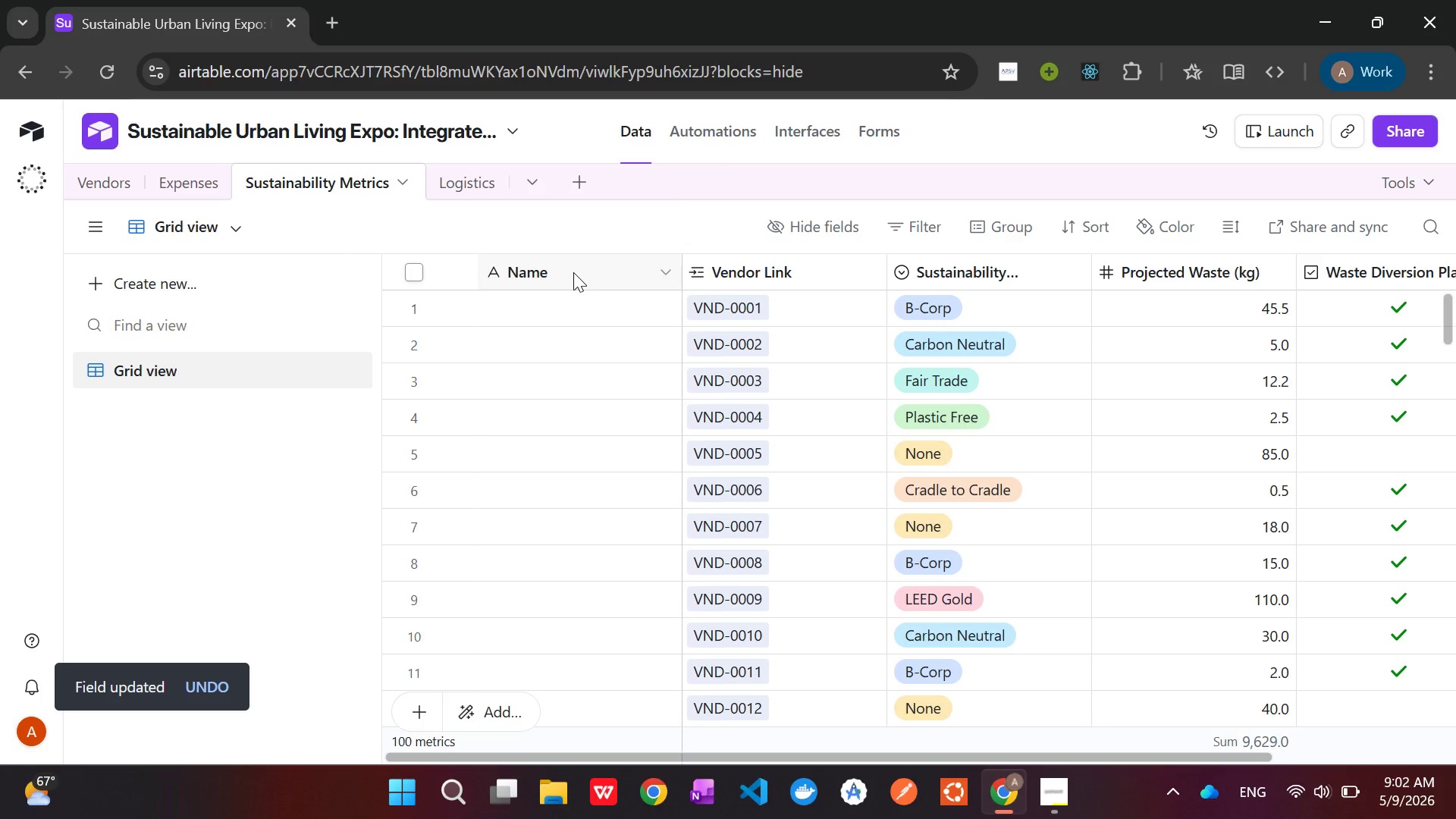 
right_click([573, 273])
 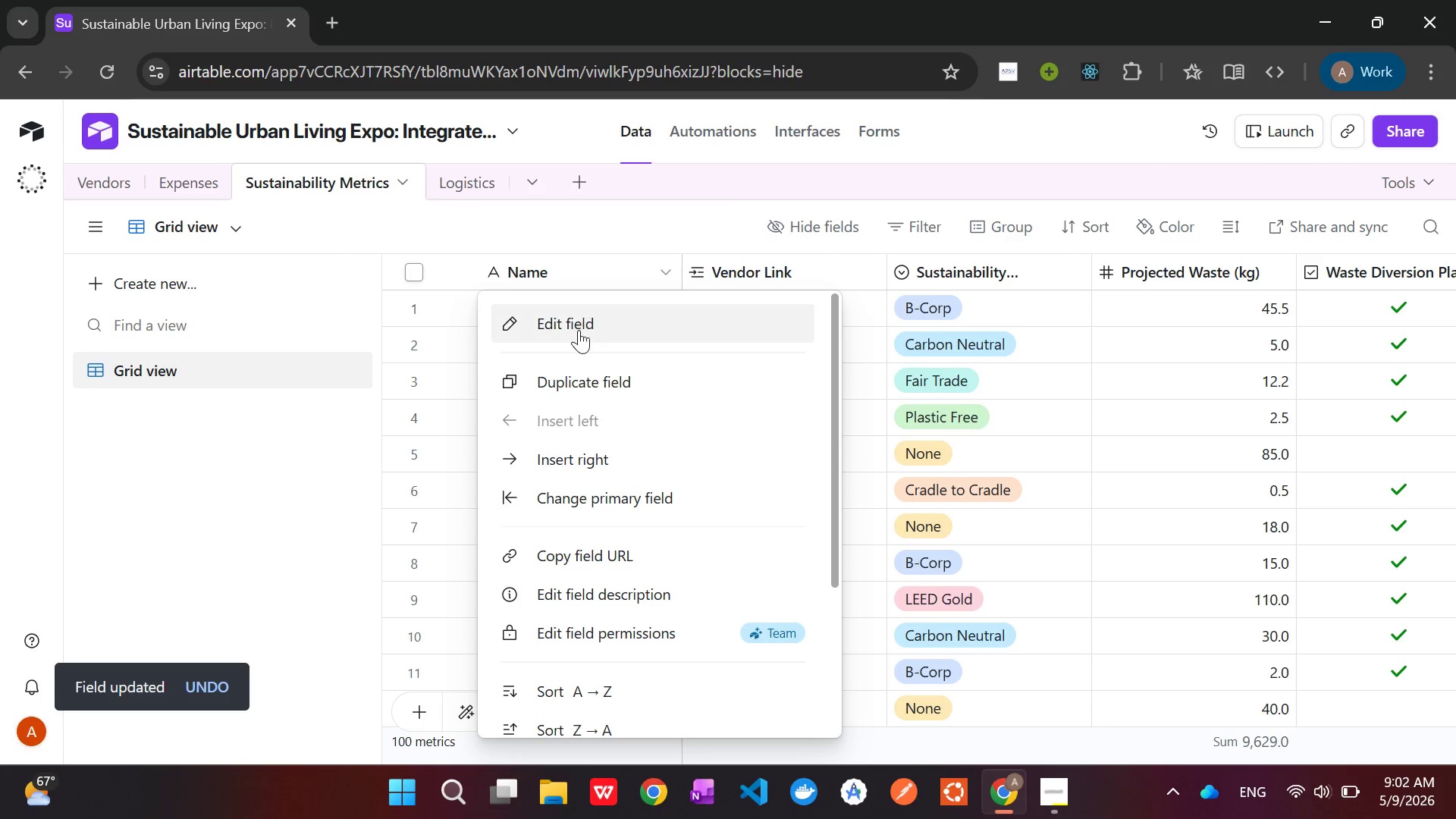 
left_click([579, 330])
 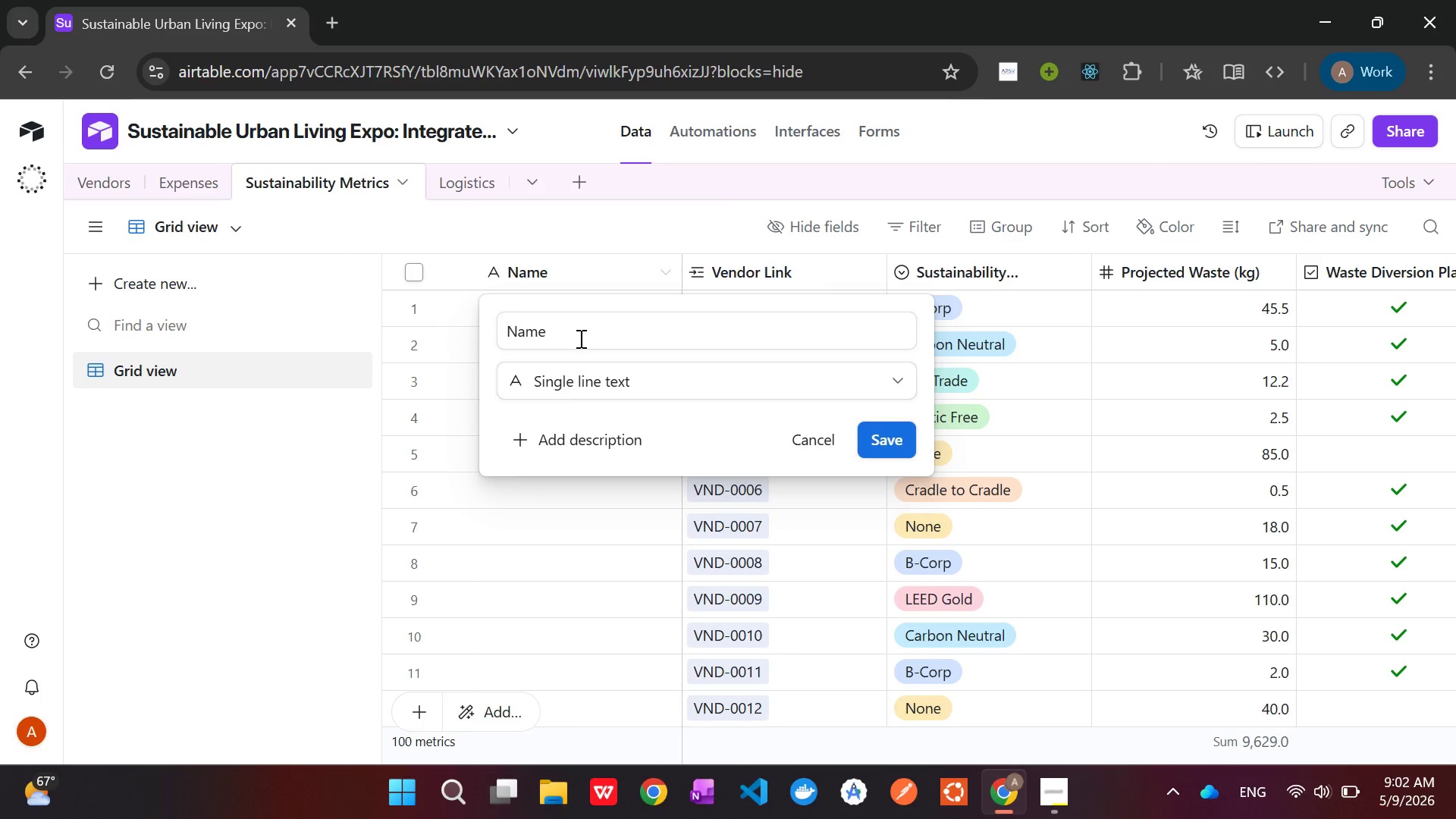 
left_click([566, 377])
 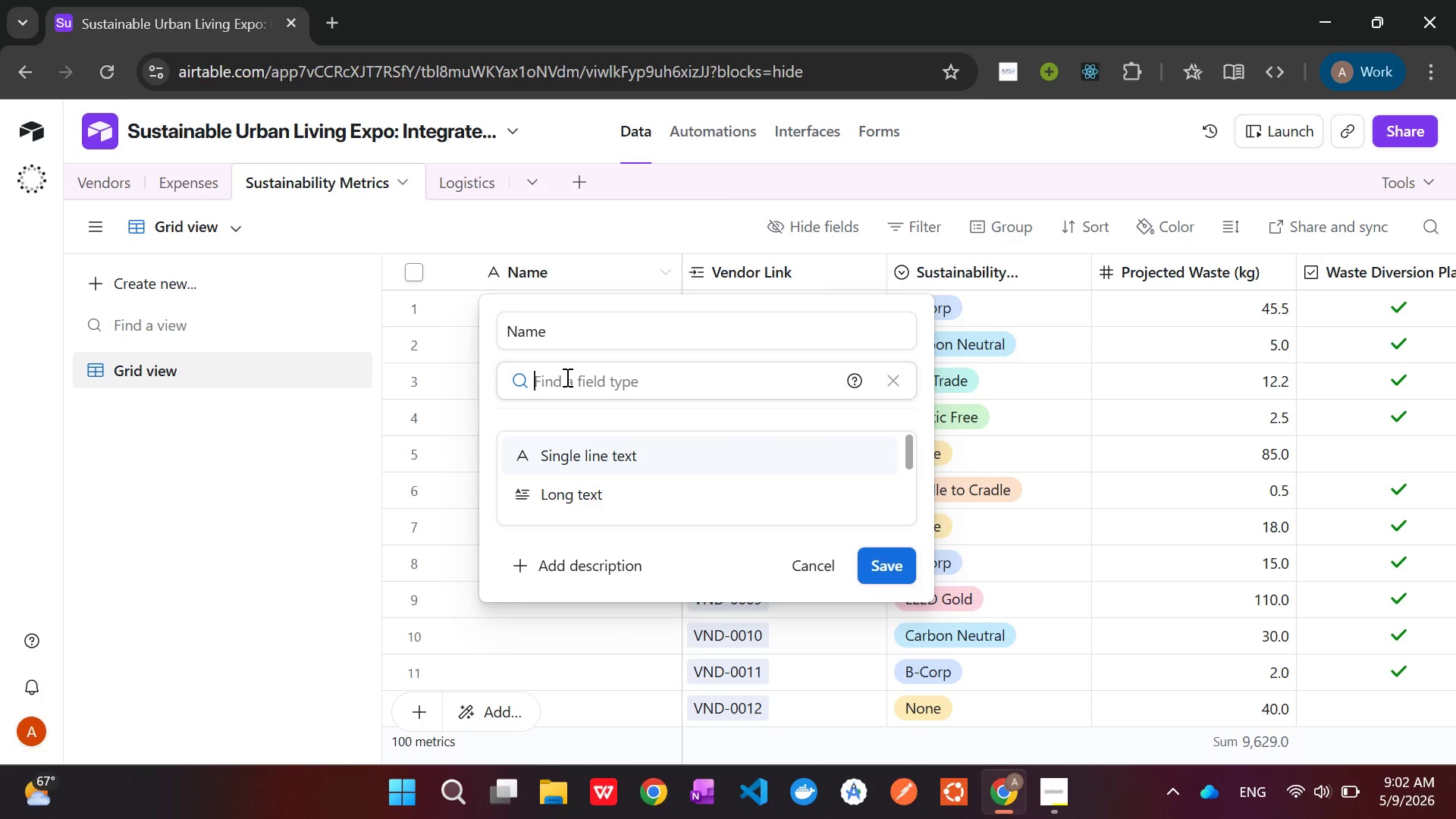 
key(A)
 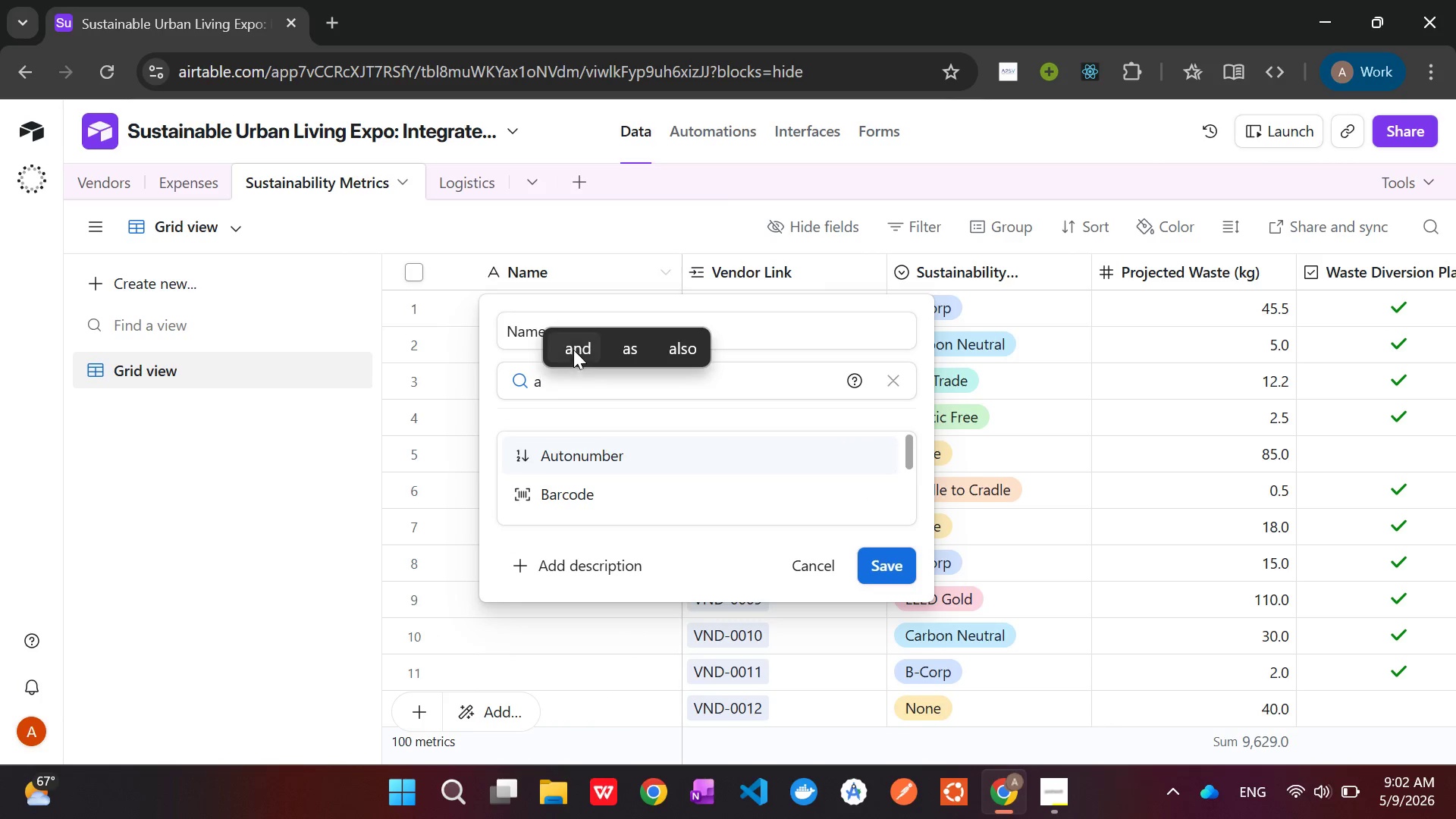 
key(U)
 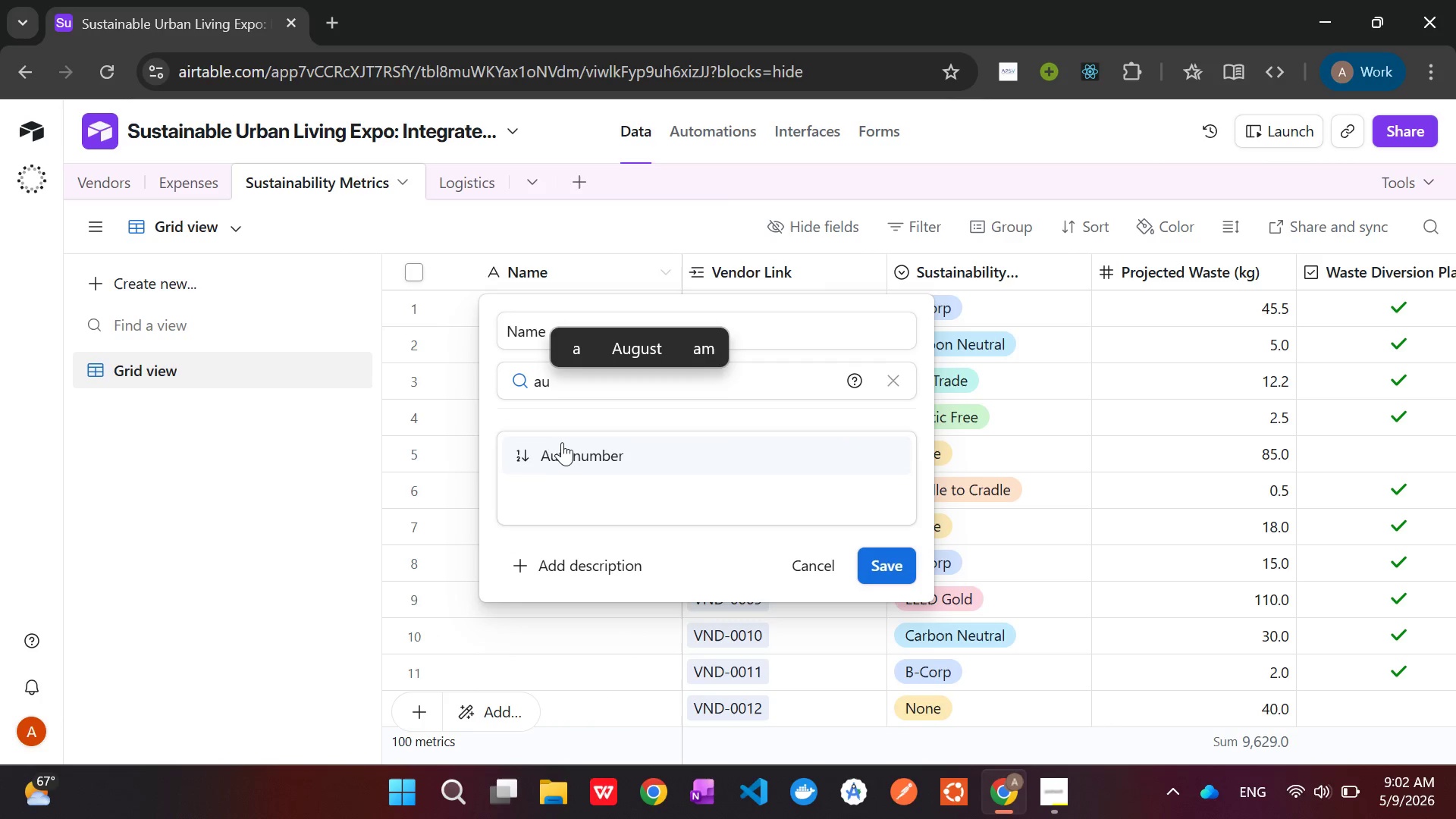 
left_click([573, 463])
 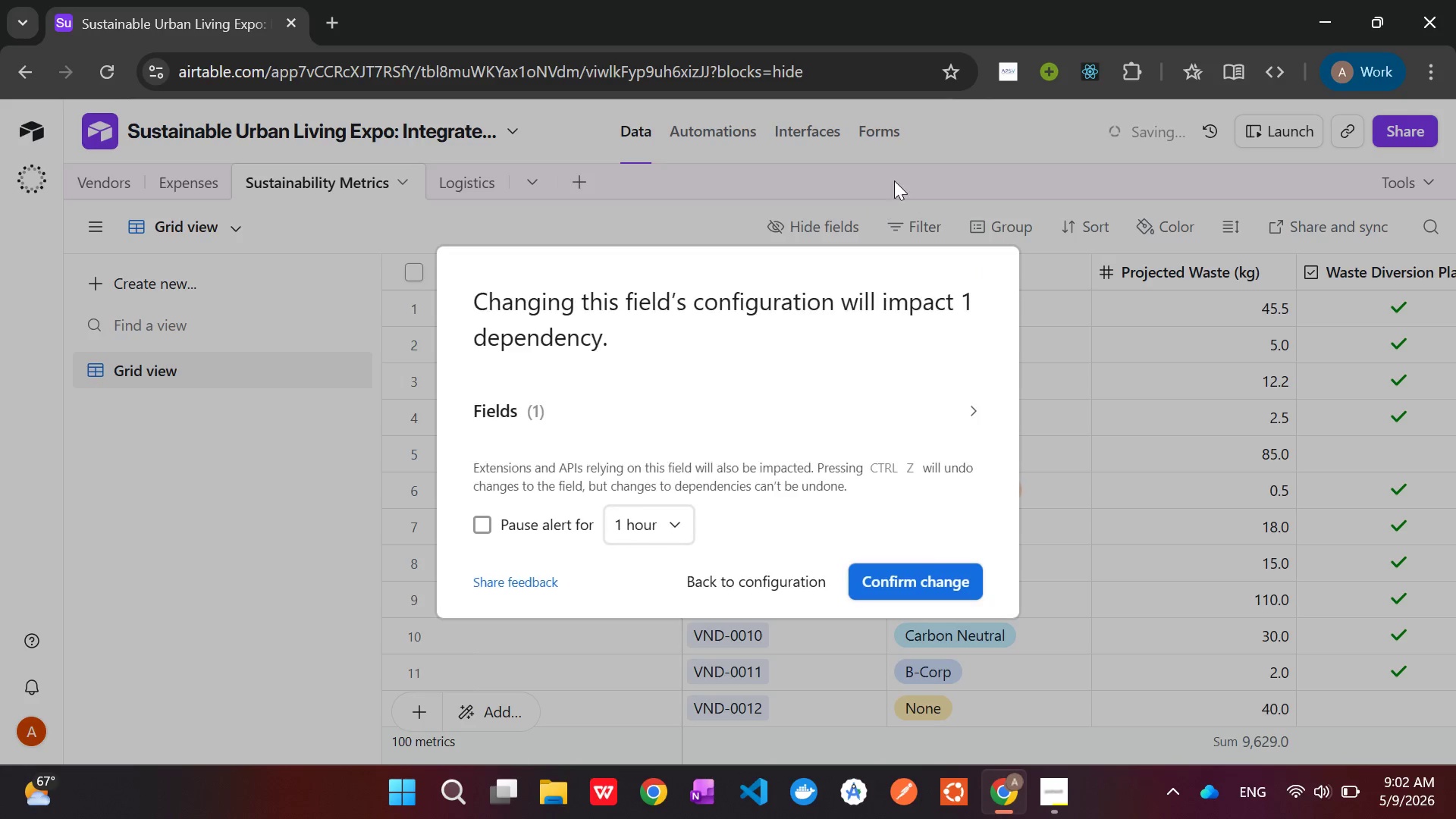 
left_click([891, 582])
 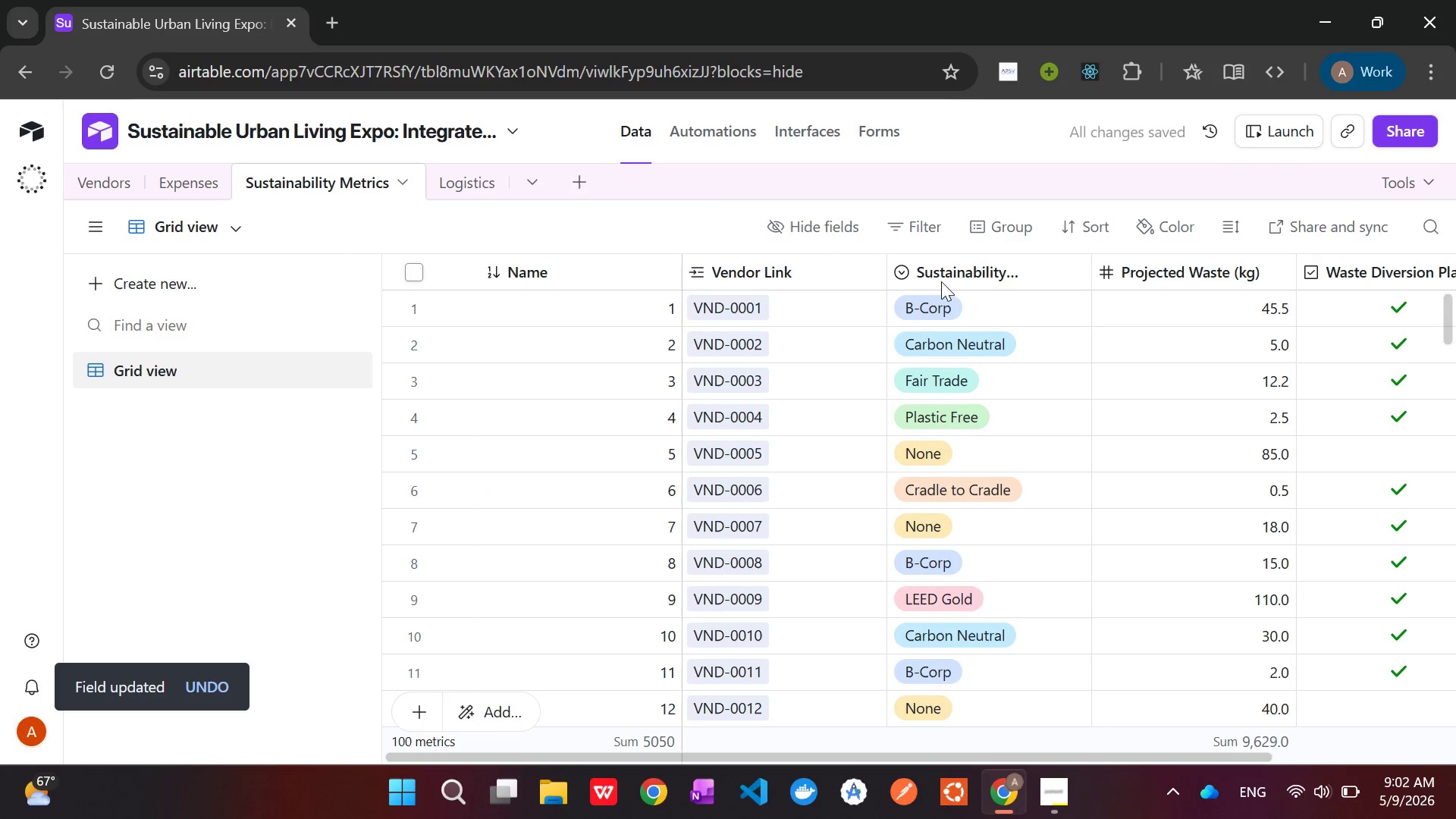 
scroll: coordinate [855, 419], scroll_direction: down, amount: 9.0
 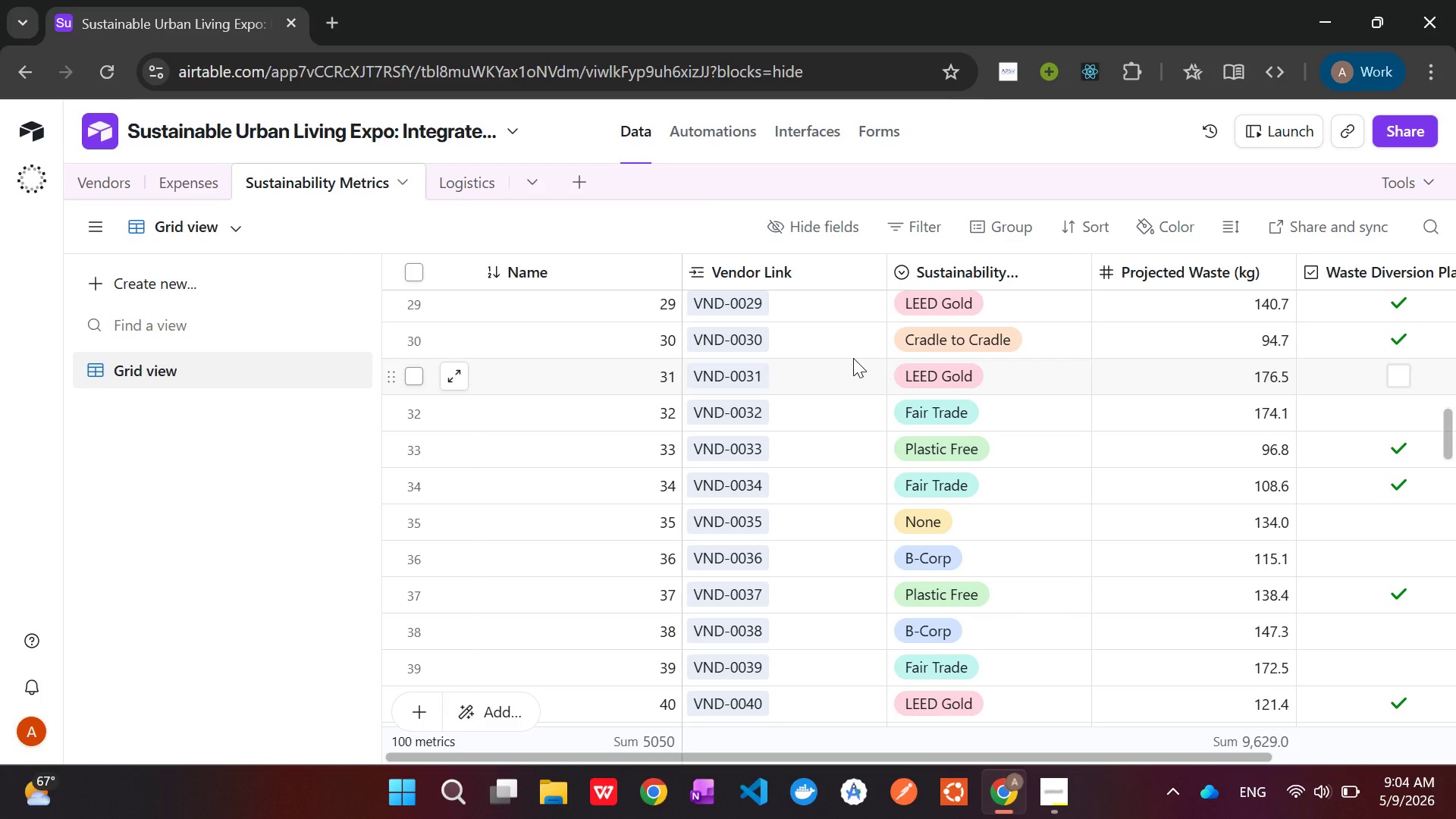 
wait(91.18)
 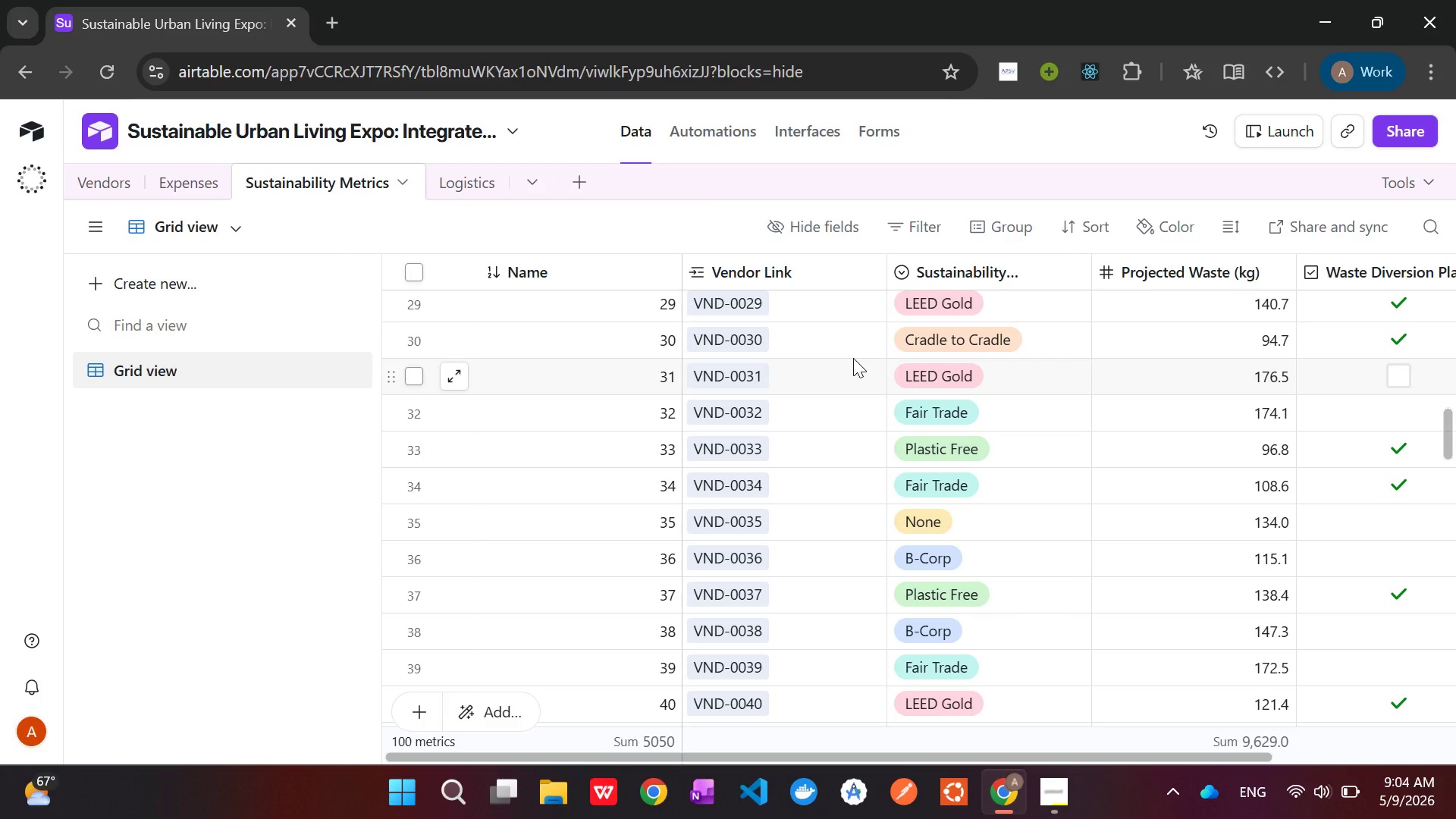 
left_click([1339, 266])
 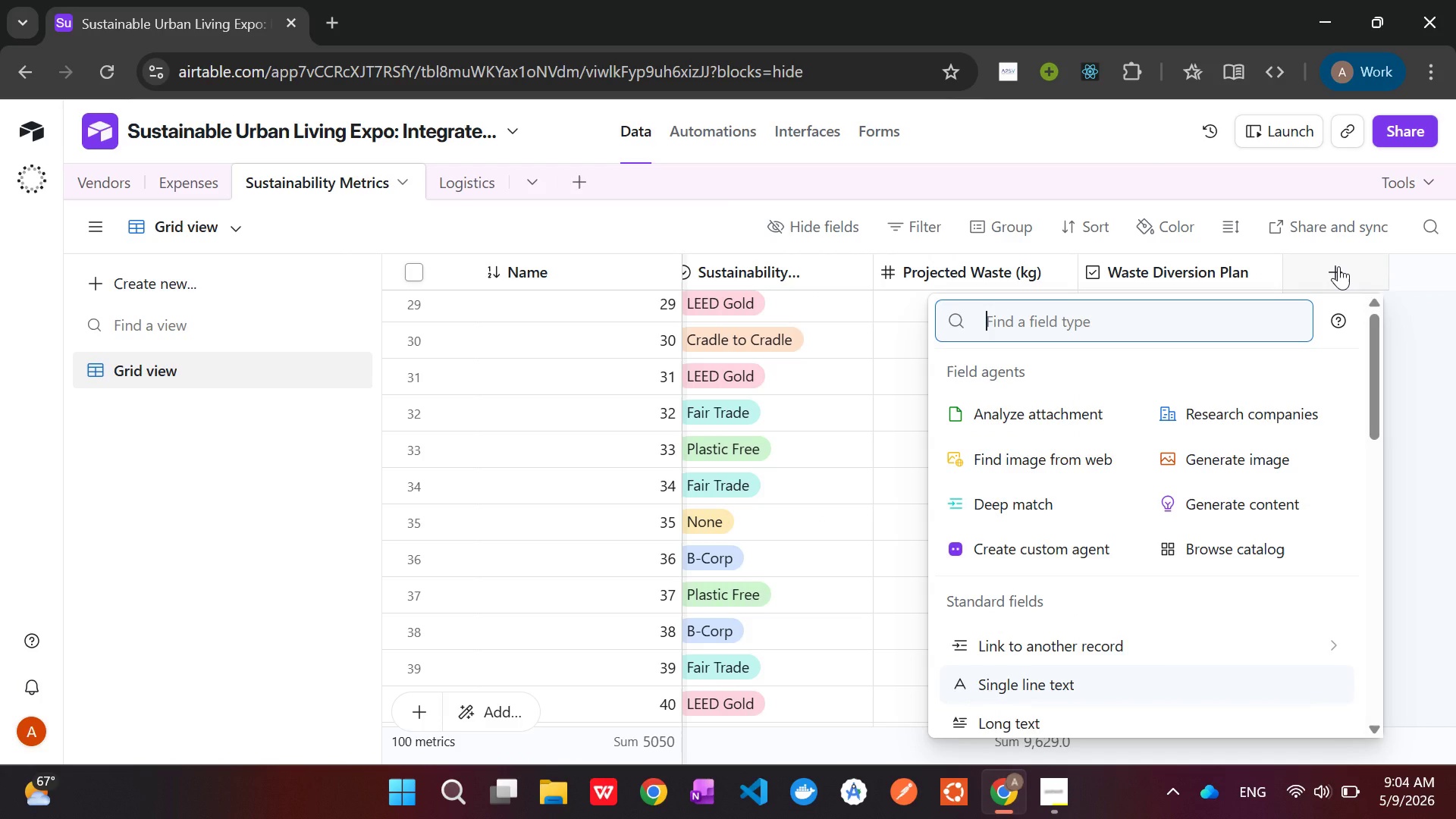 
type(for)
 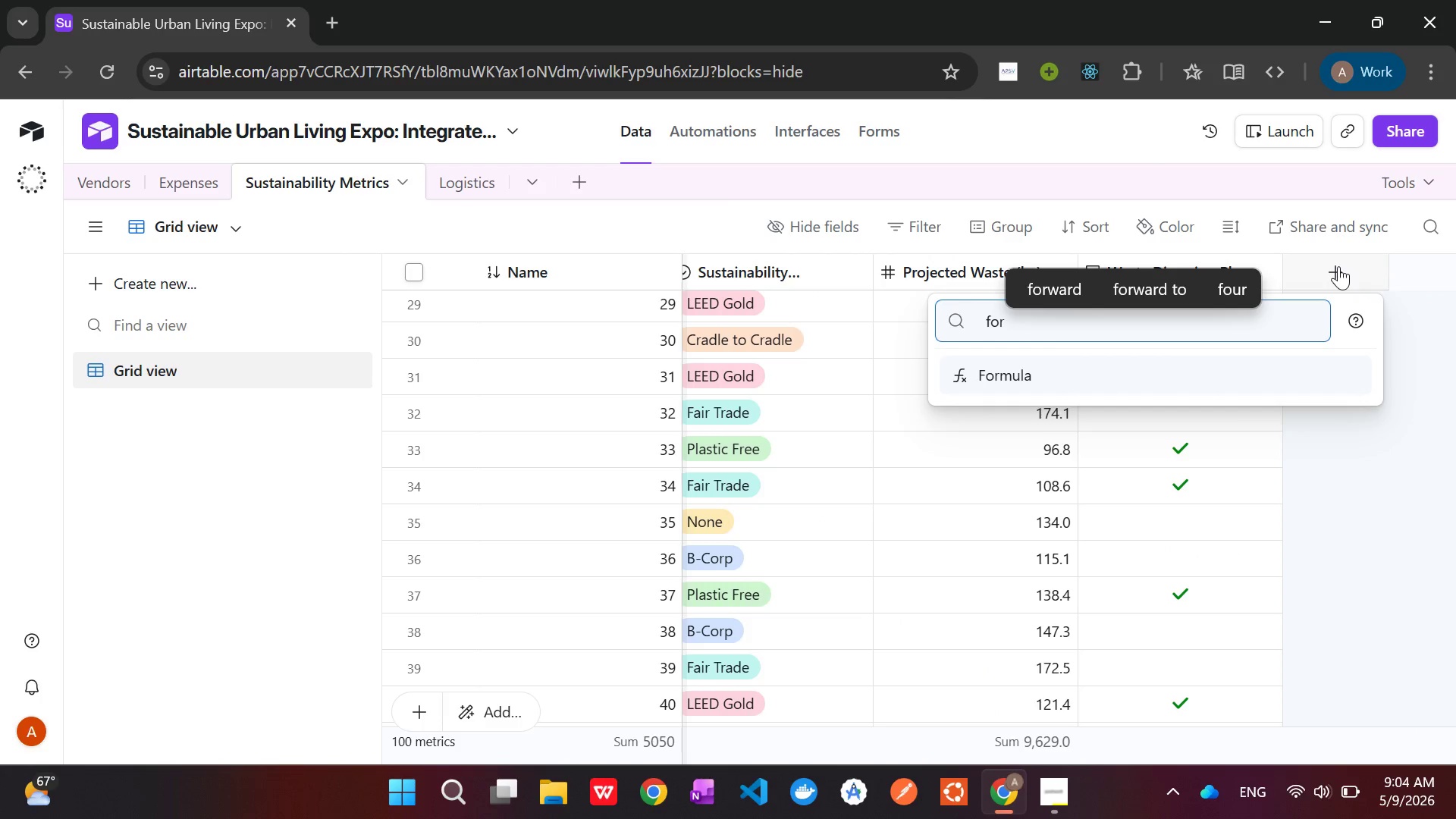 
key(Enter)
 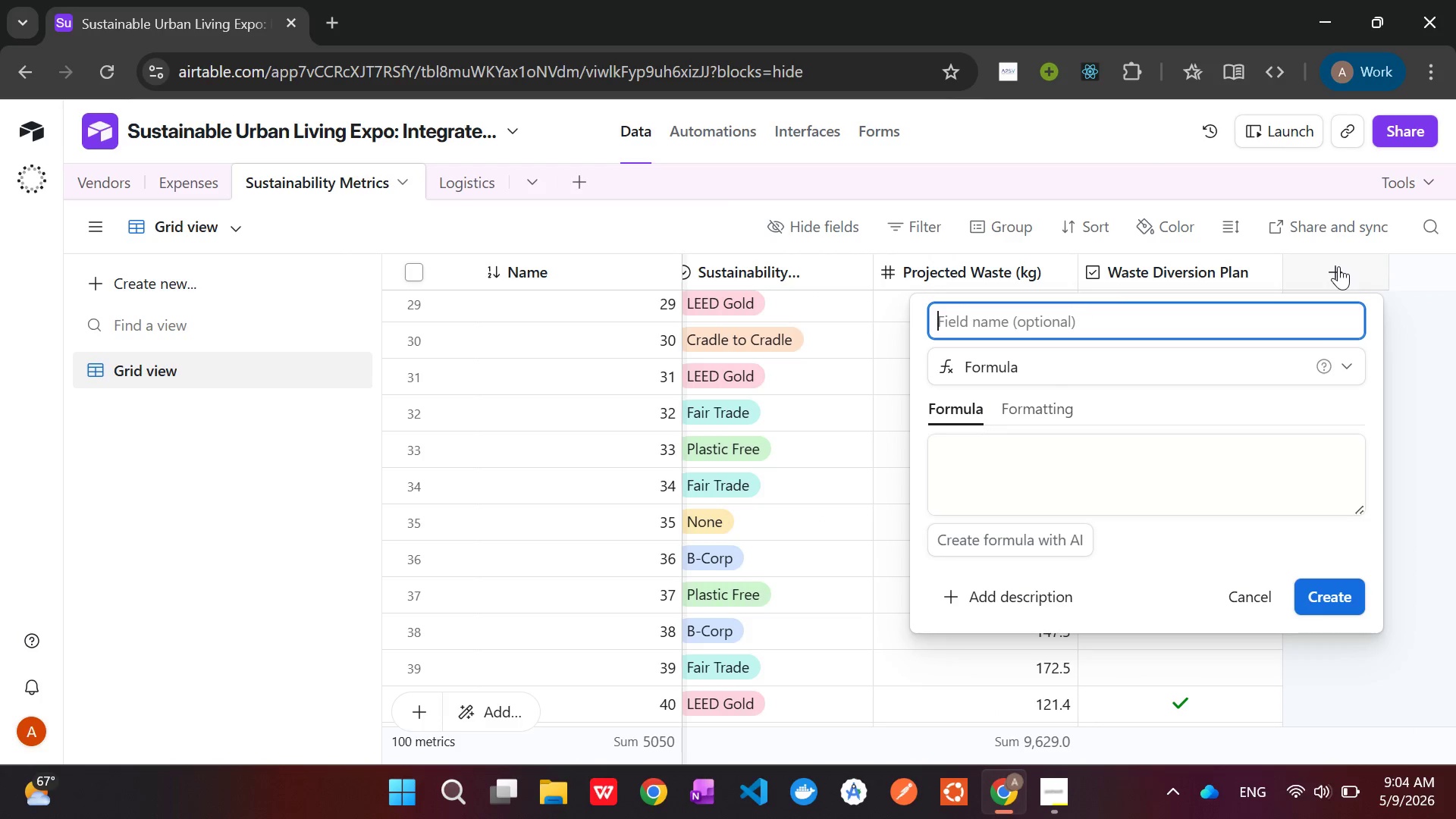 
wait(5.41)
 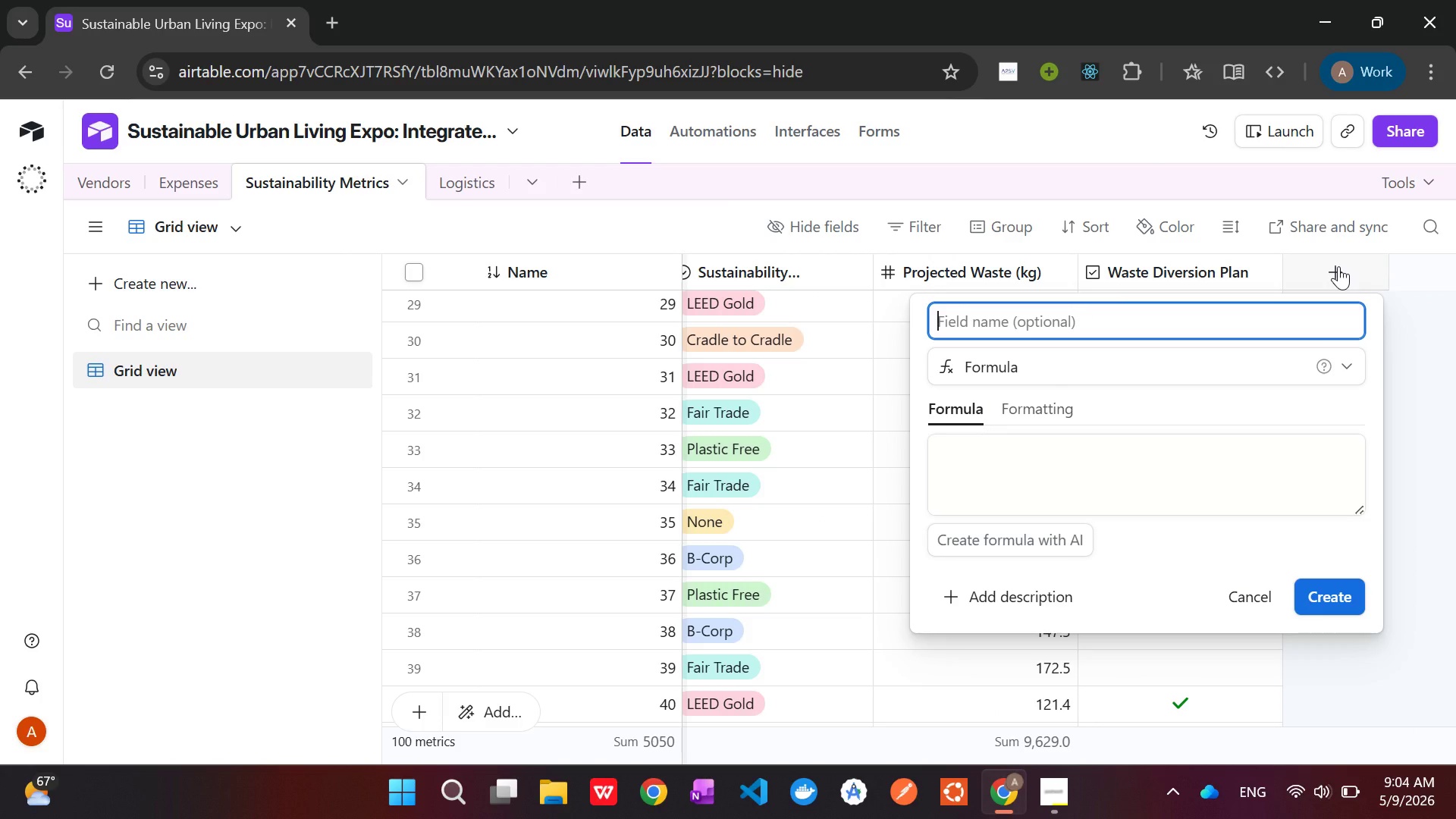 
type(Vende)
key(Backspace)
type(or Eco-So)
key(Backspace)
type(core)
 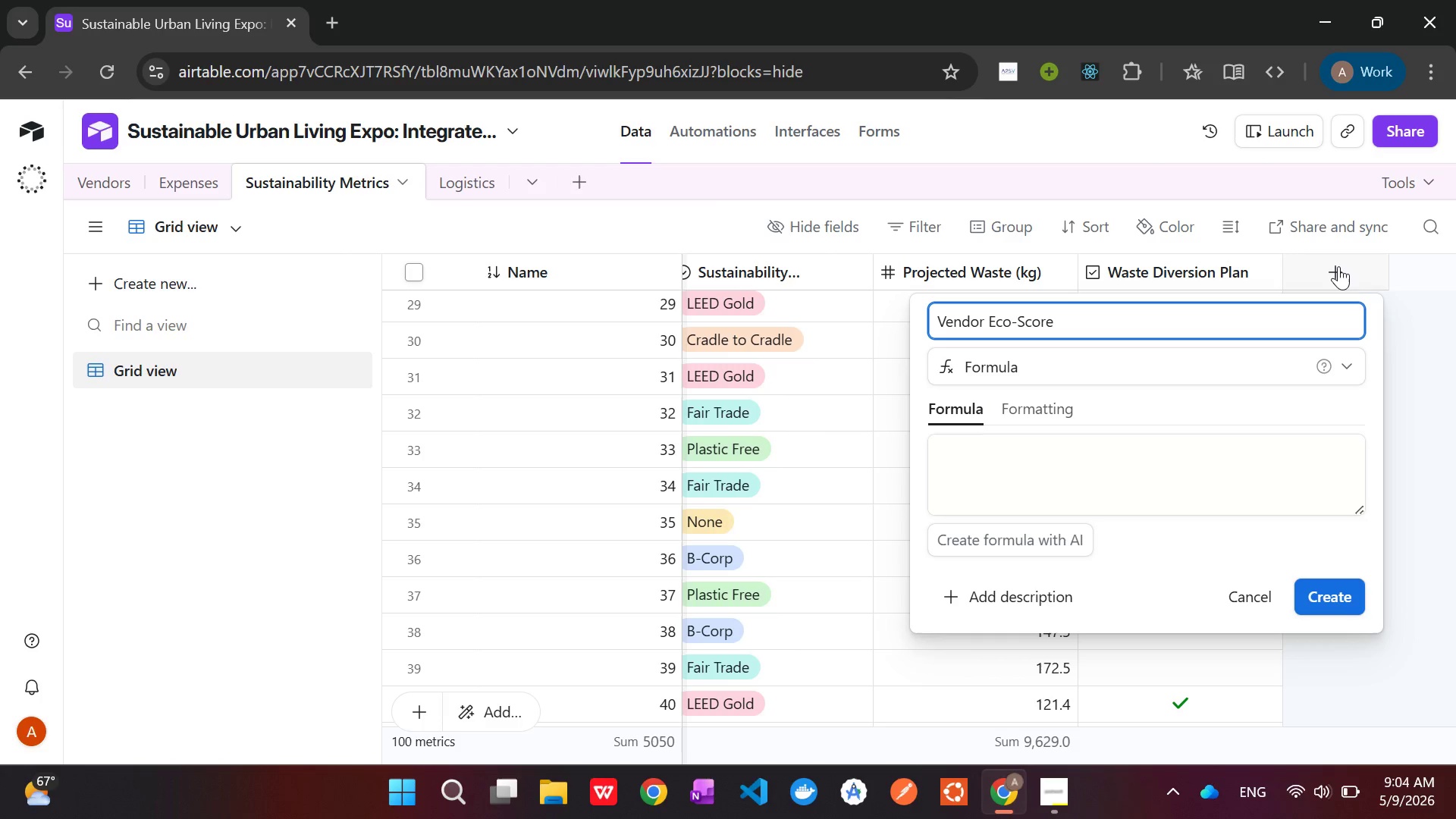 
wait(11.31)
 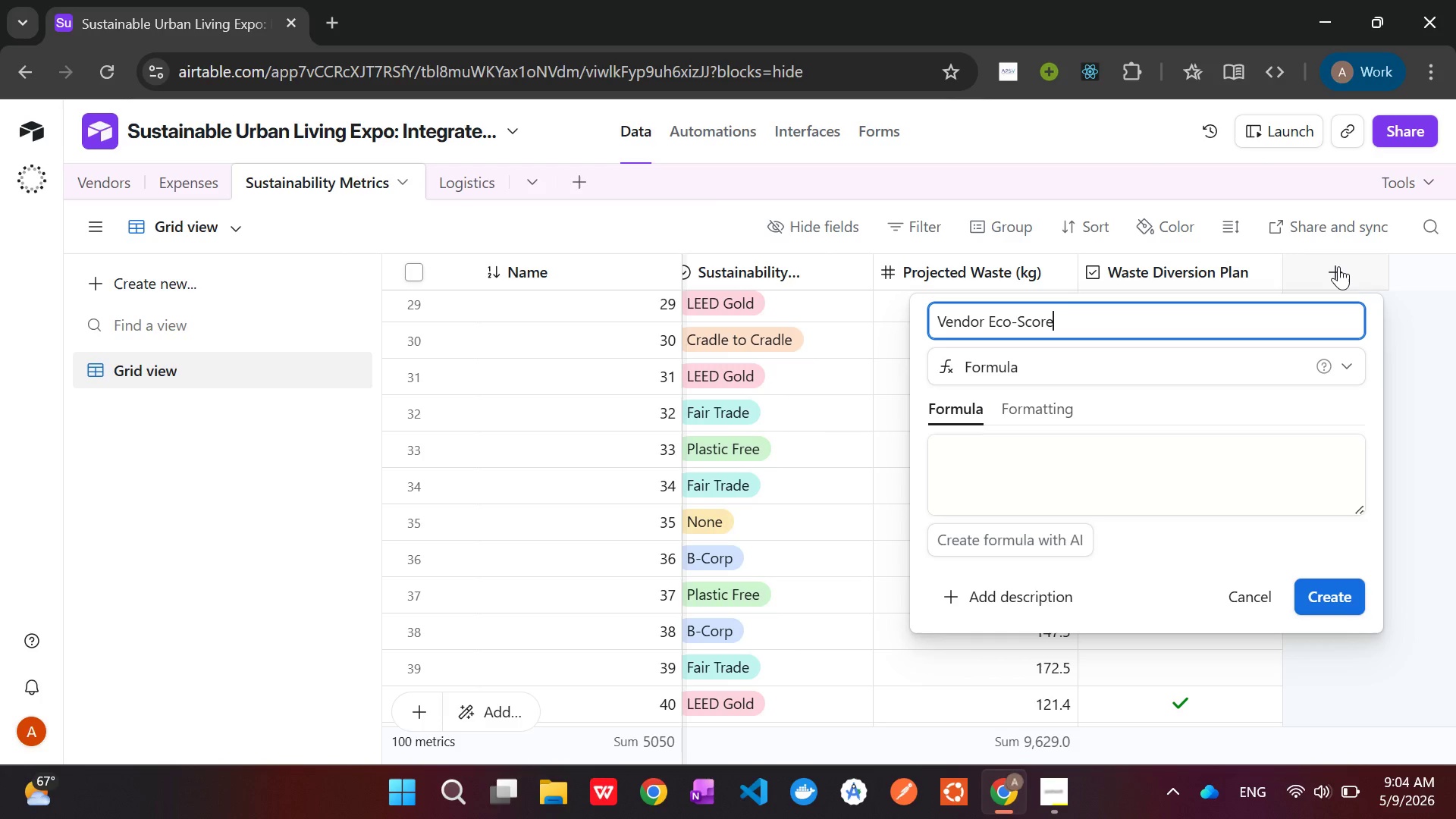 
left_click([1037, 475])
 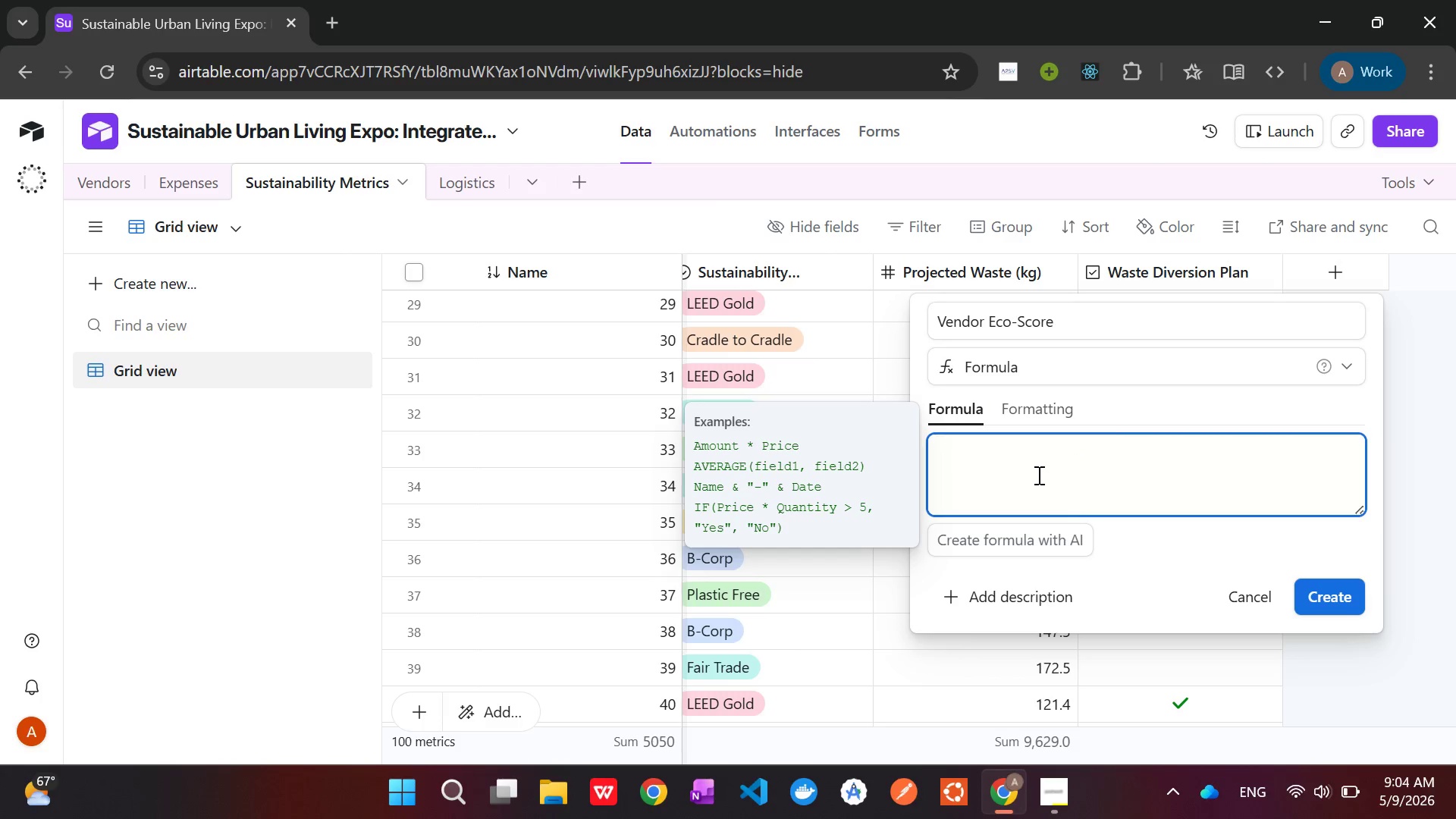 
key(Shift+I)
 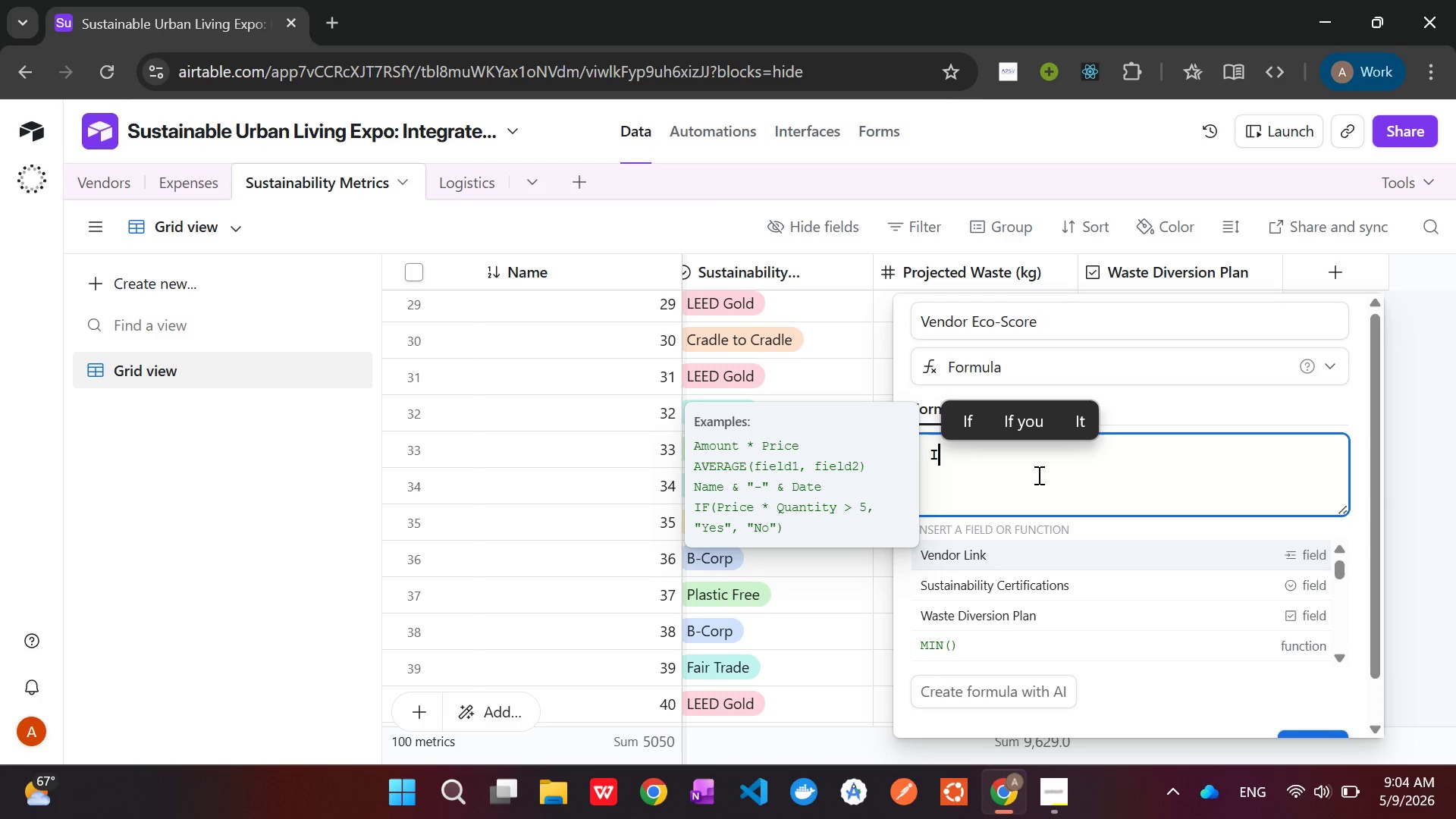 
key(Backspace)
 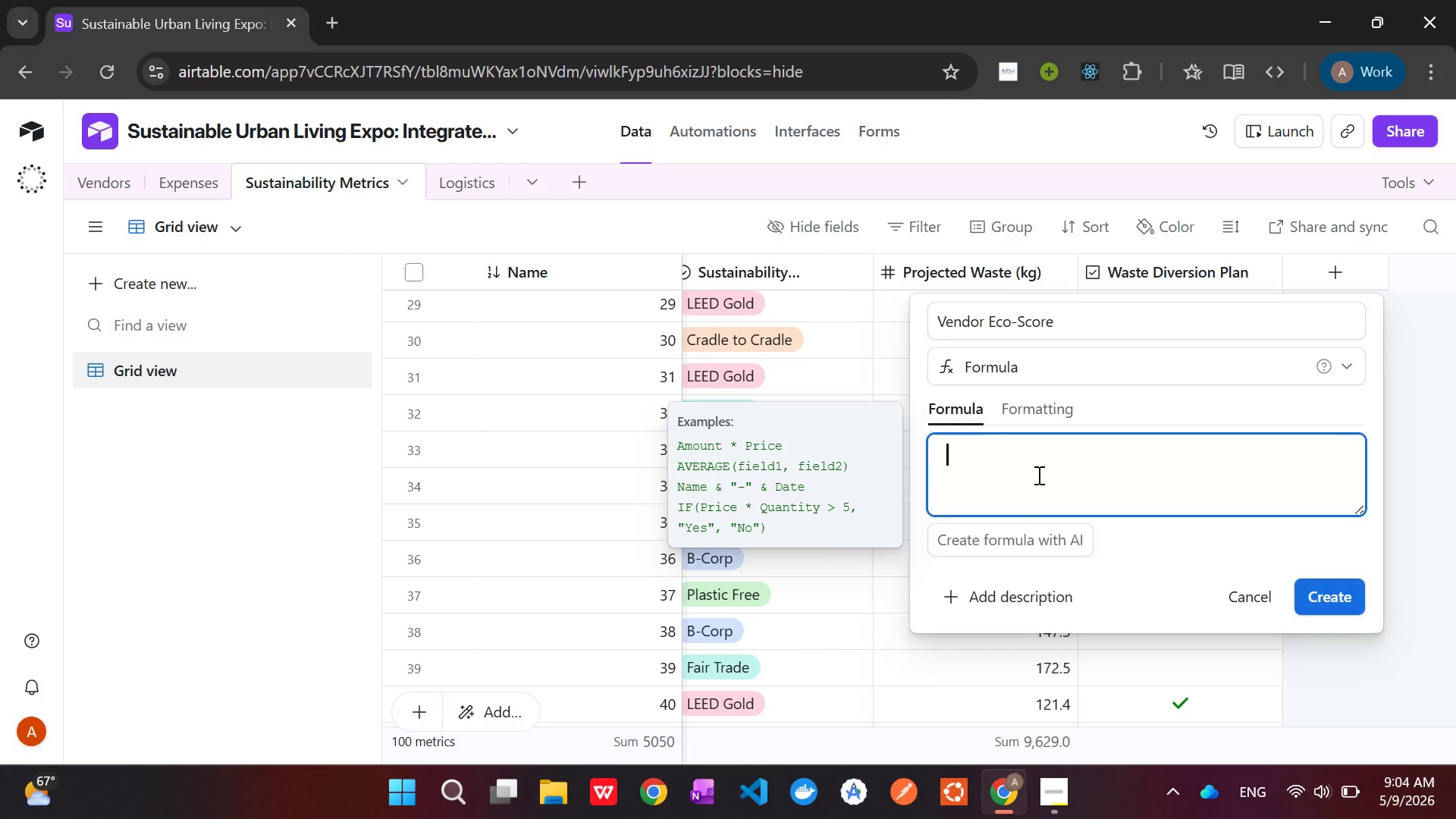 
key(Shift+9)
 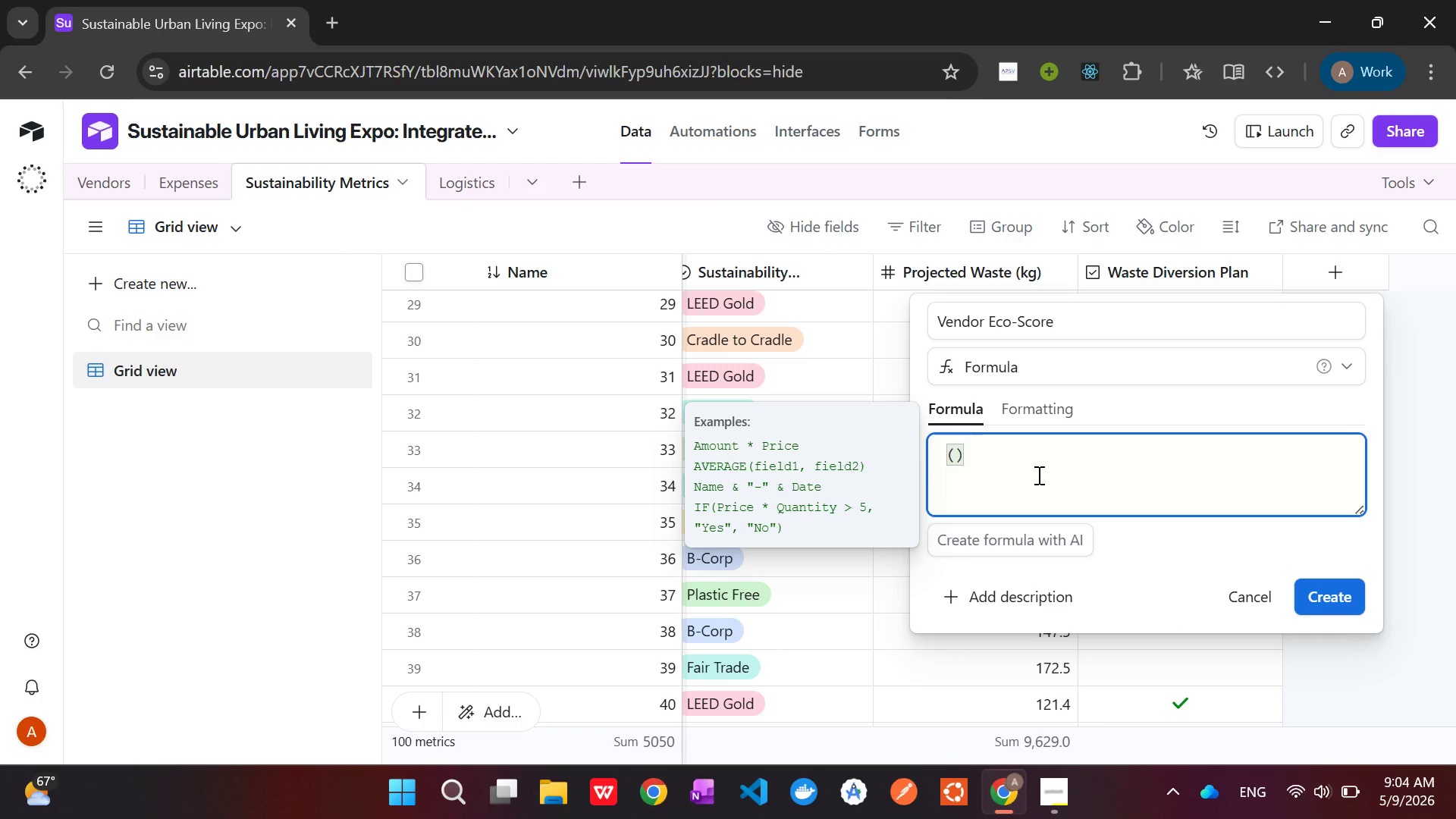 
key(Enter)
 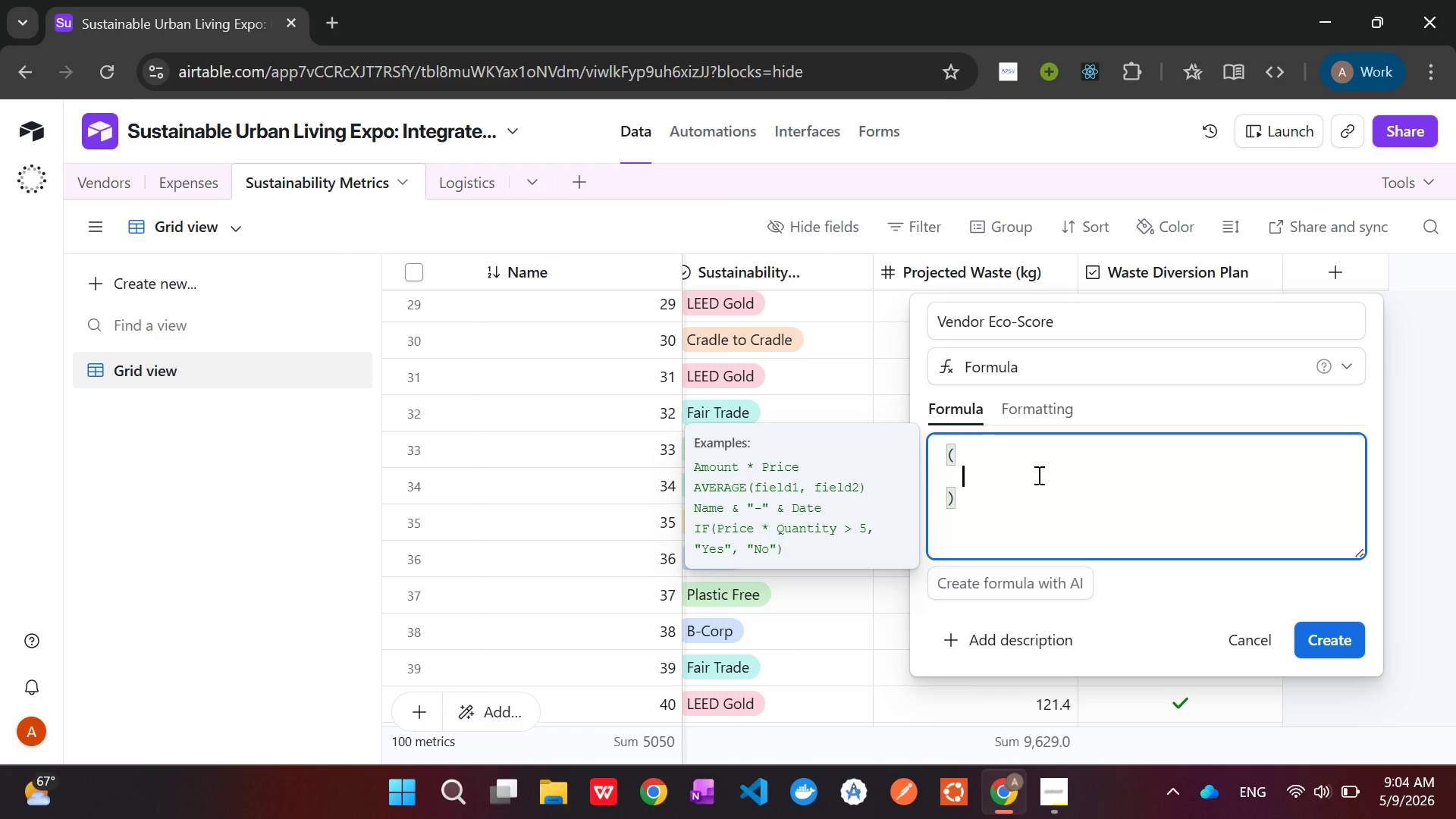 
type(IF(OR(FI)
 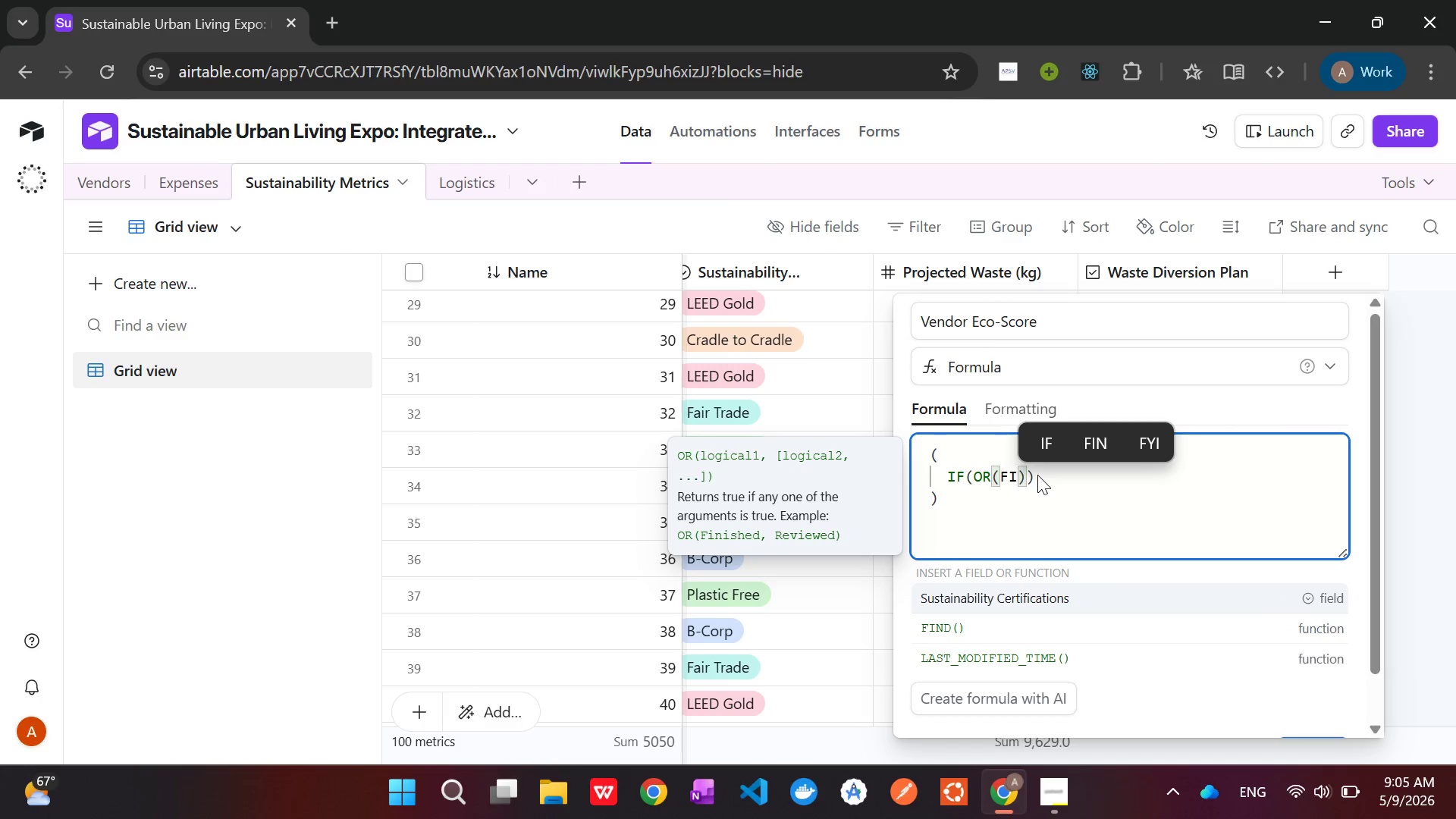 
key(ArrowDown)
 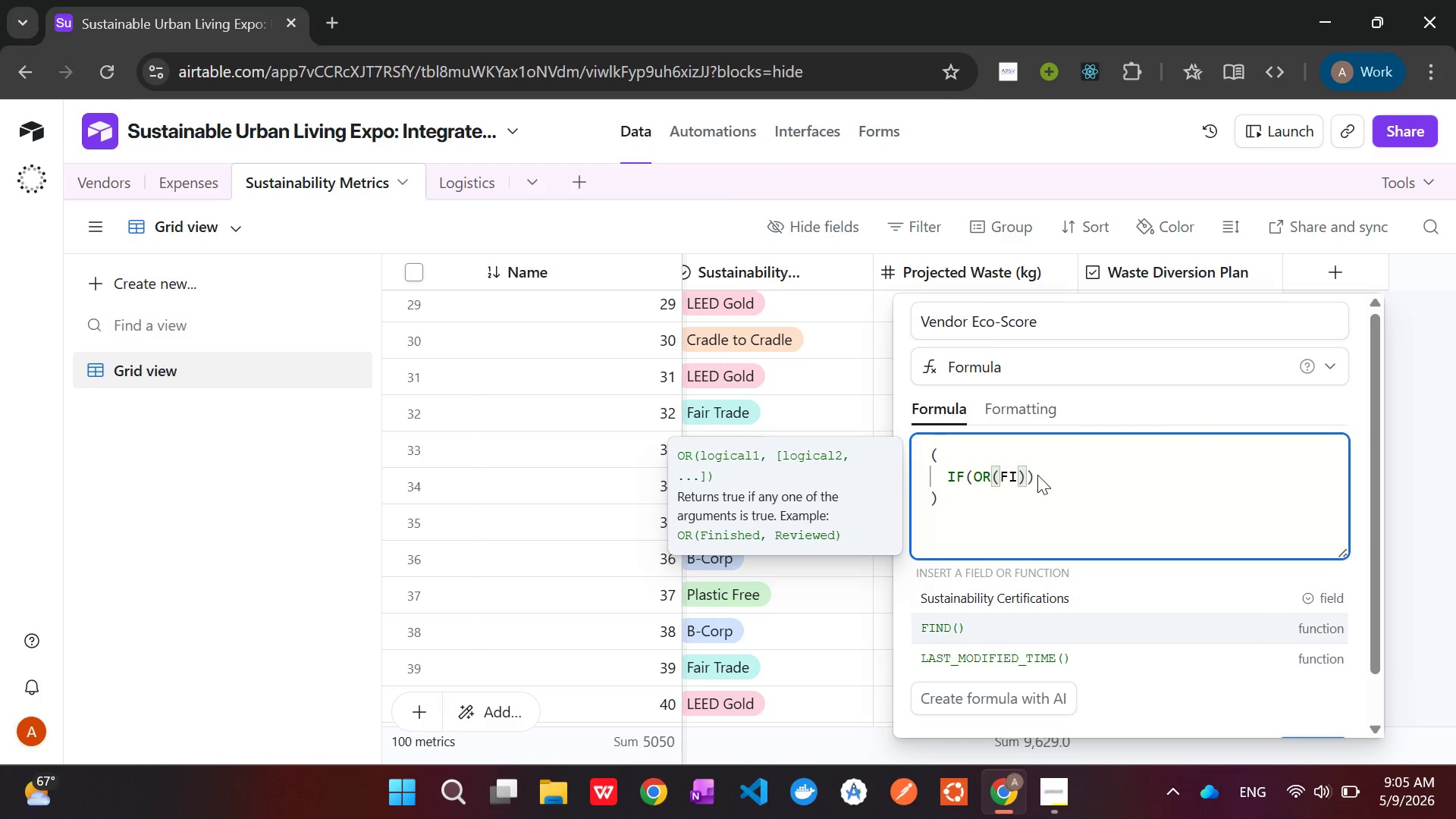 
key(Tab)
 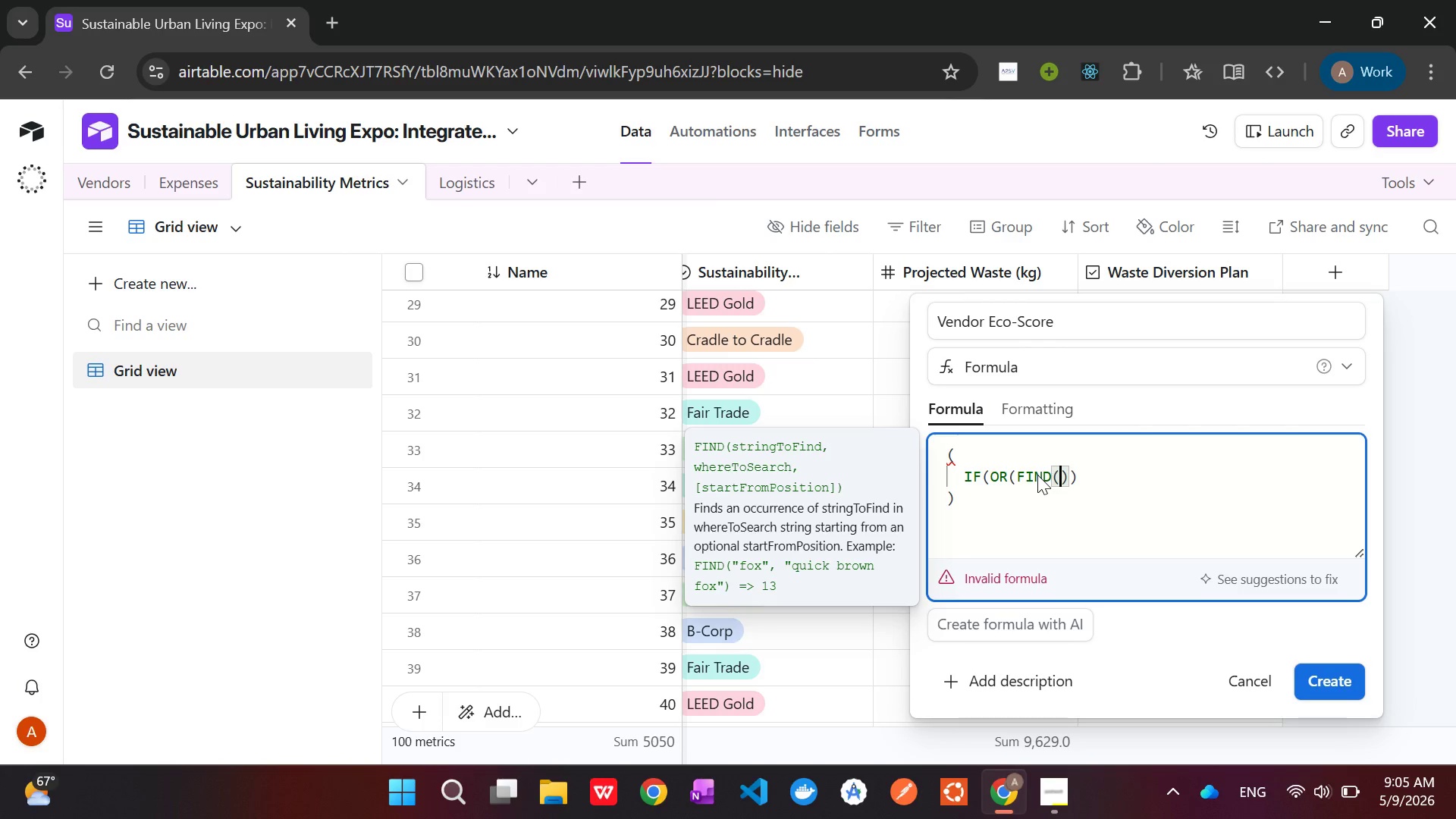 
wait(6.0)
 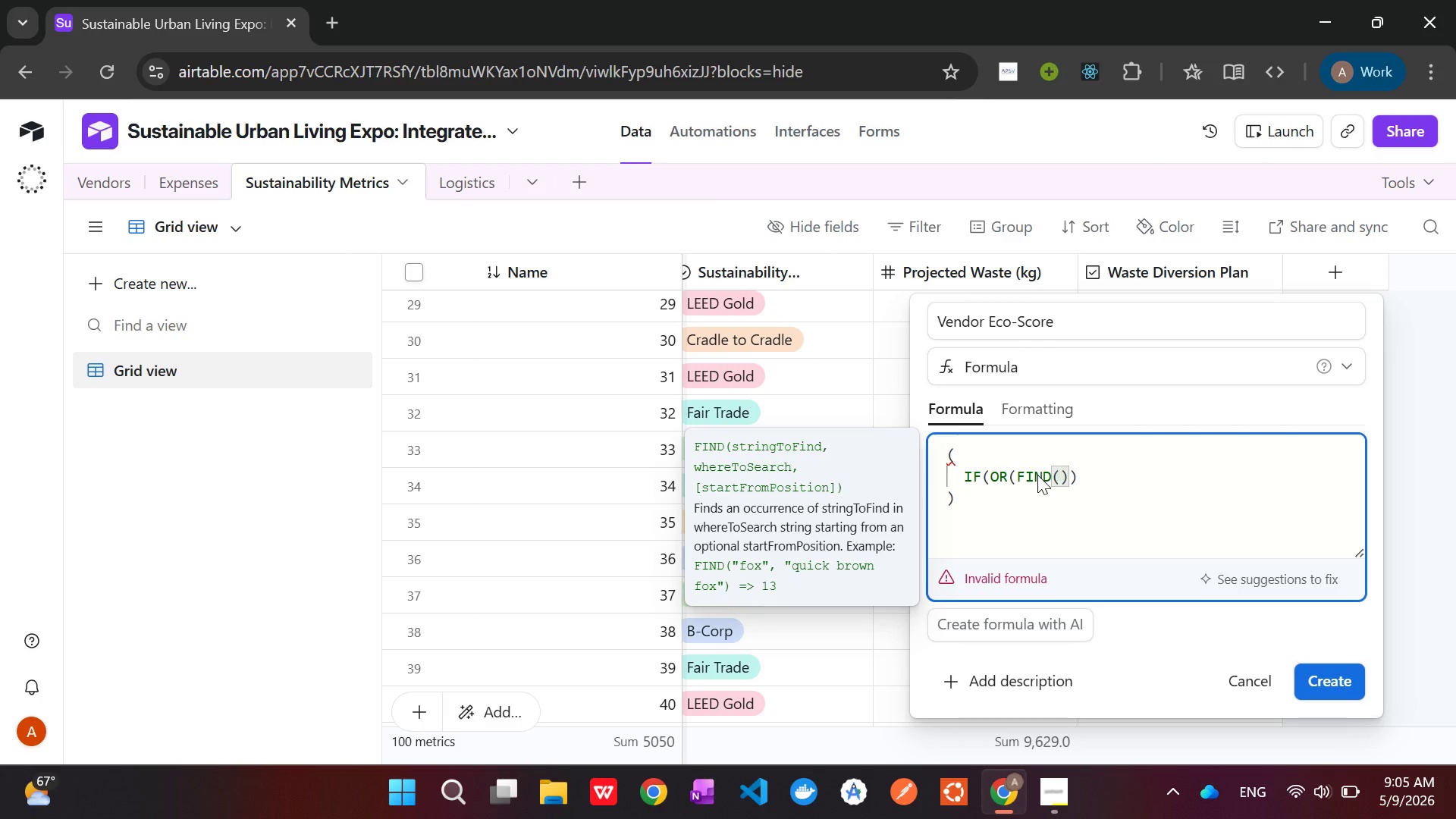 
type("B-corp)
 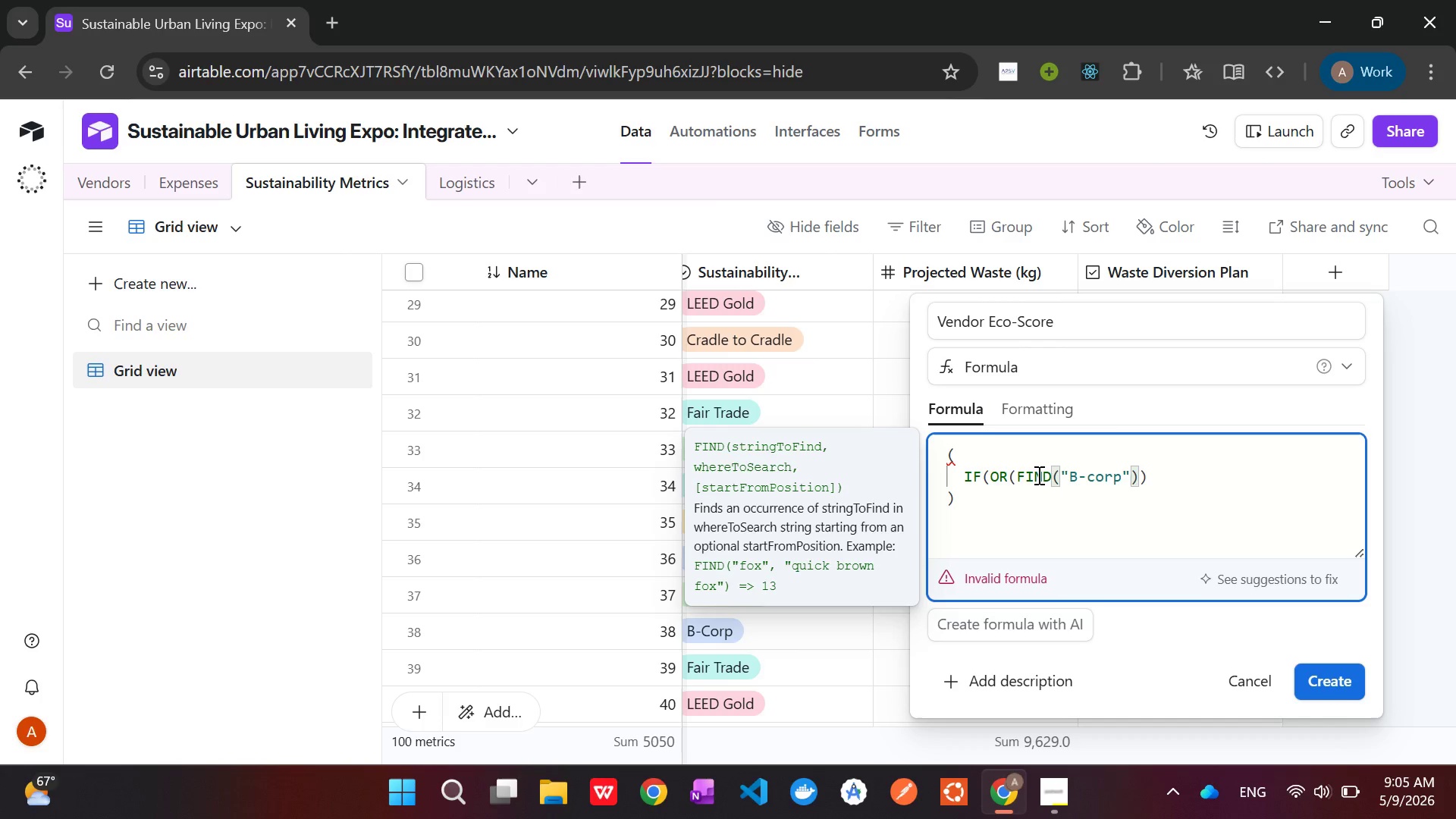 
wait(9.39)
 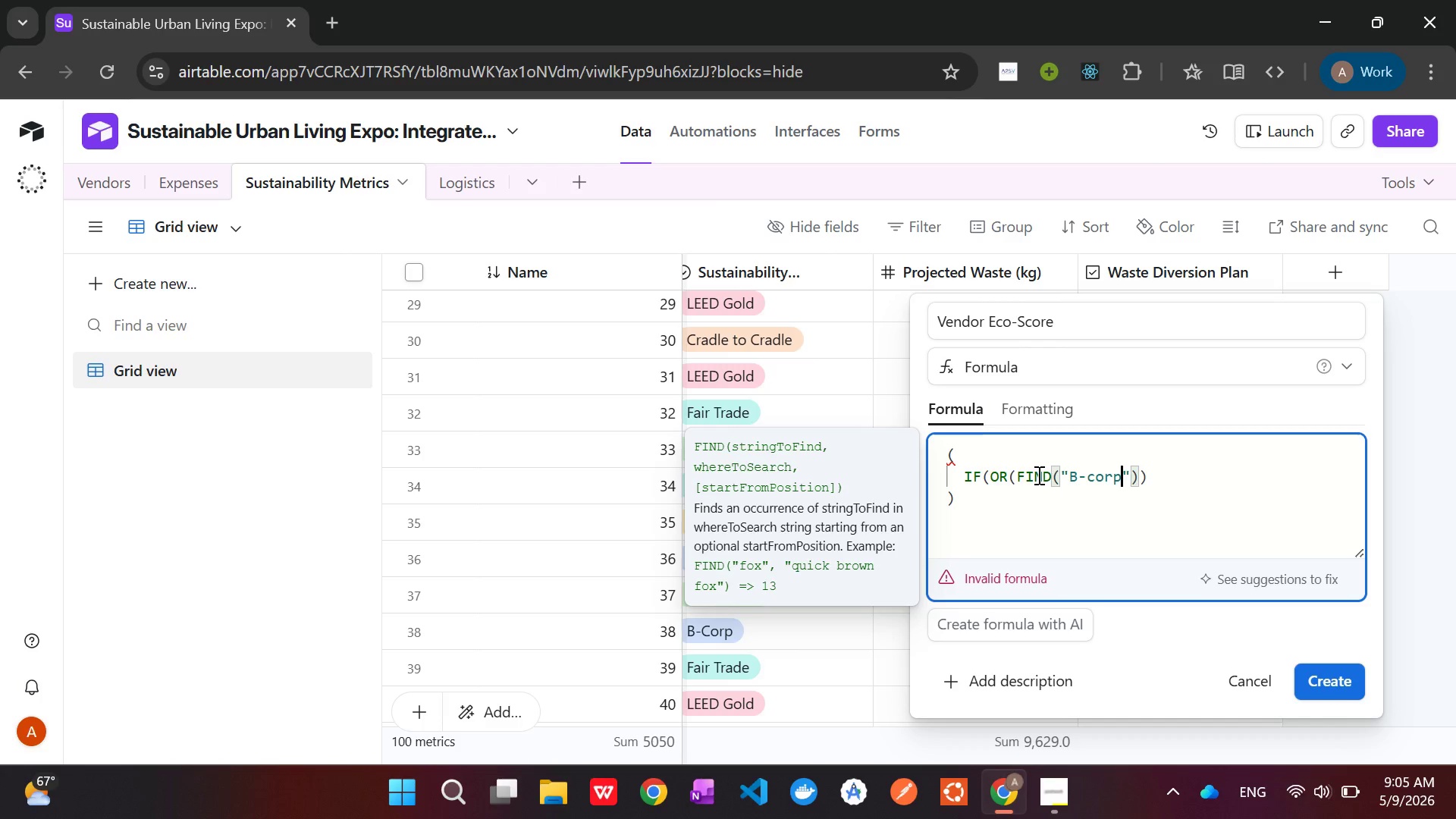 
key(ArrowRight)
 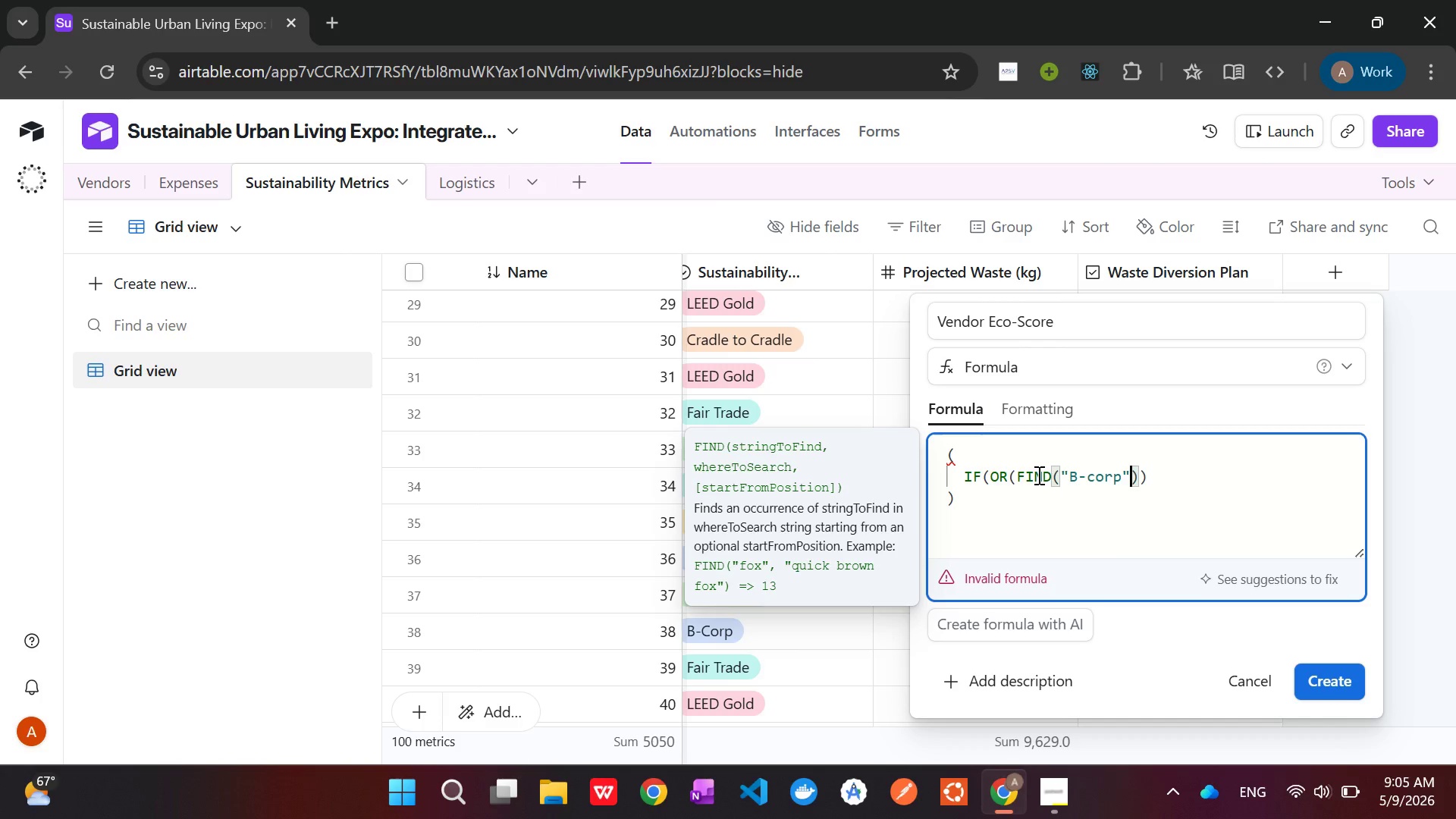 
type(, {Cer)
 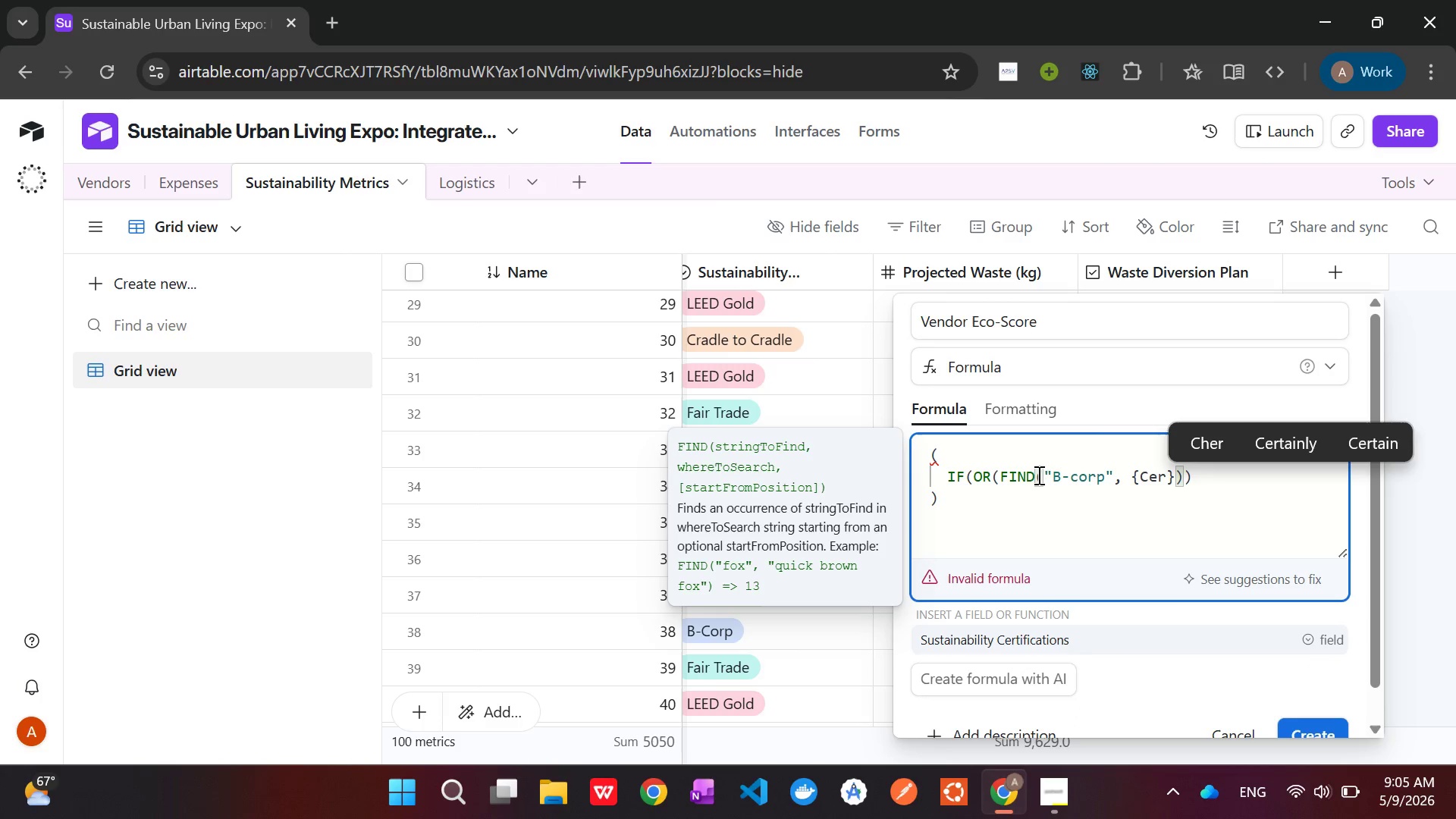 
wait(7.91)
 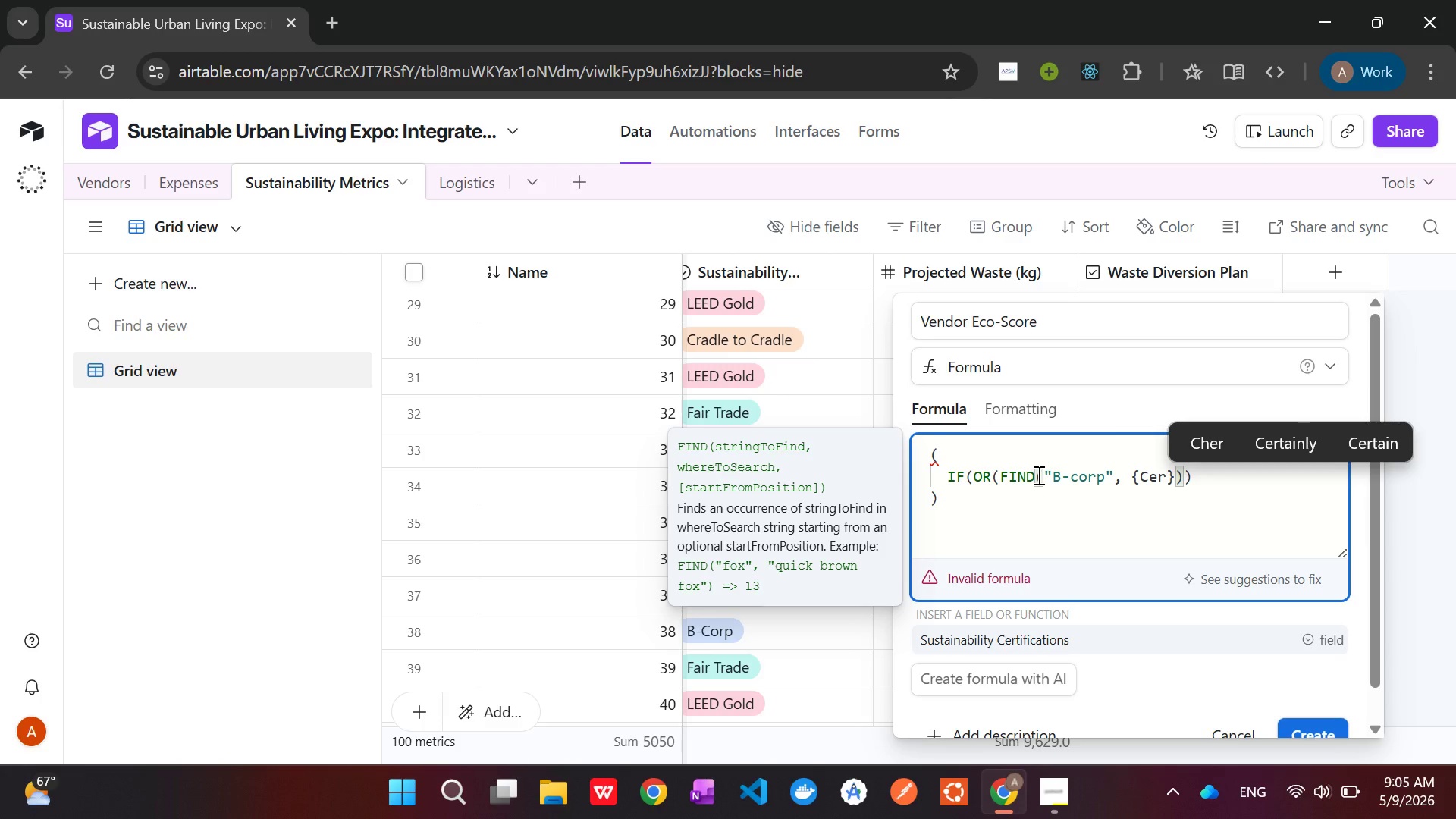 
key(Tab)
 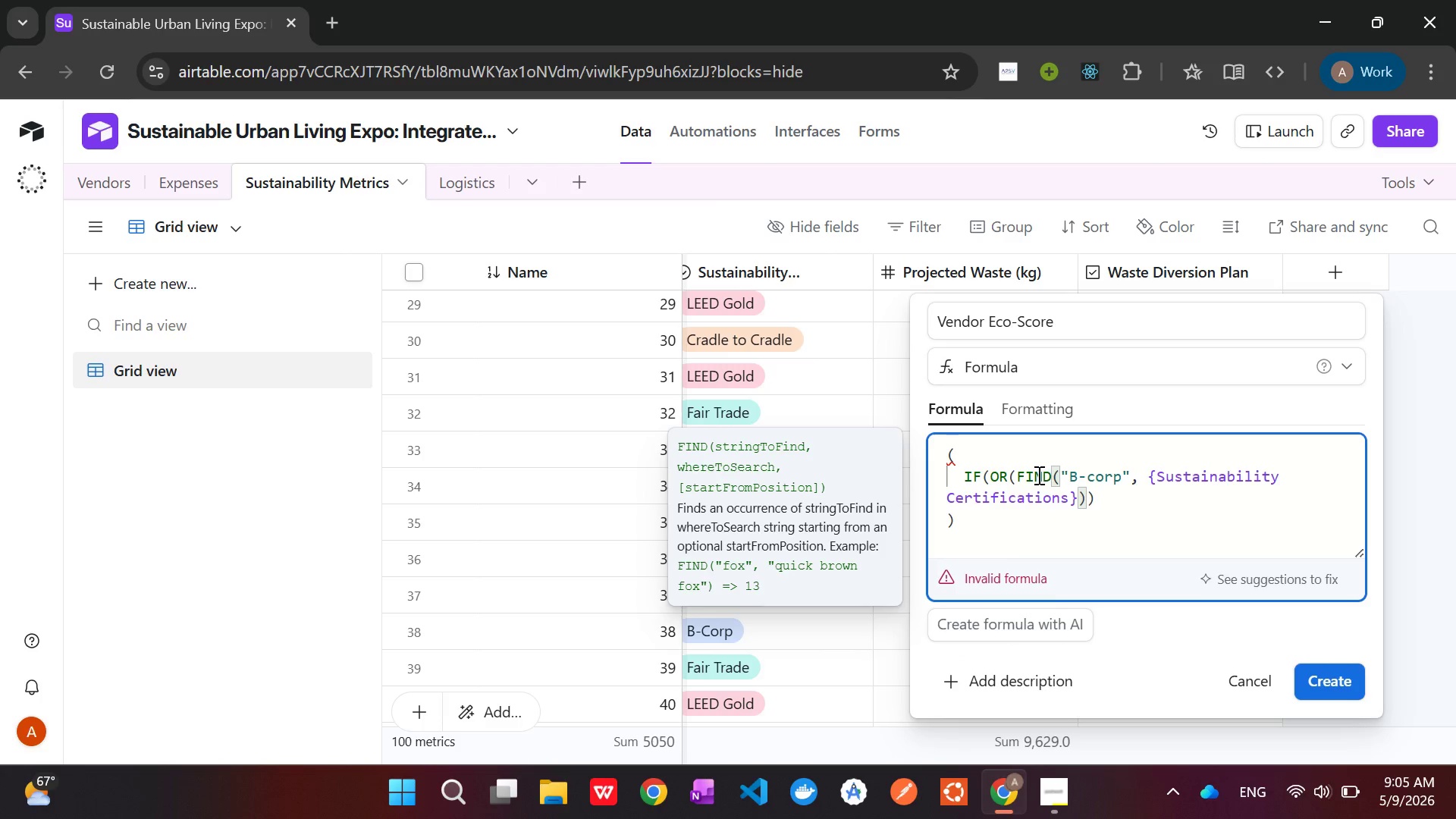 
wait(7.34)
 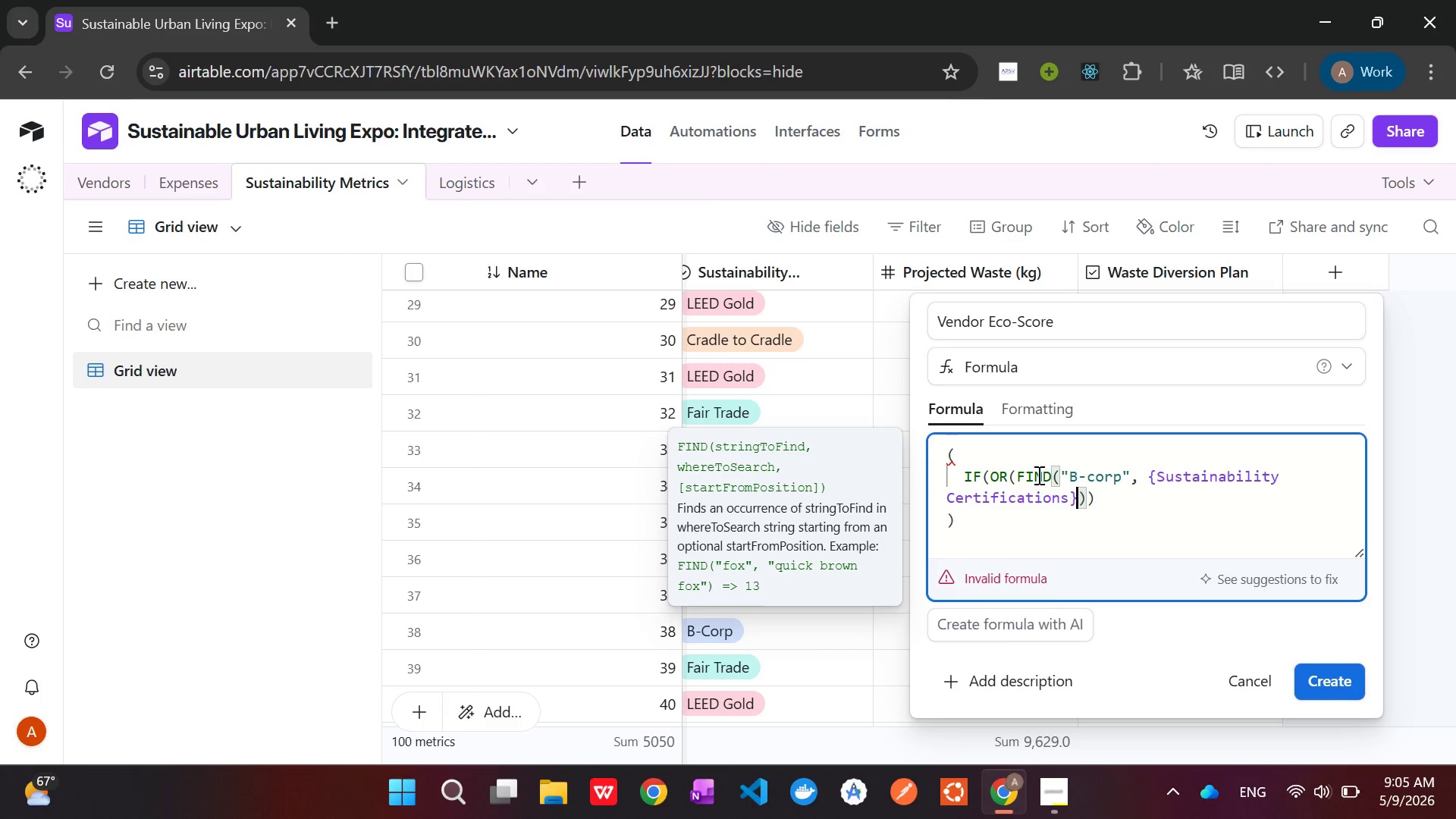 
key(ArrowRight)
 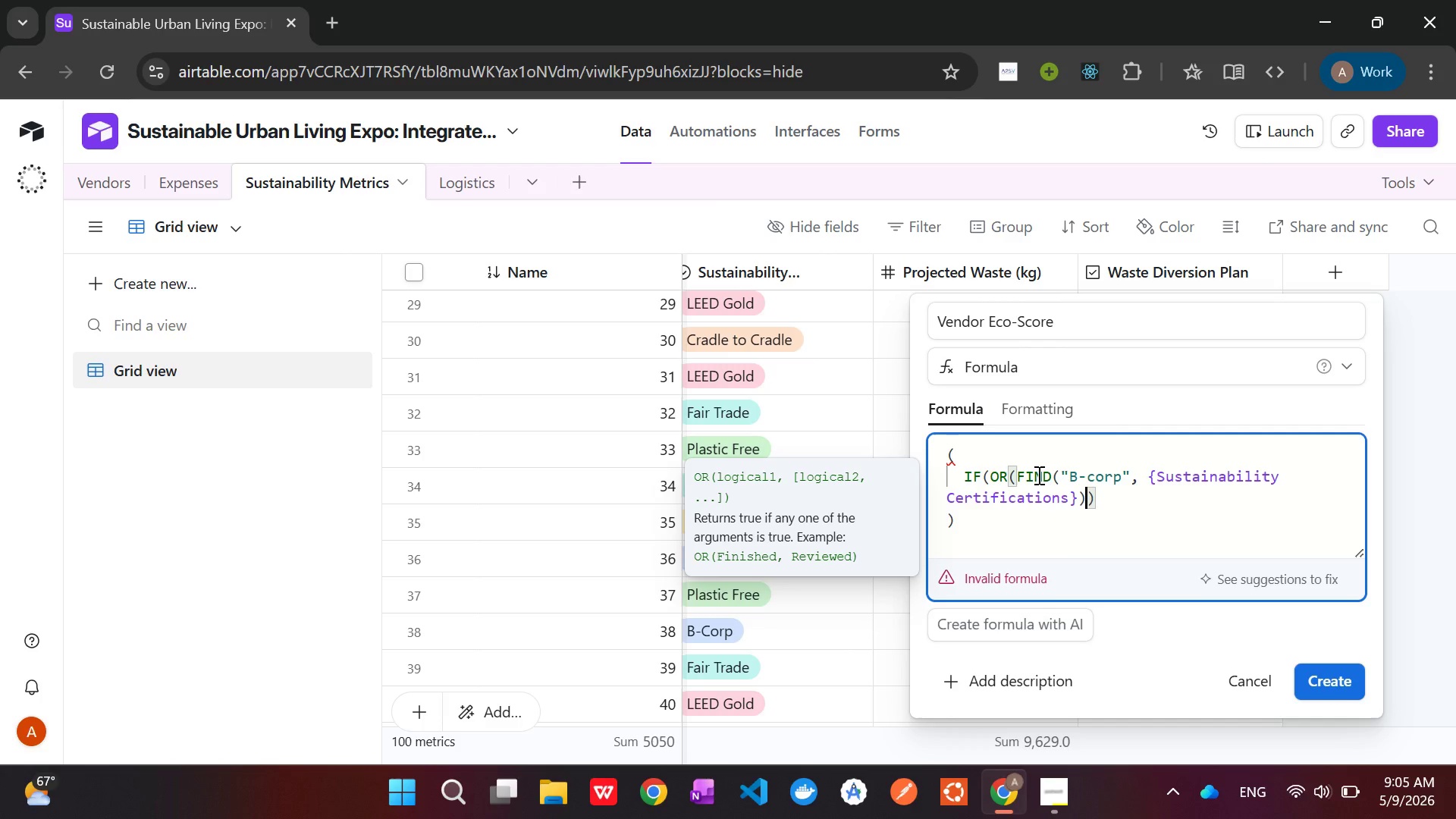 
key(Comma)
 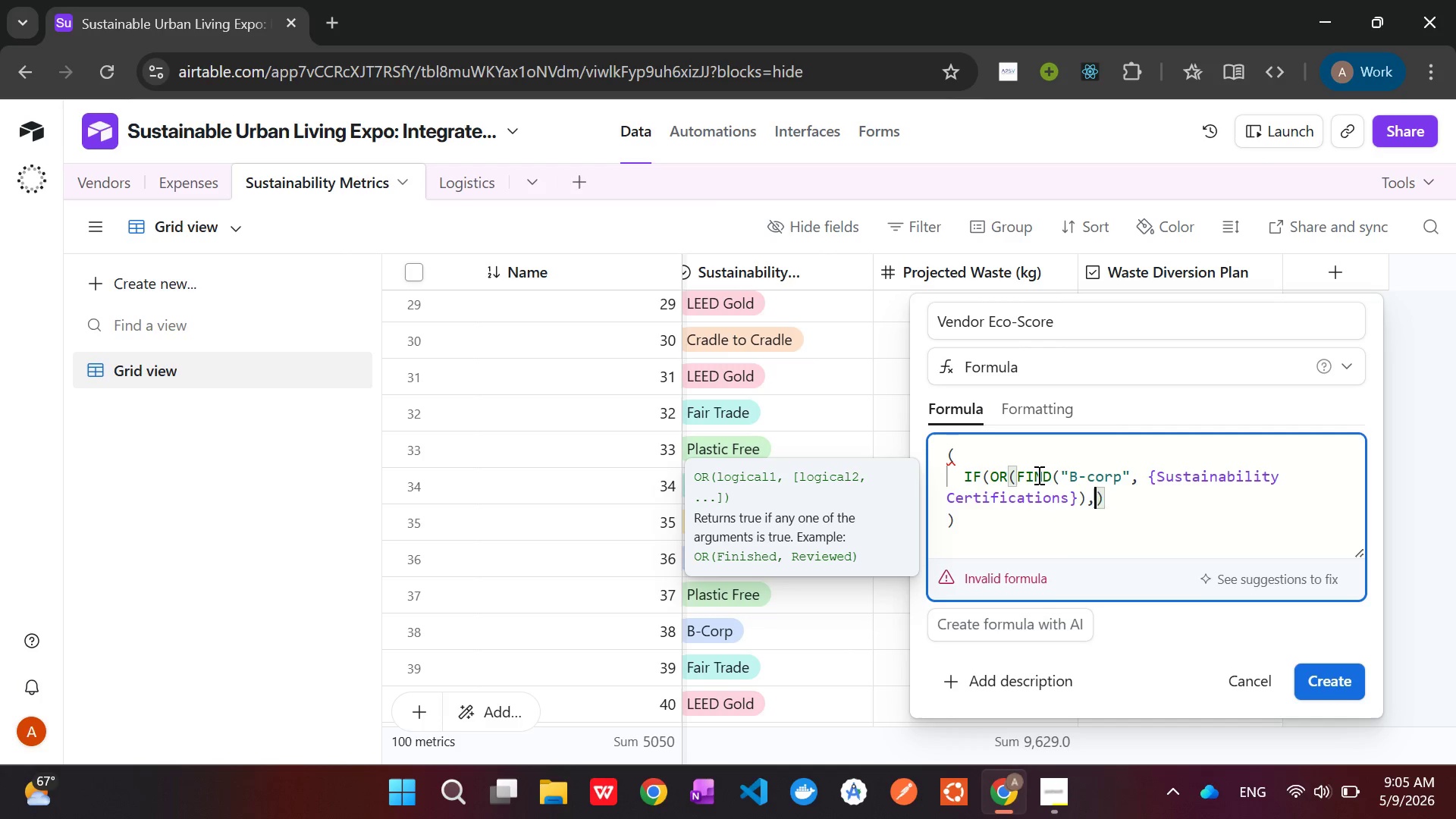 
type(Fi)
key(Backspace)
type(IND()
 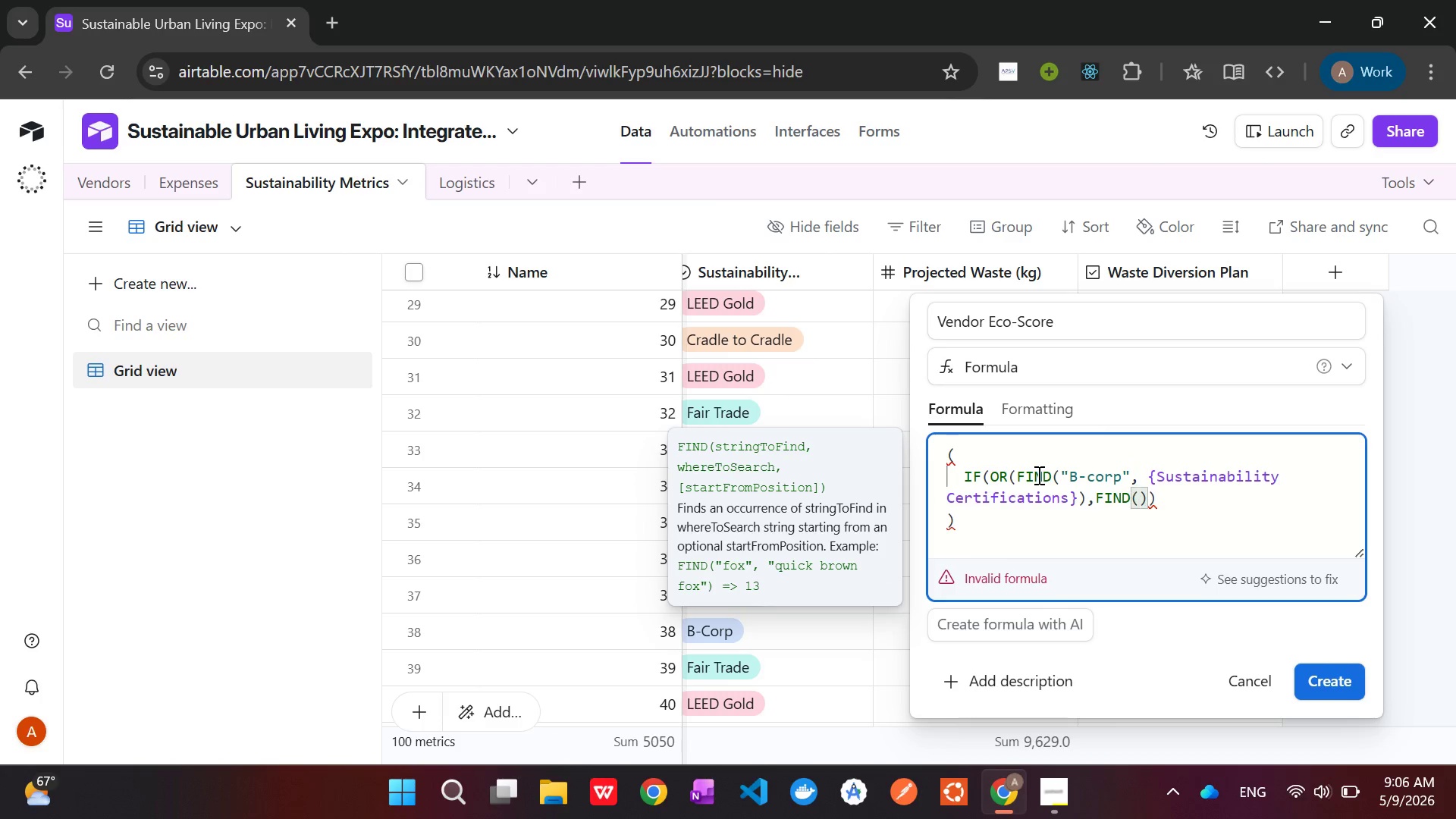 
type("Carbon Neutral)
 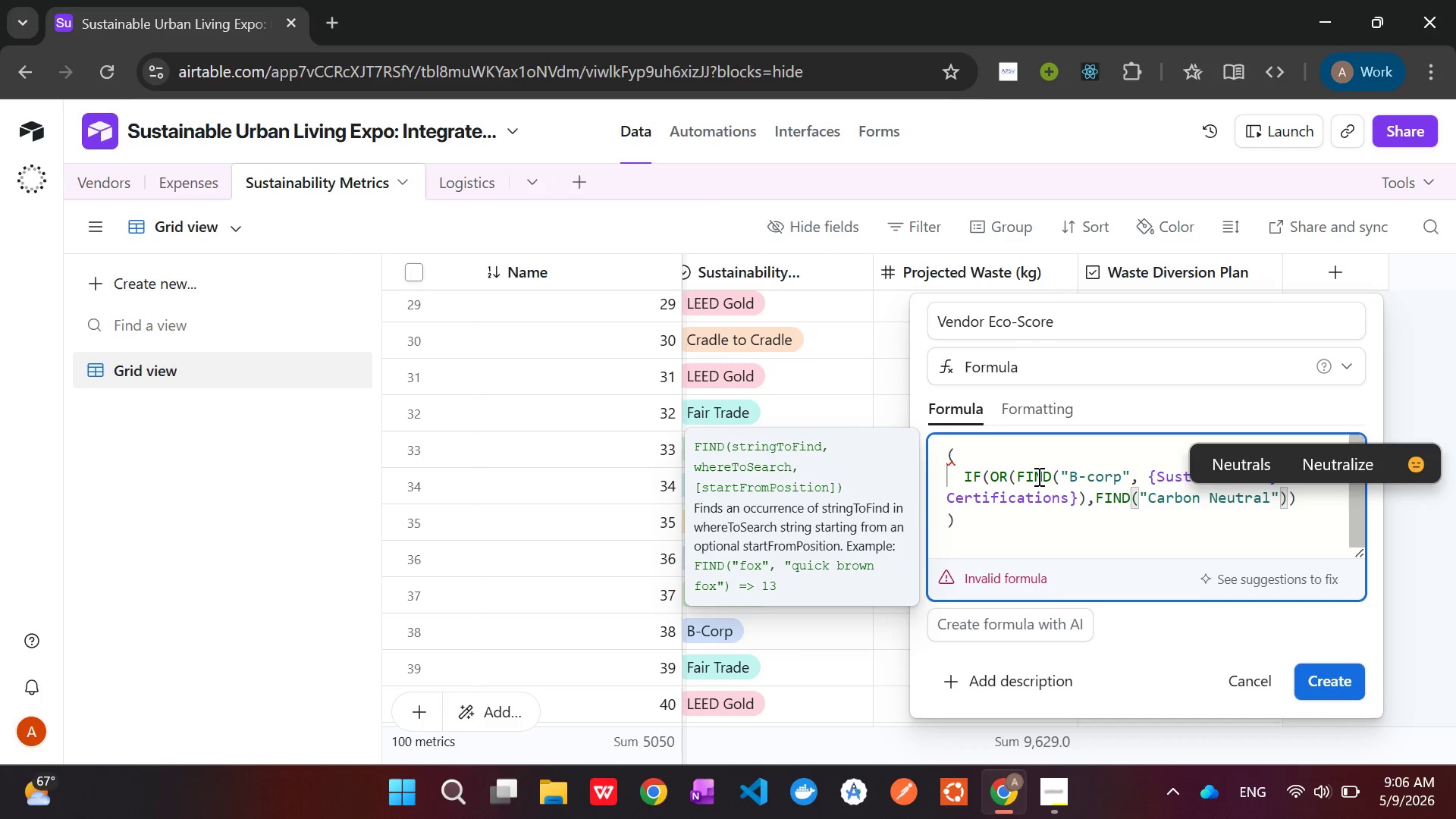 
key(ArrowRight)
 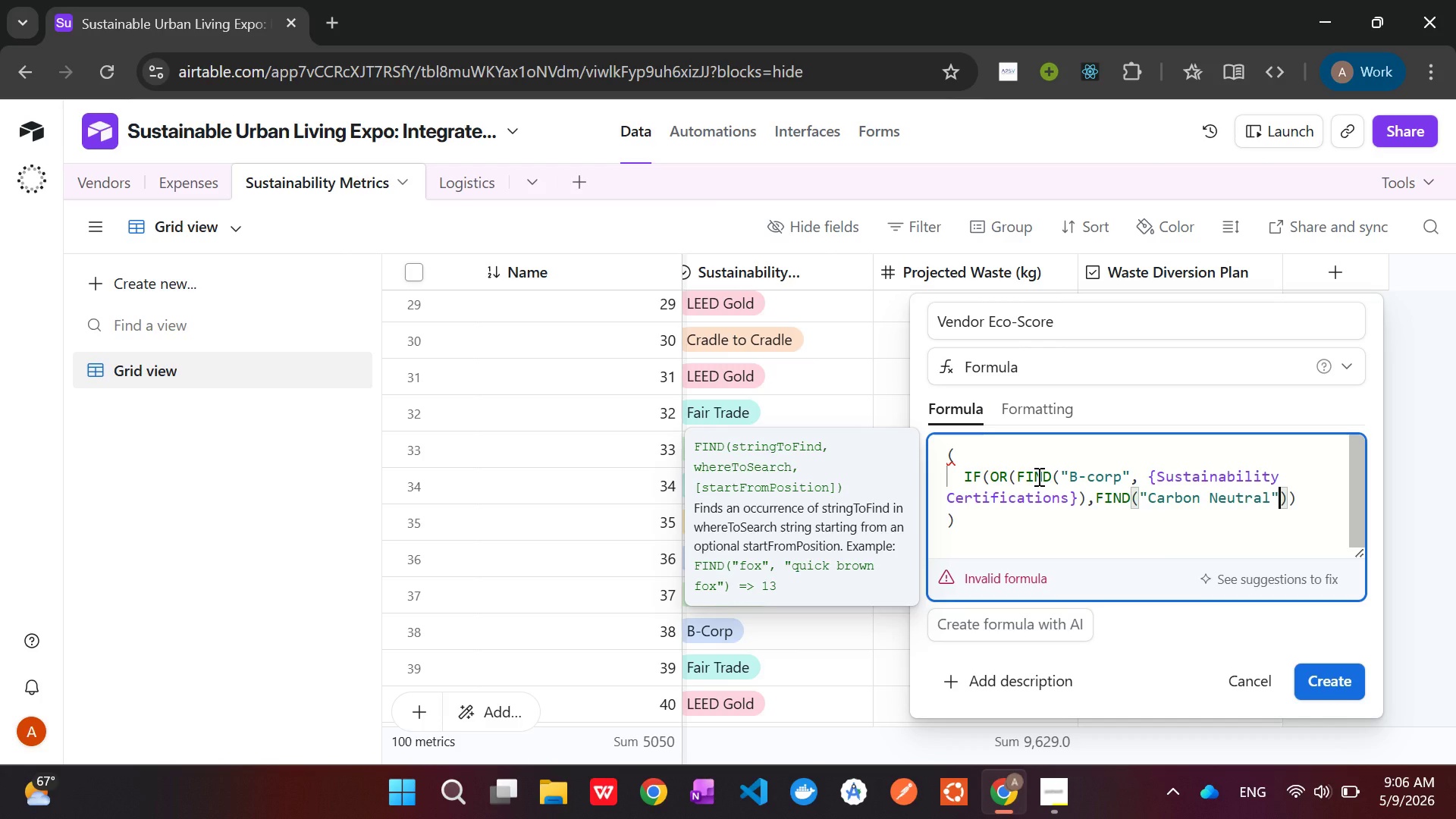 
key(Comma)
 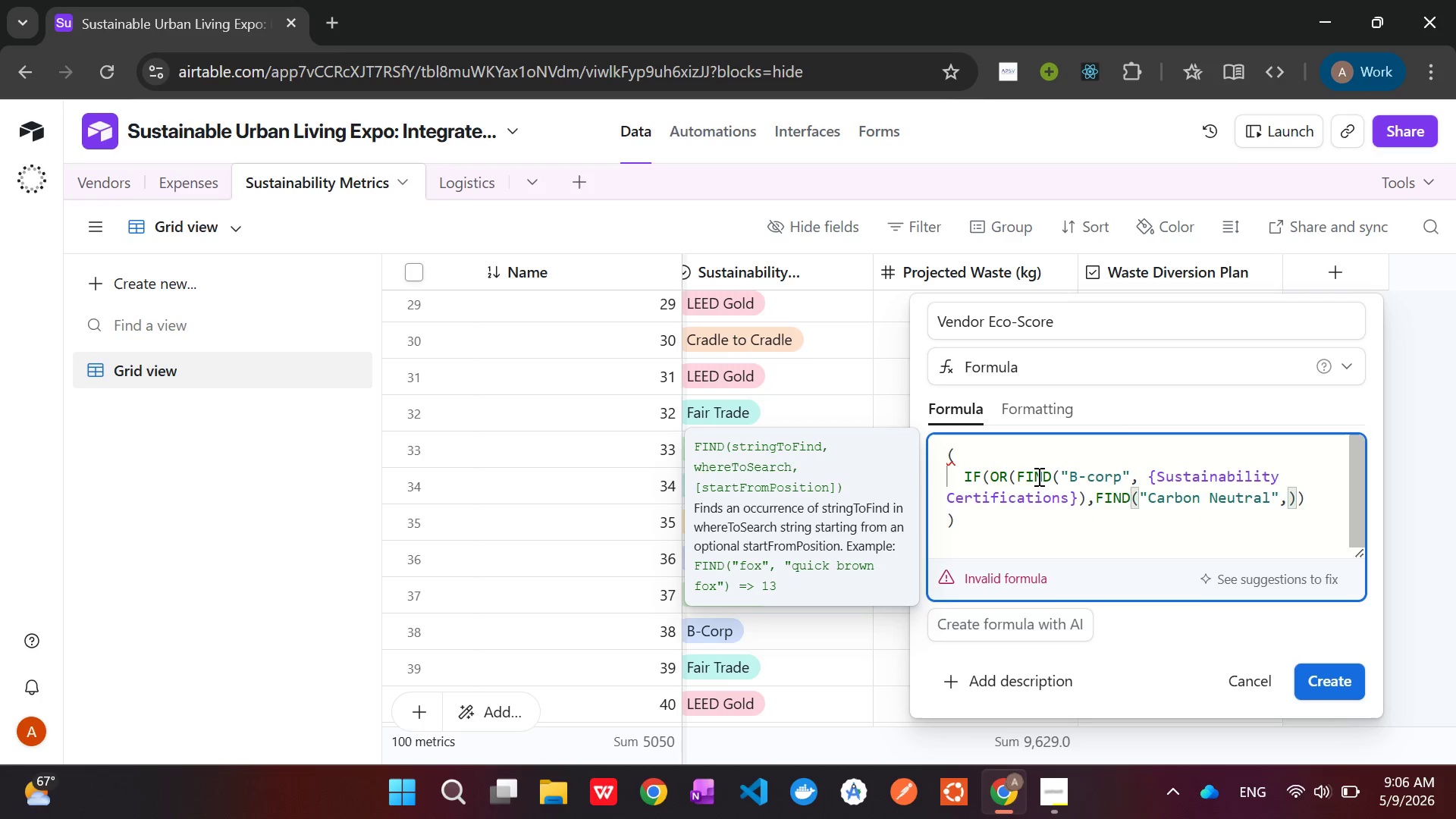 
hold_key(key=ShiftLeft, duration=1.52)
 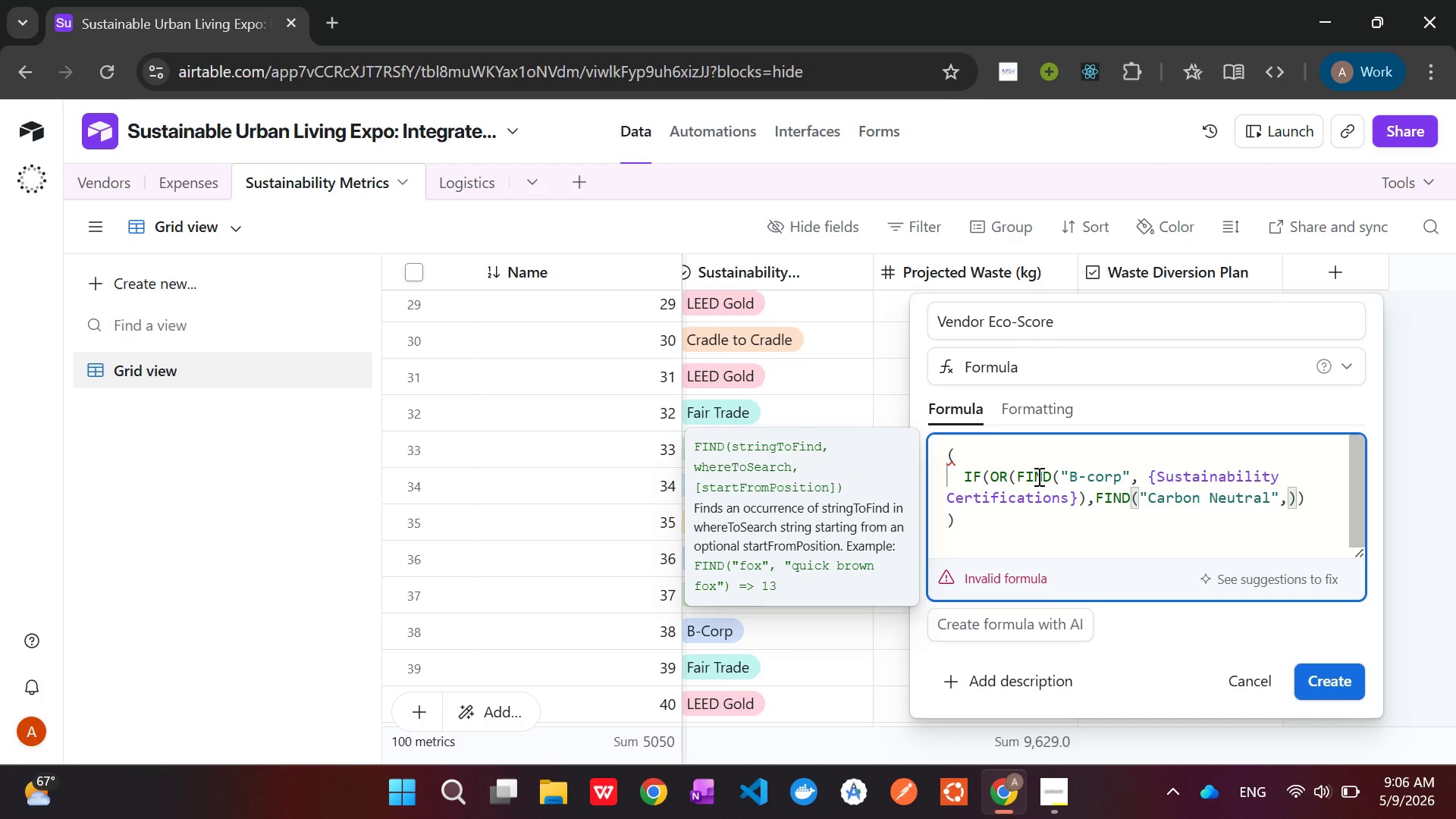 
type({Cer)
key(Tab)
 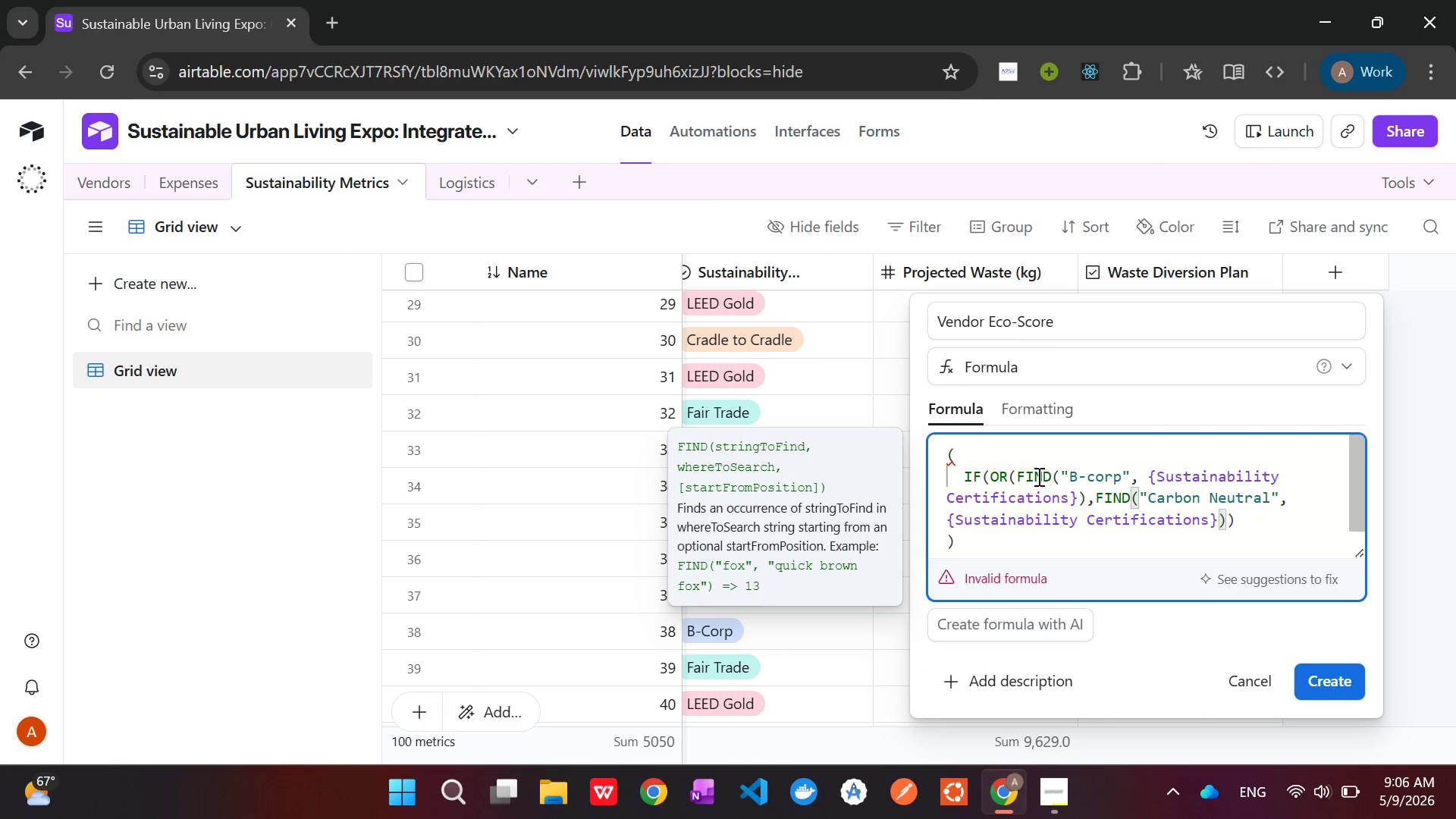 
wait(5.39)
 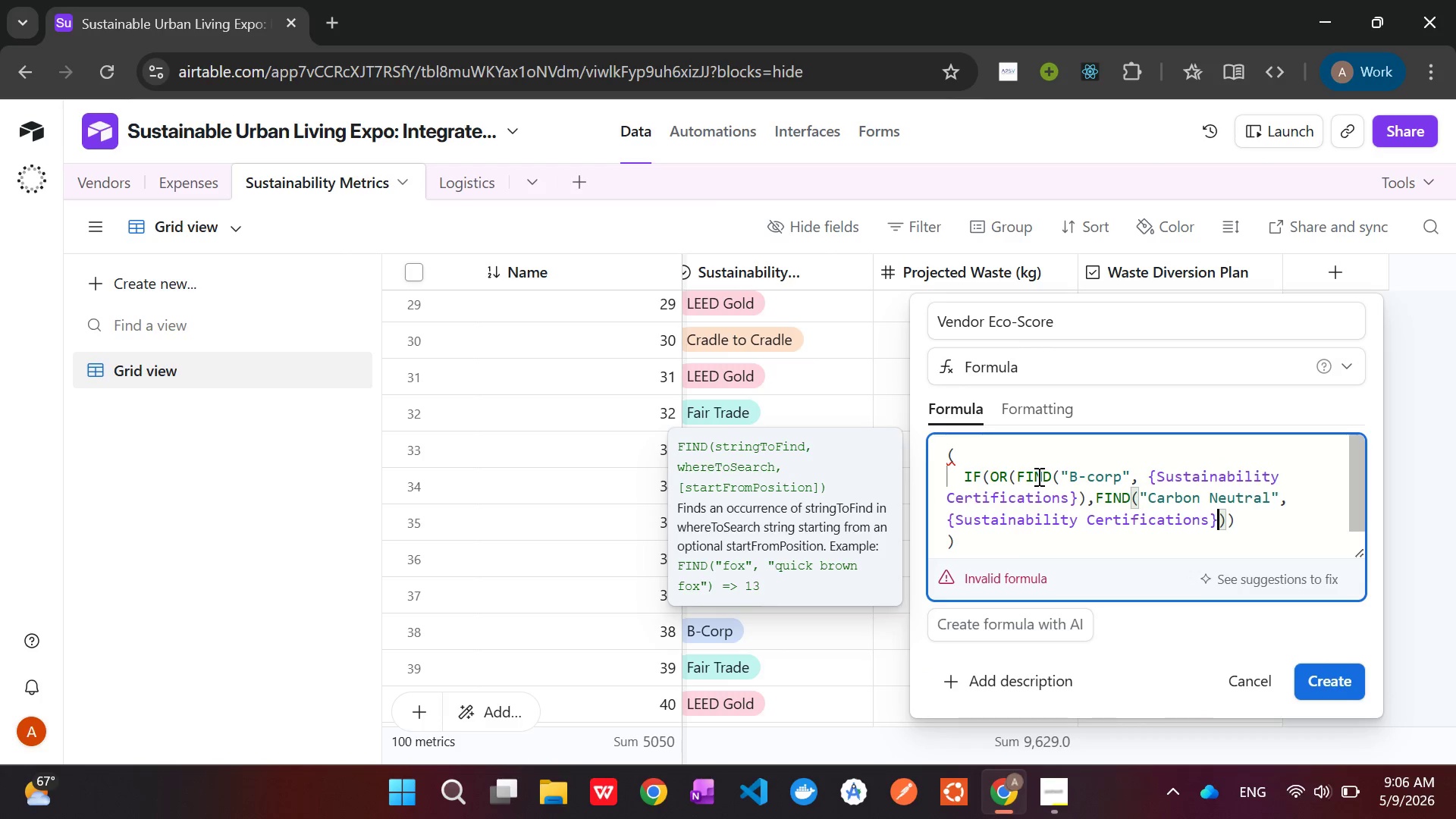 
key(ArrowRight)
 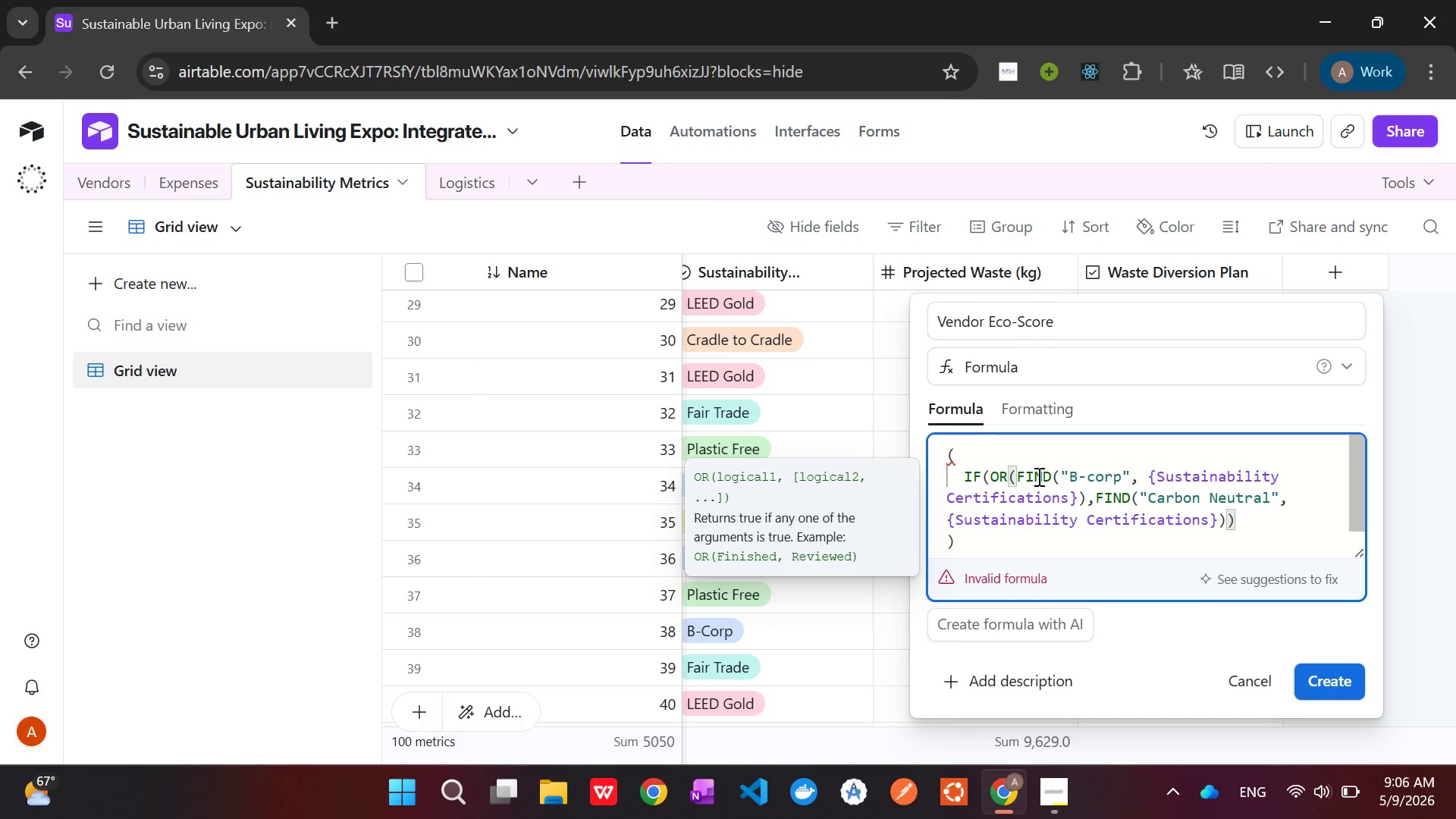 
key(ArrowRight)
 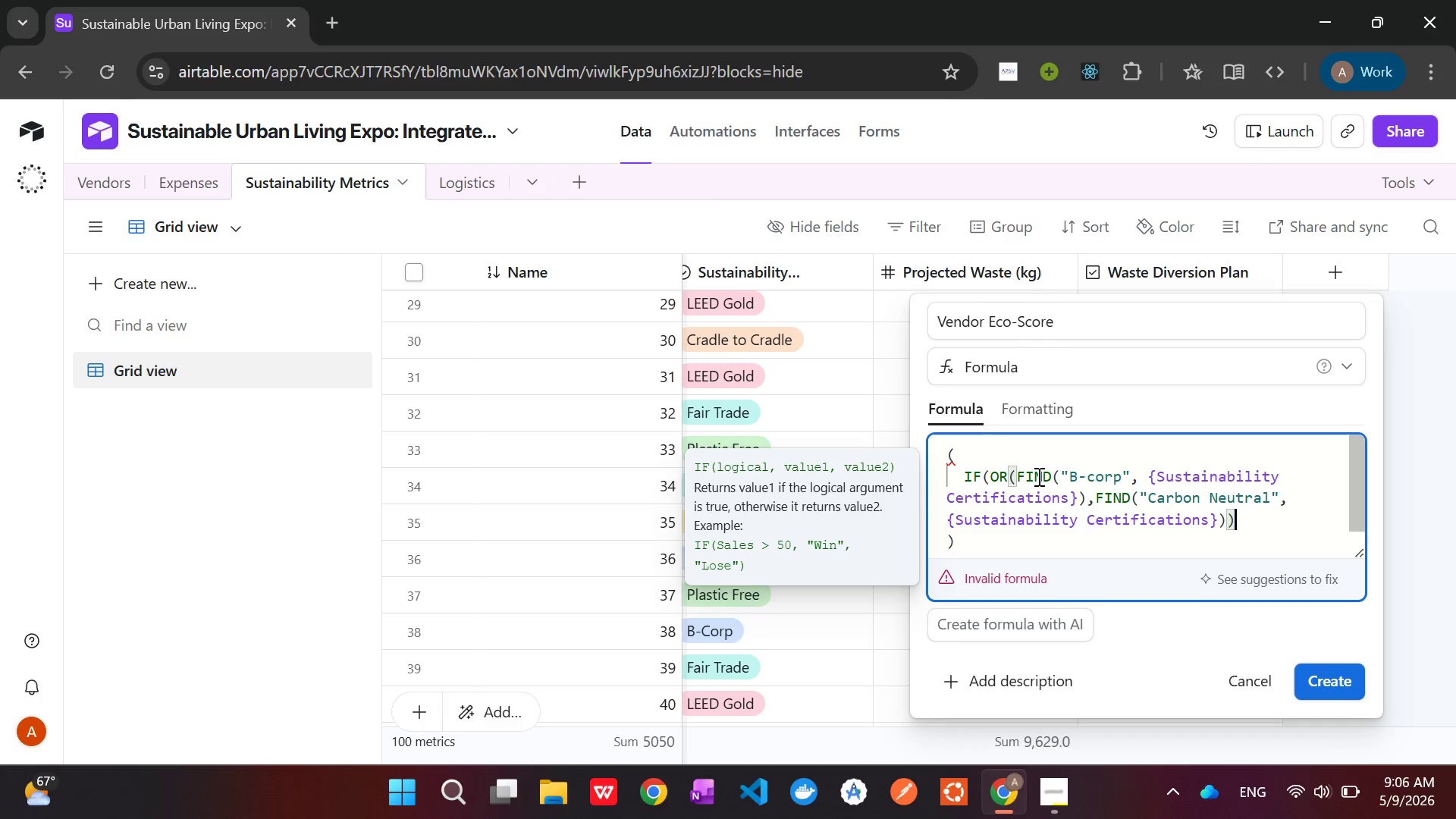 
key(Comma)
 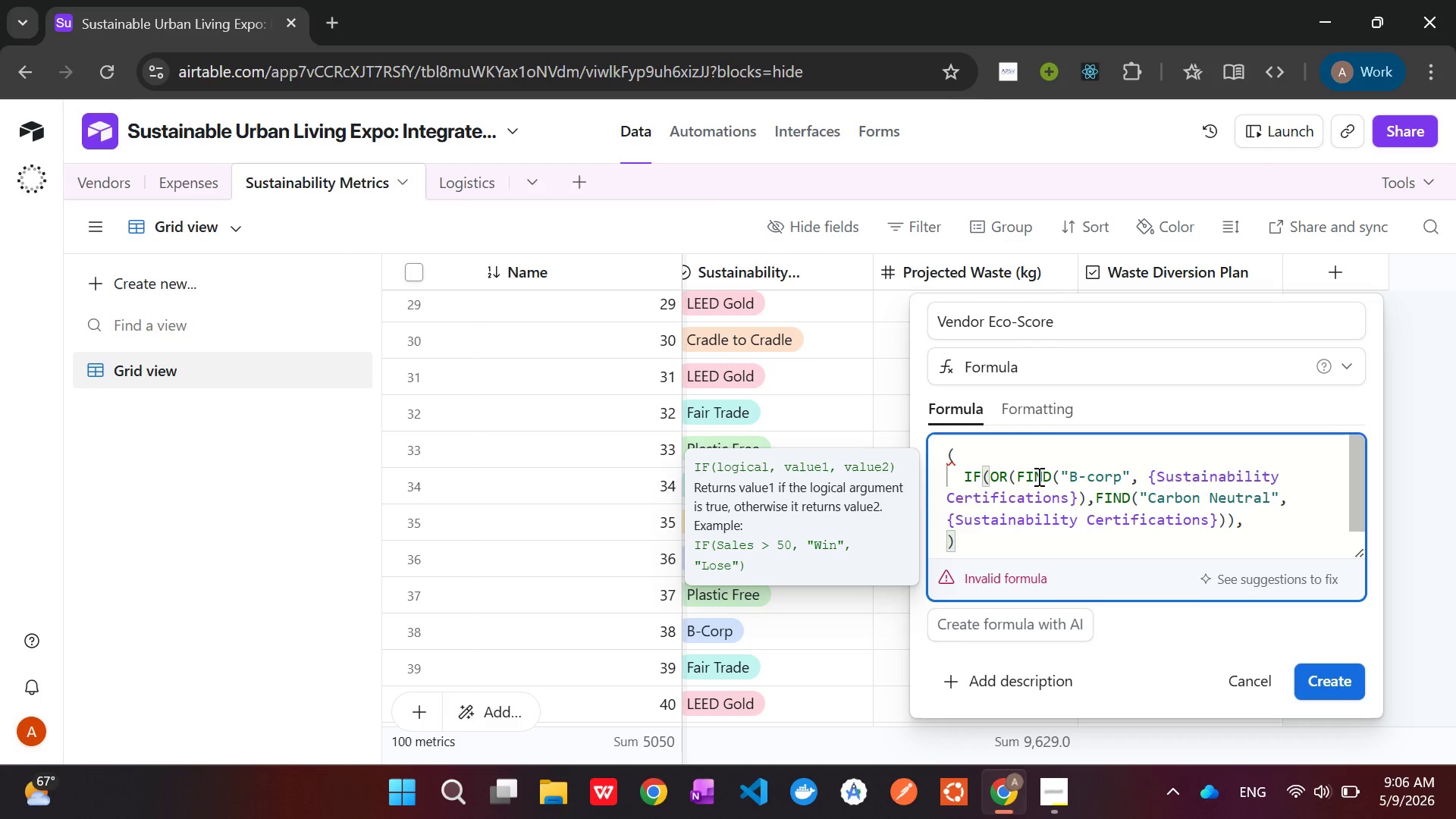 
type(40,20)
 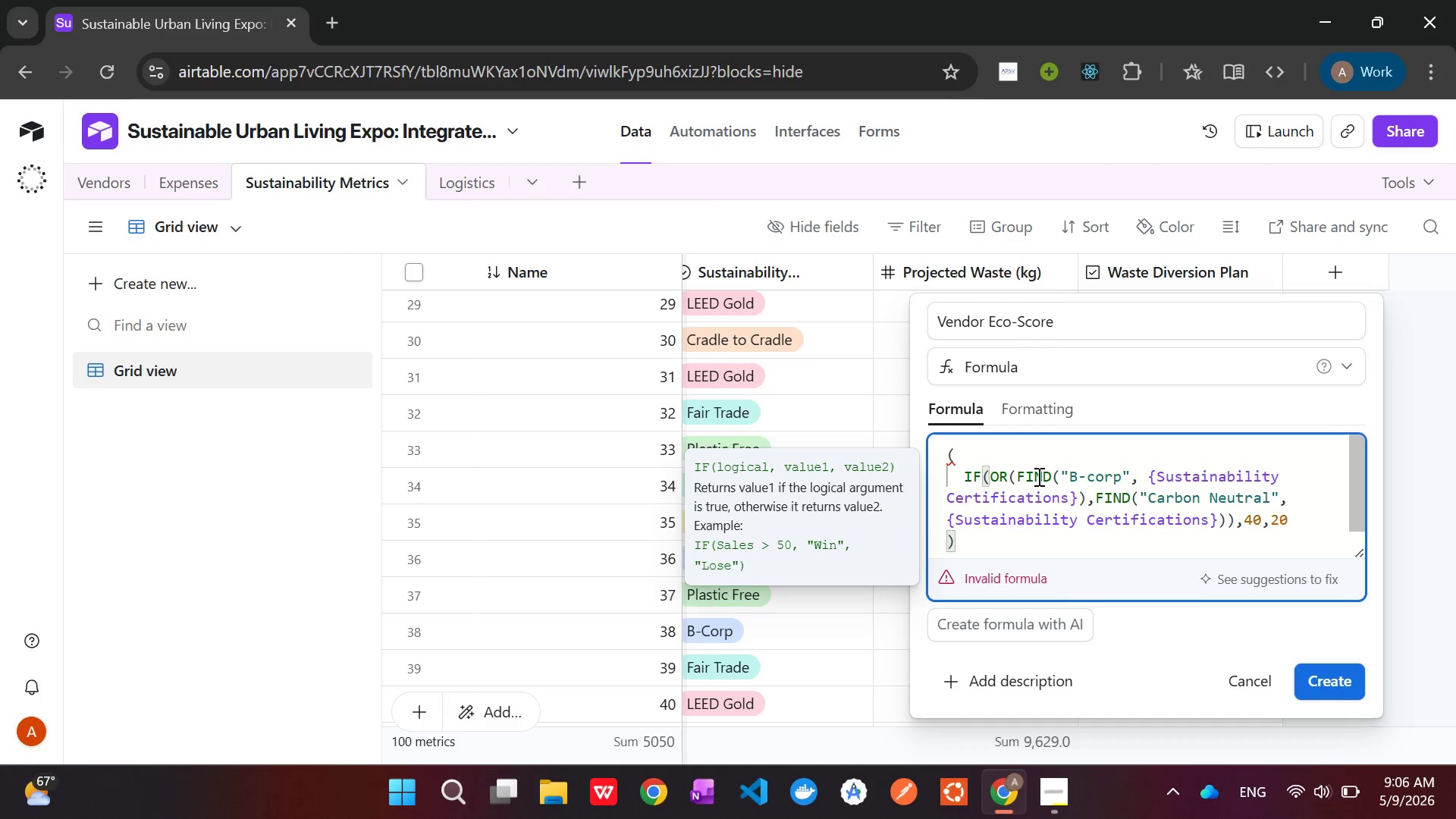 
hold_key(key=ShiftLeft, duration=1.52)
 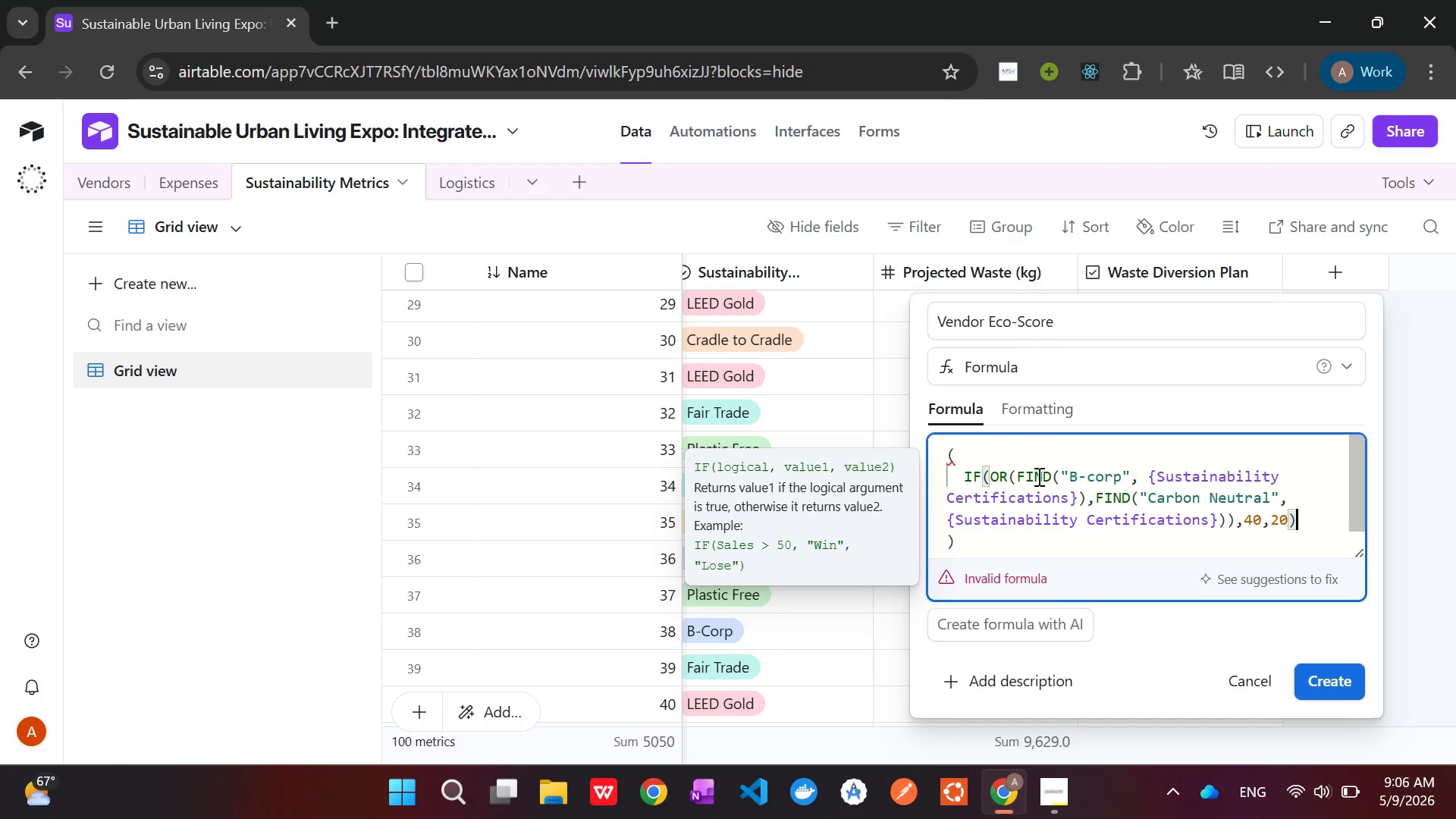 
key(Shift+0)
 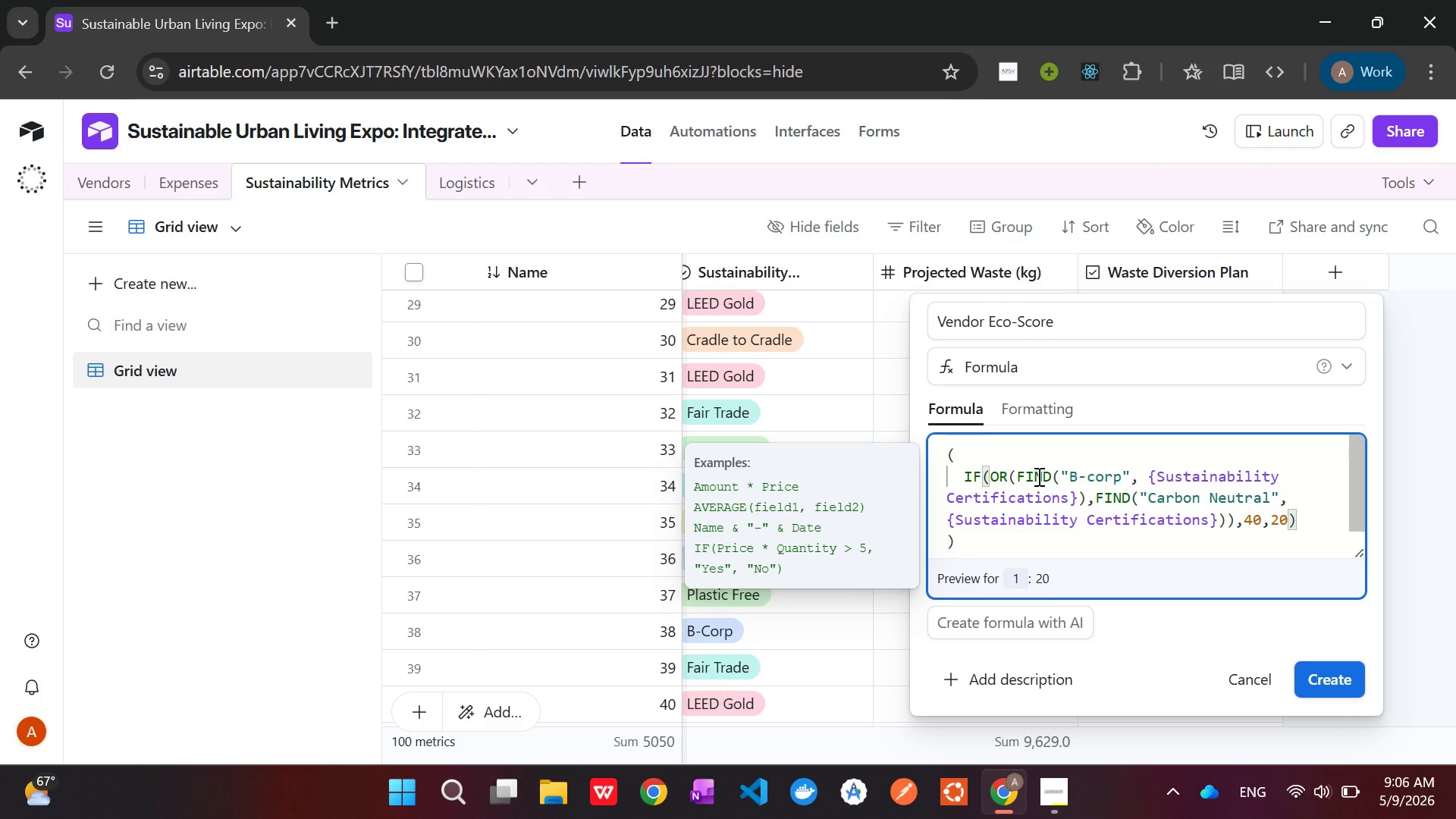 
wait(6.11)
 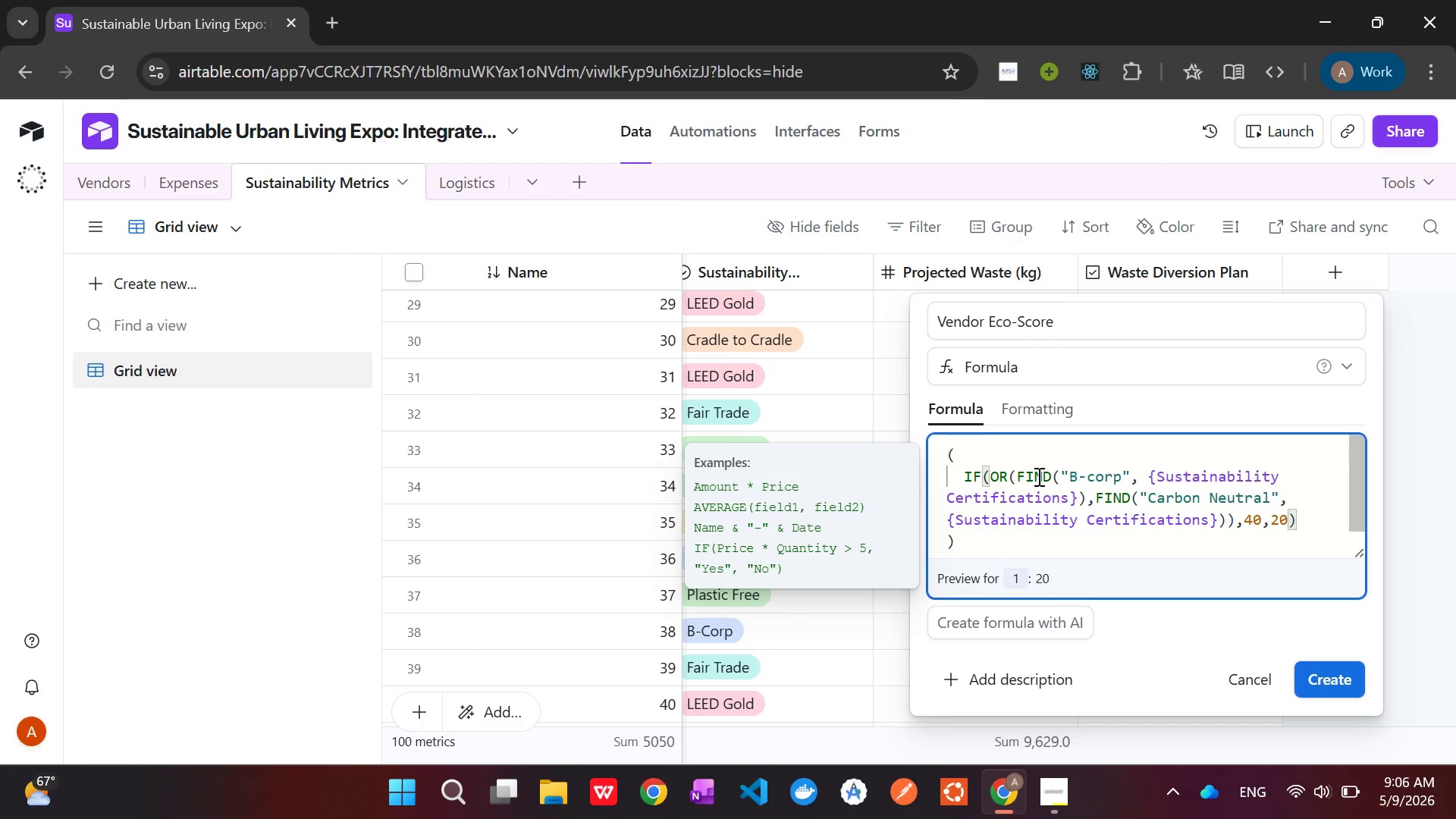 
key(Enter)
 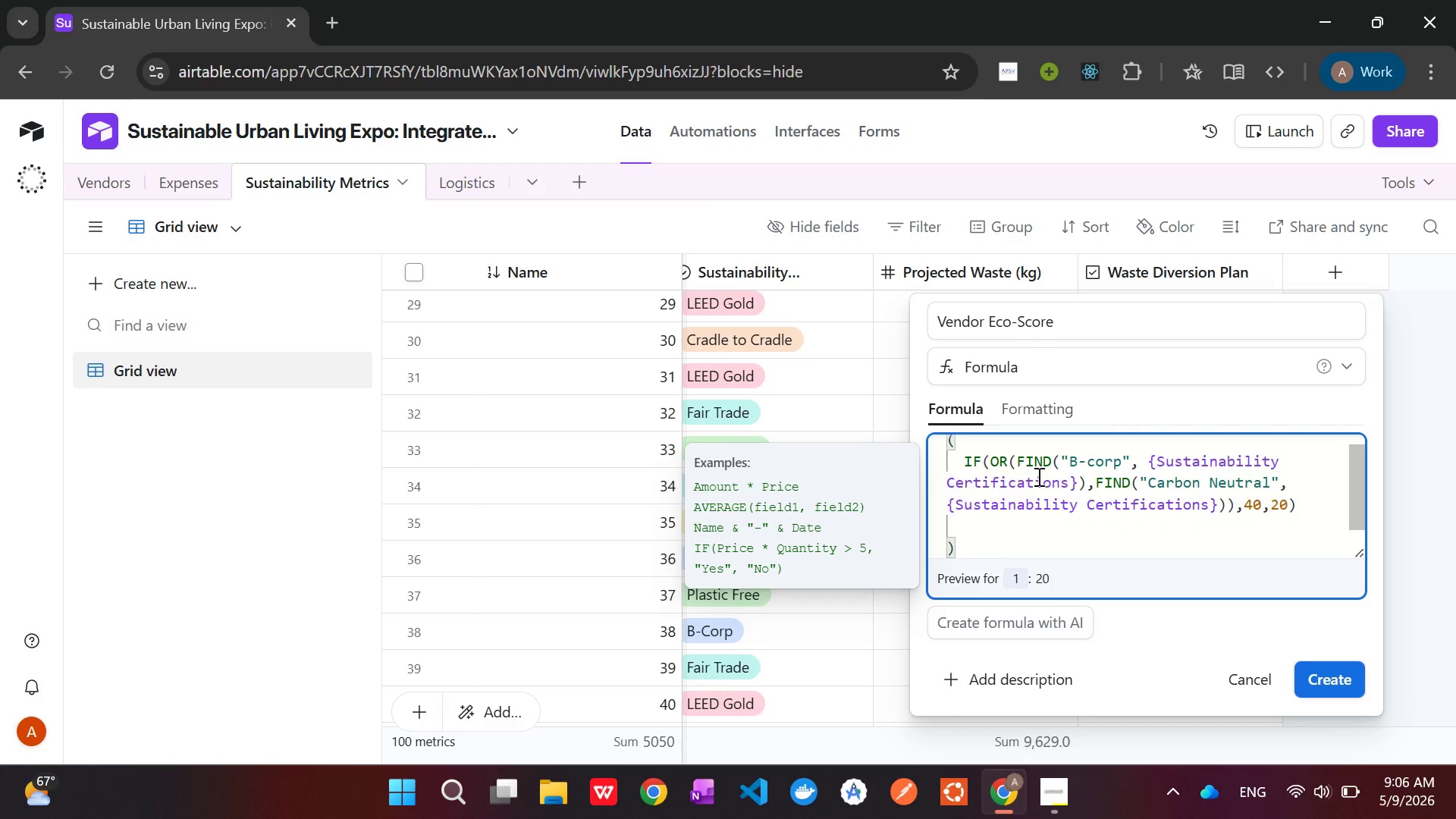 
type(IF()
 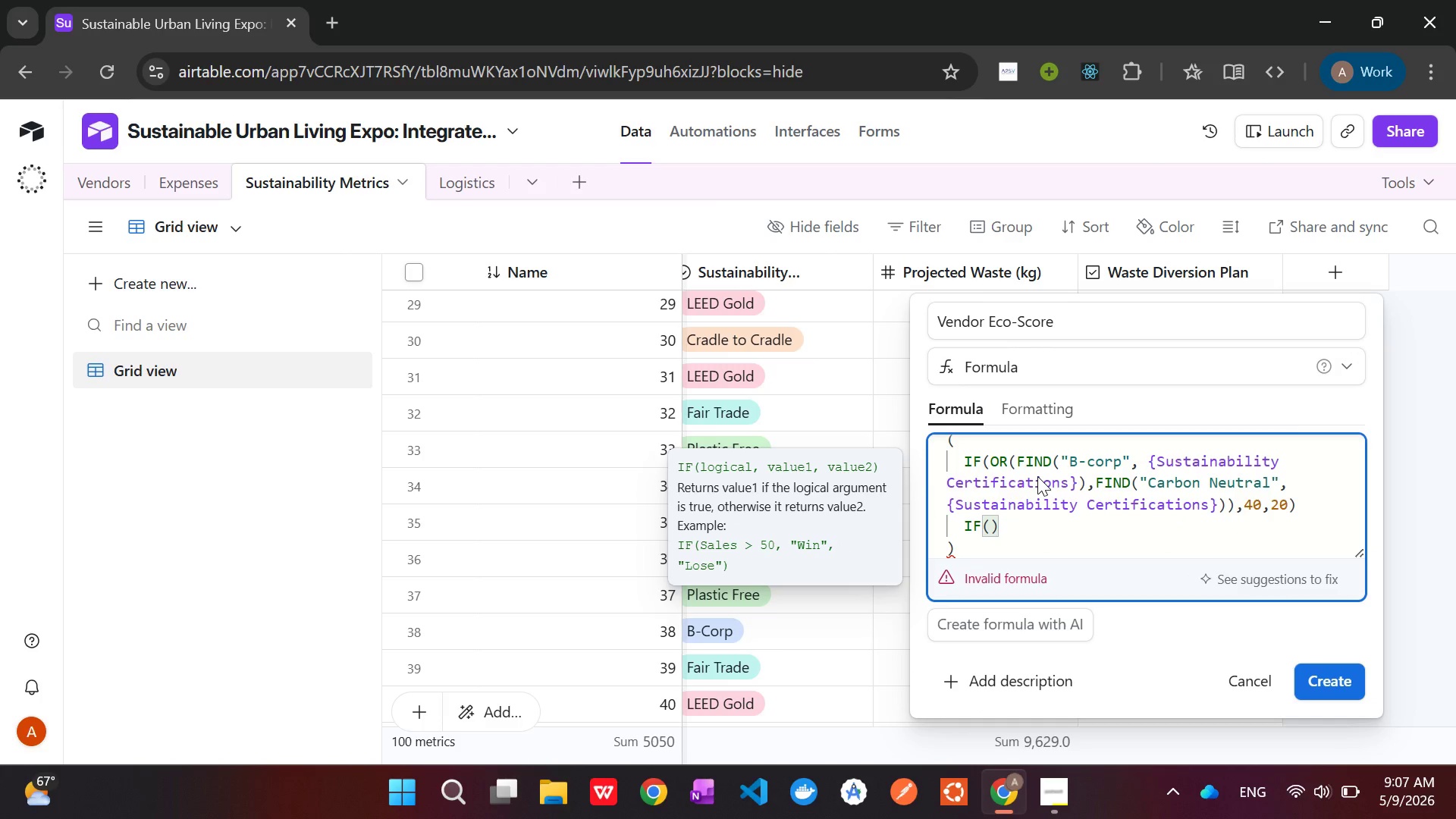 
wait(5.39)
 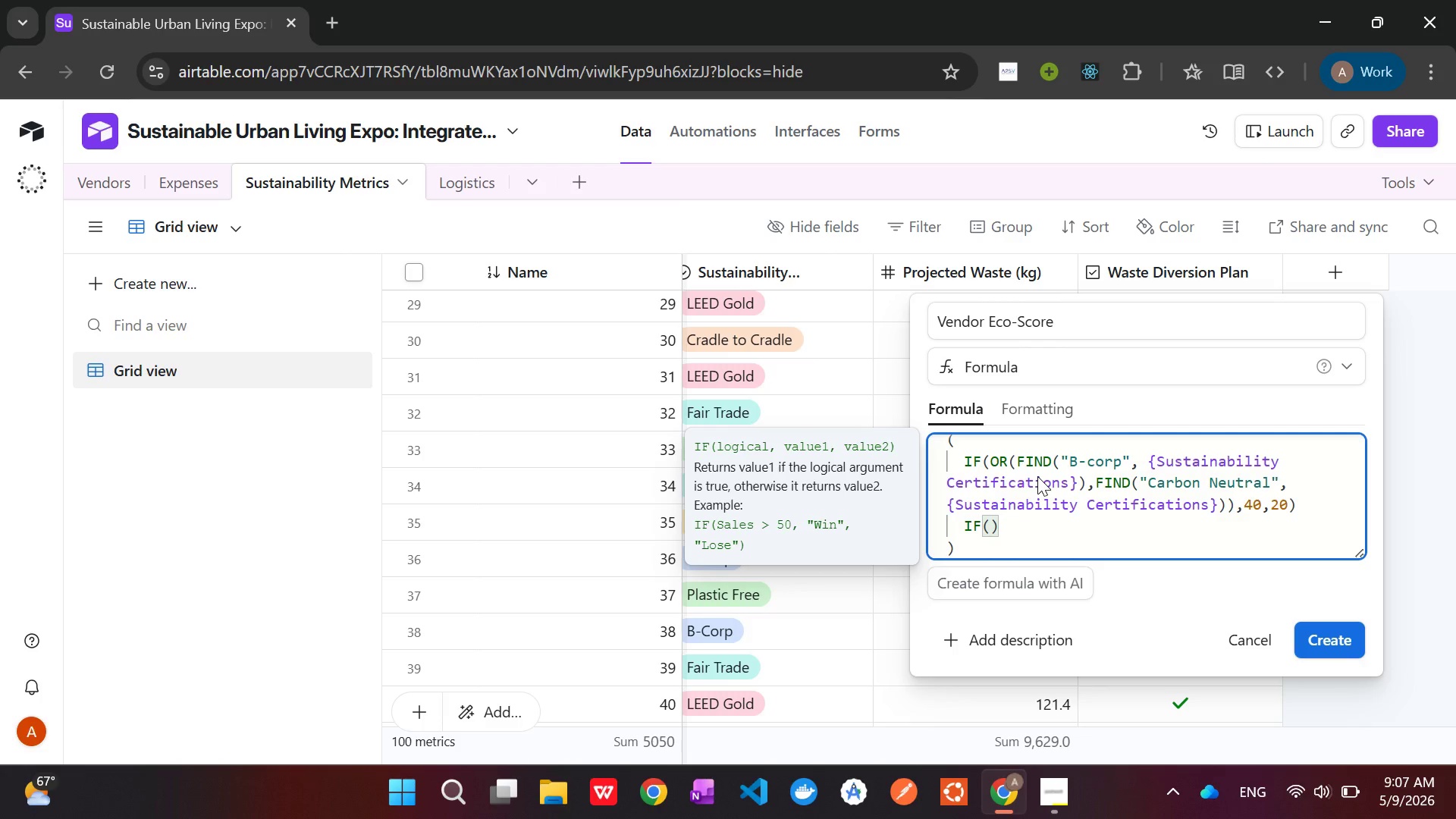 
type({Wa)
 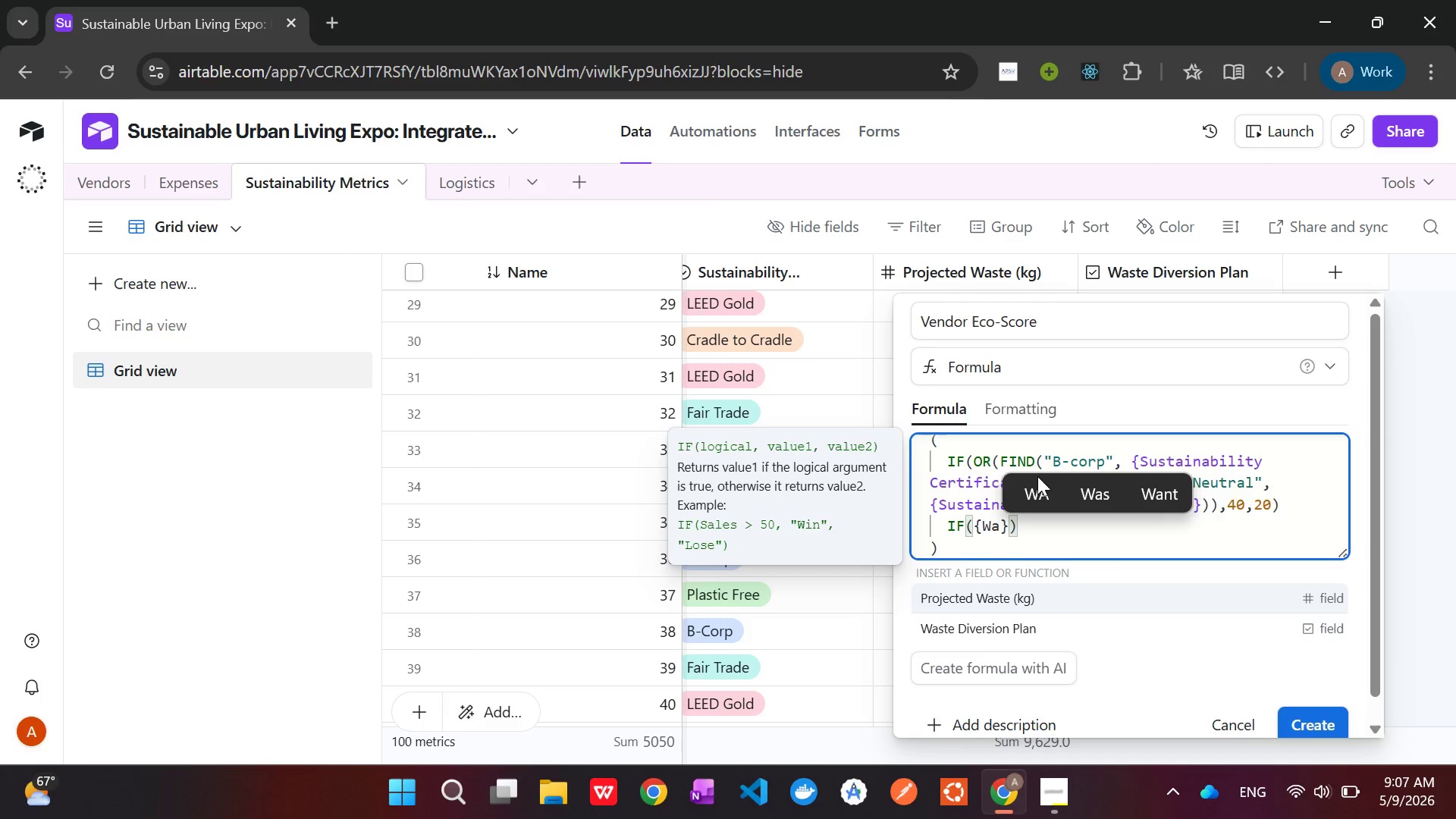 
key(ArrowDown)
 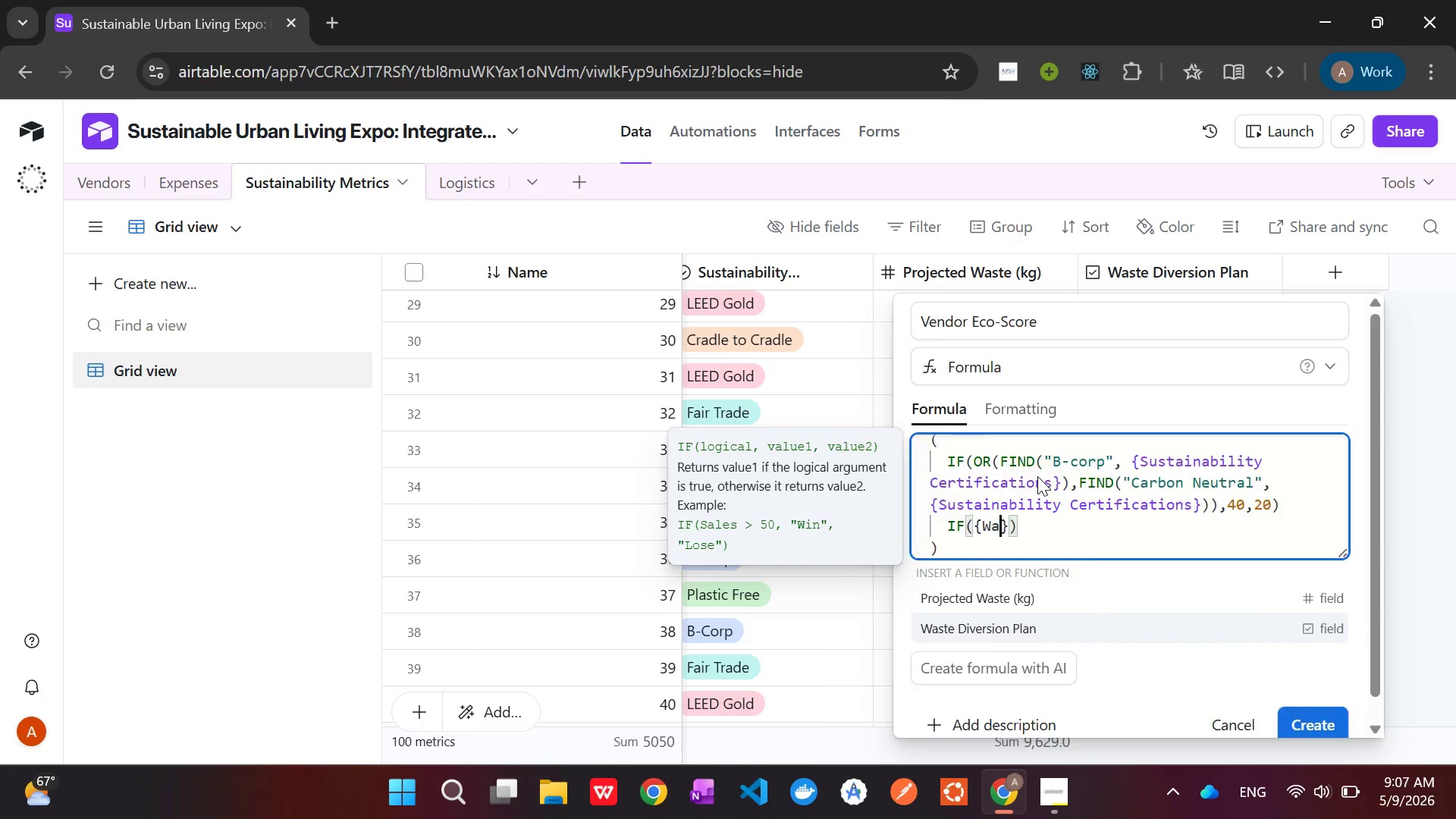 
key(Tab)
 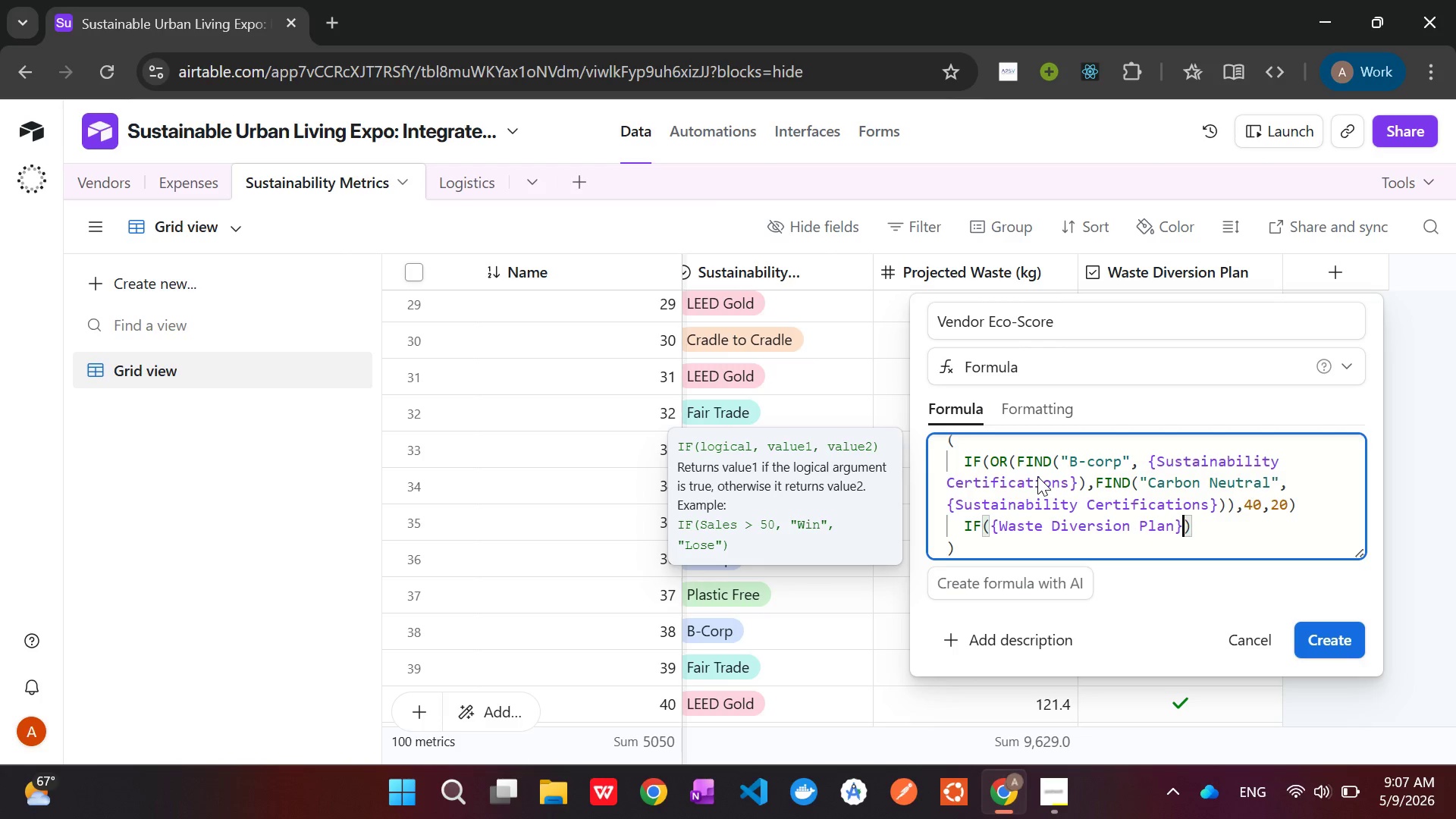 
wait(5.77)
 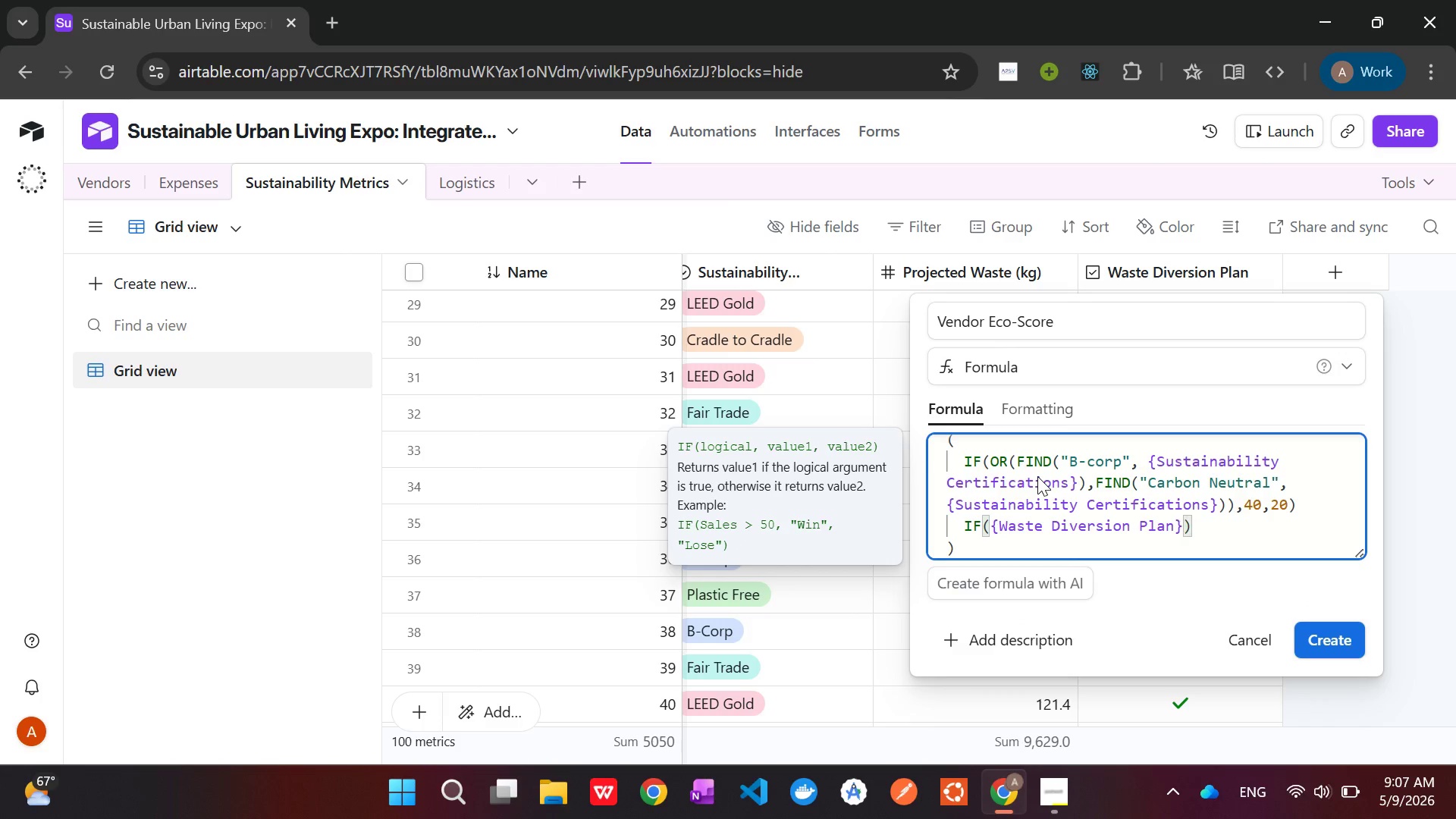 
type( = 1,30,0)
 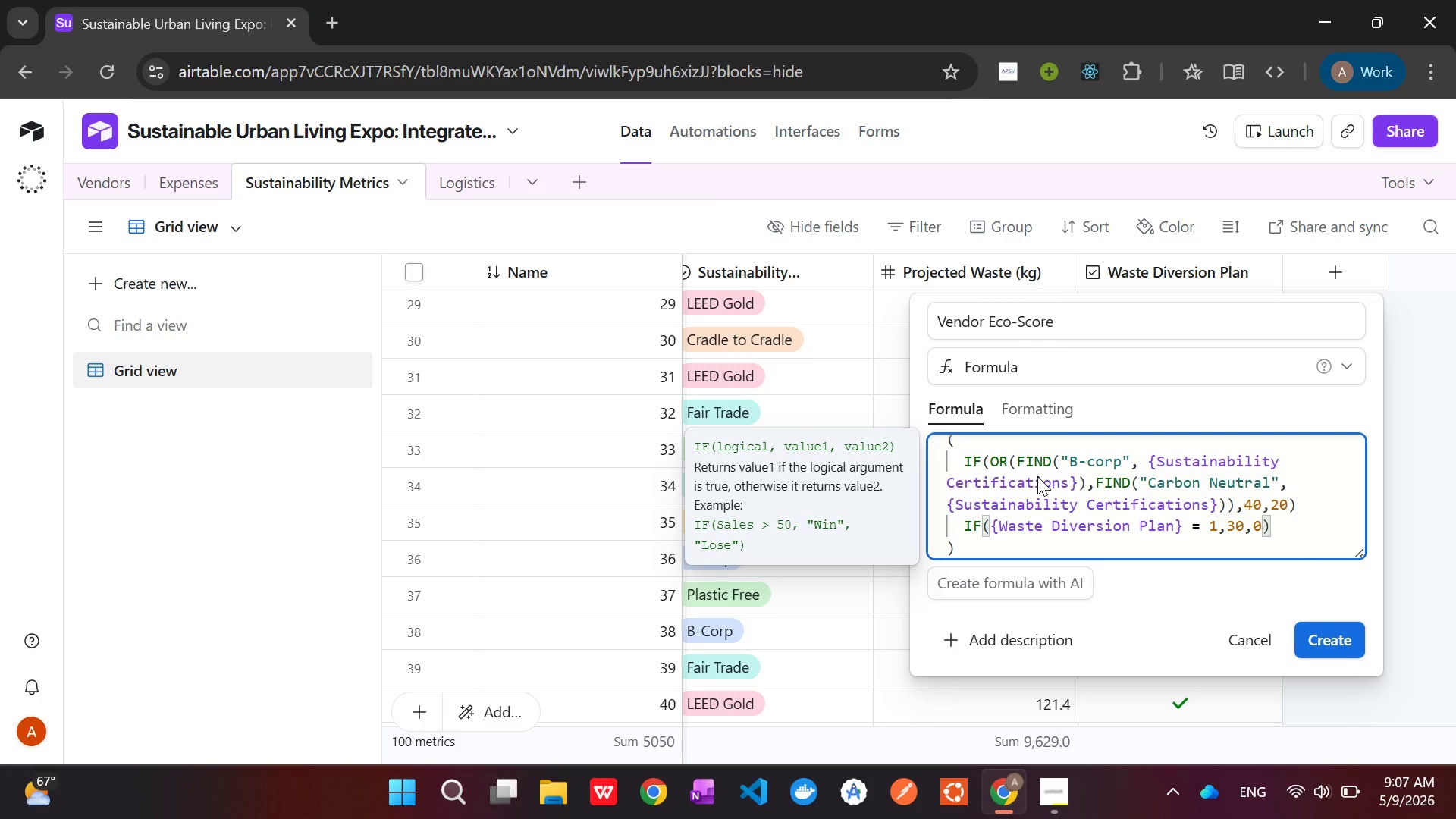 
key(ArrowRight)
 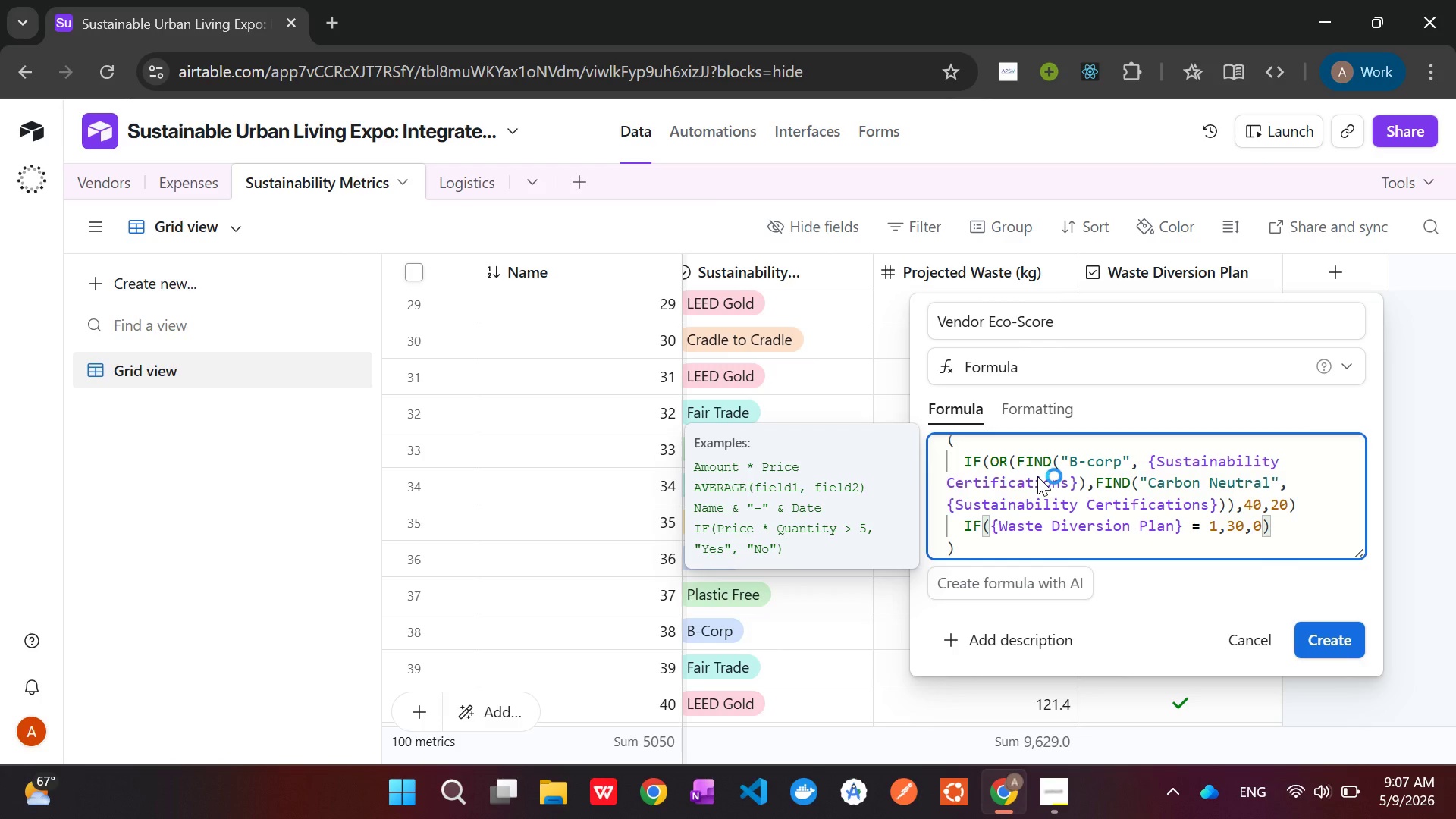 
key(Space)
 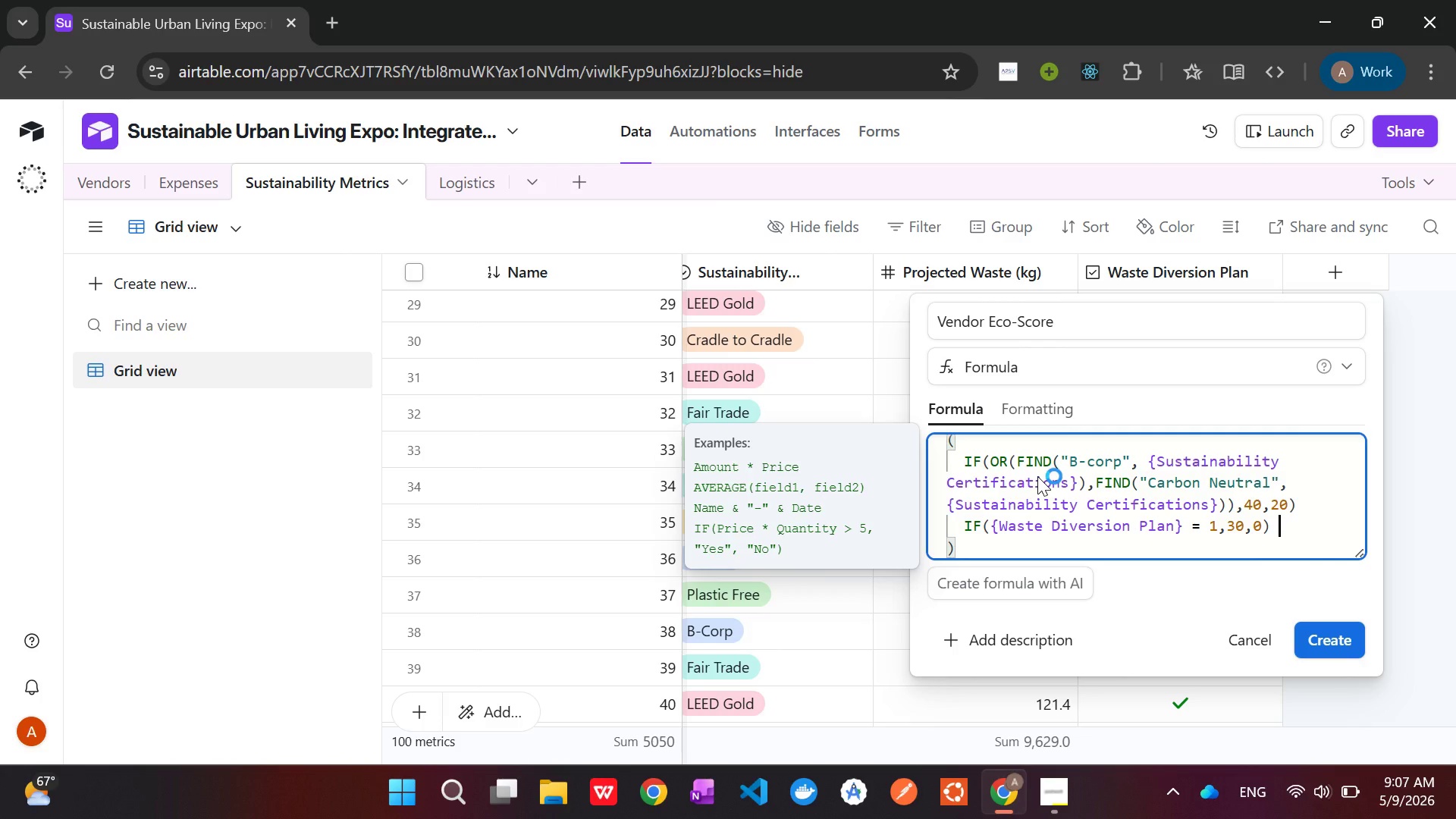 
key(Shift+Equal)
 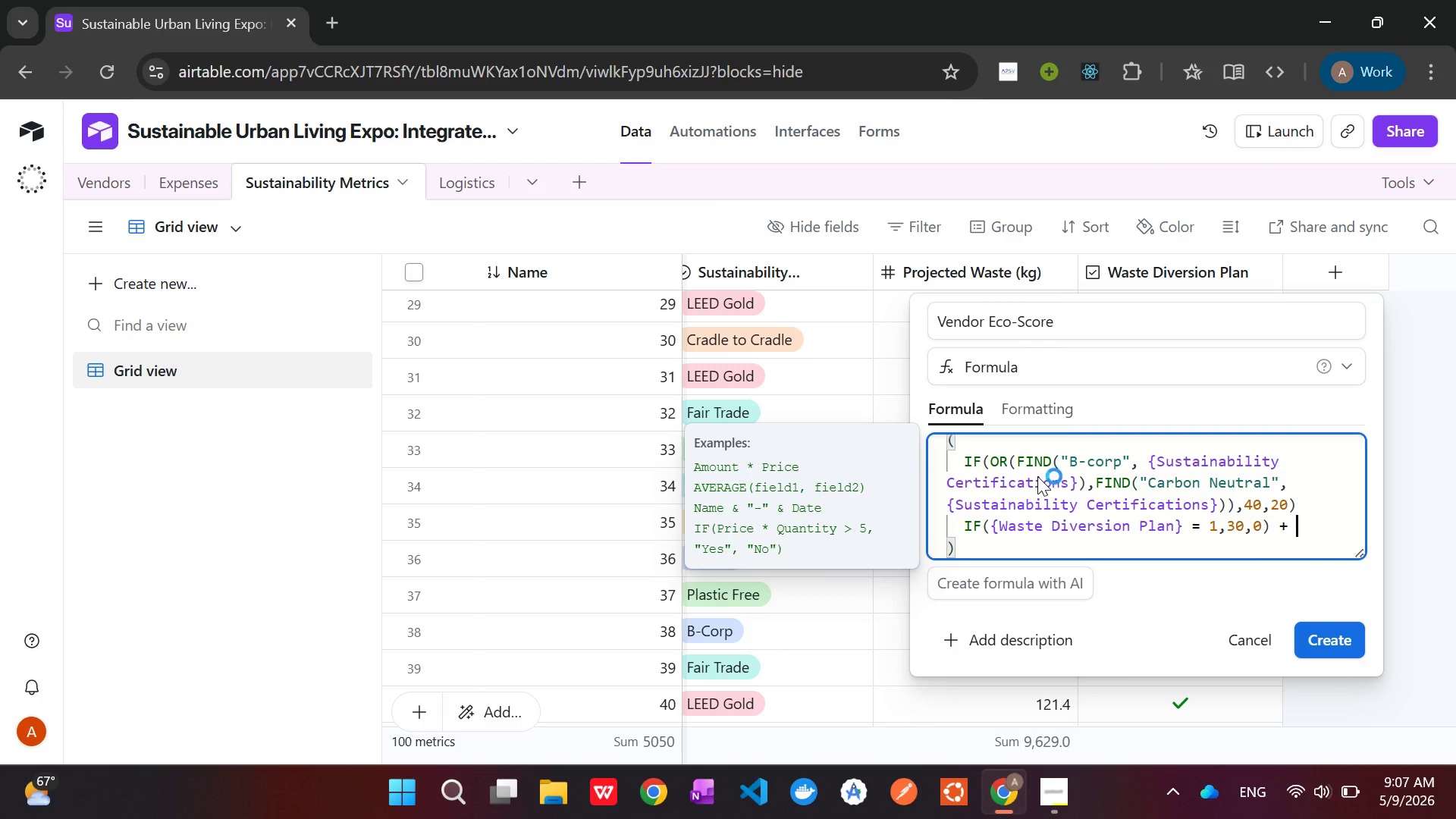 
key(Space)
 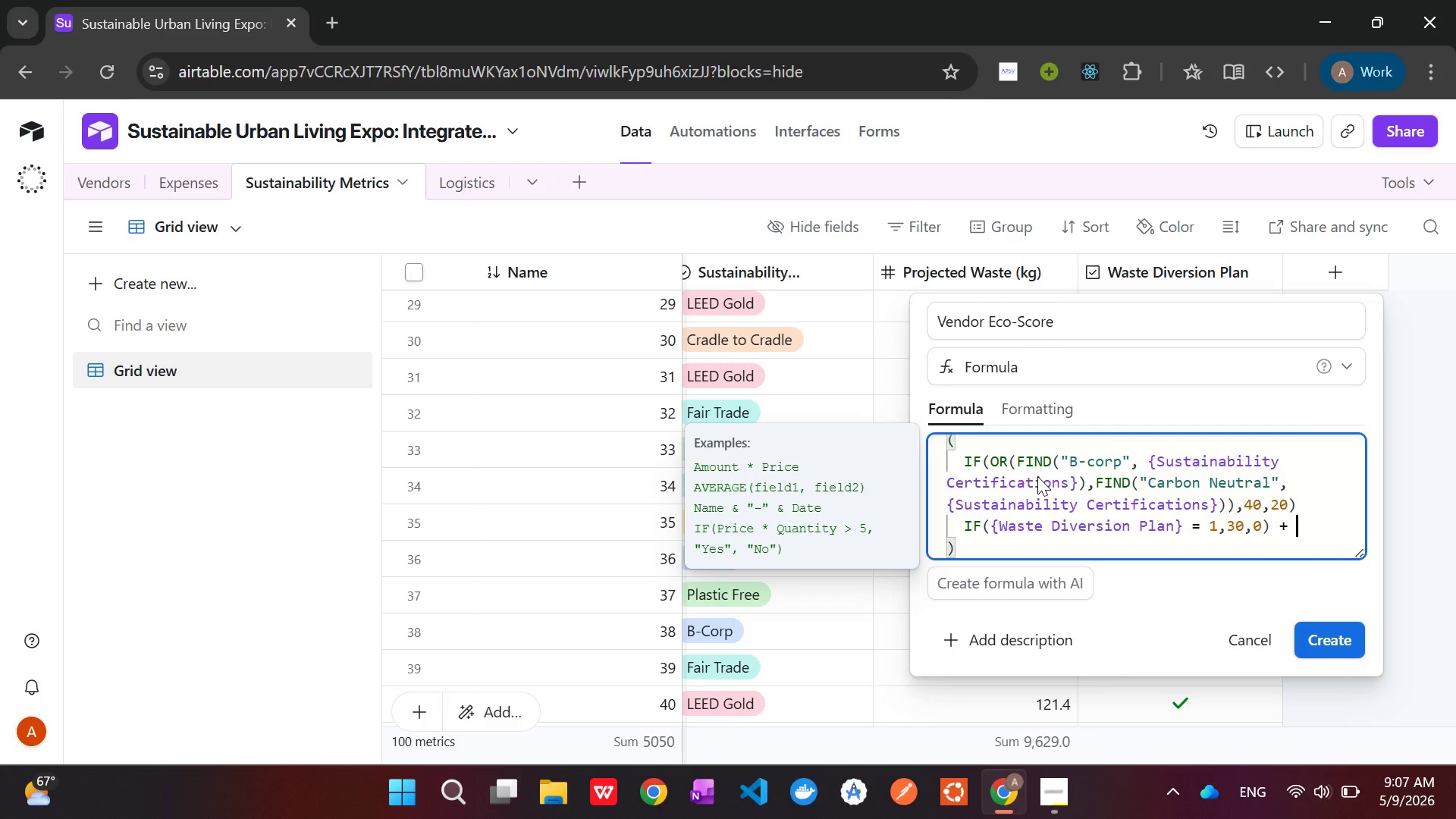 
wait(6.61)
 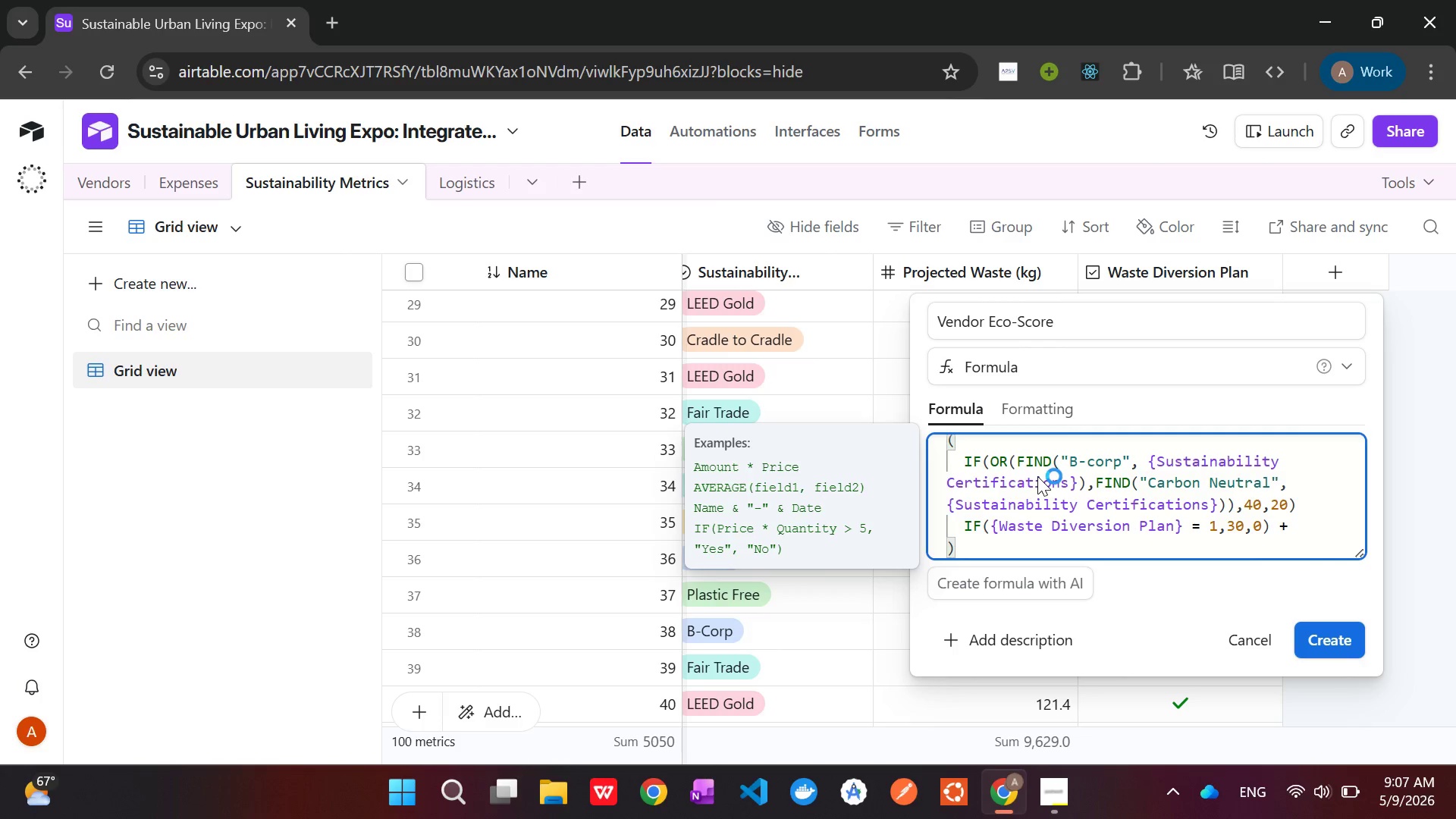 
type(IF({Pr)
key(Tab)
 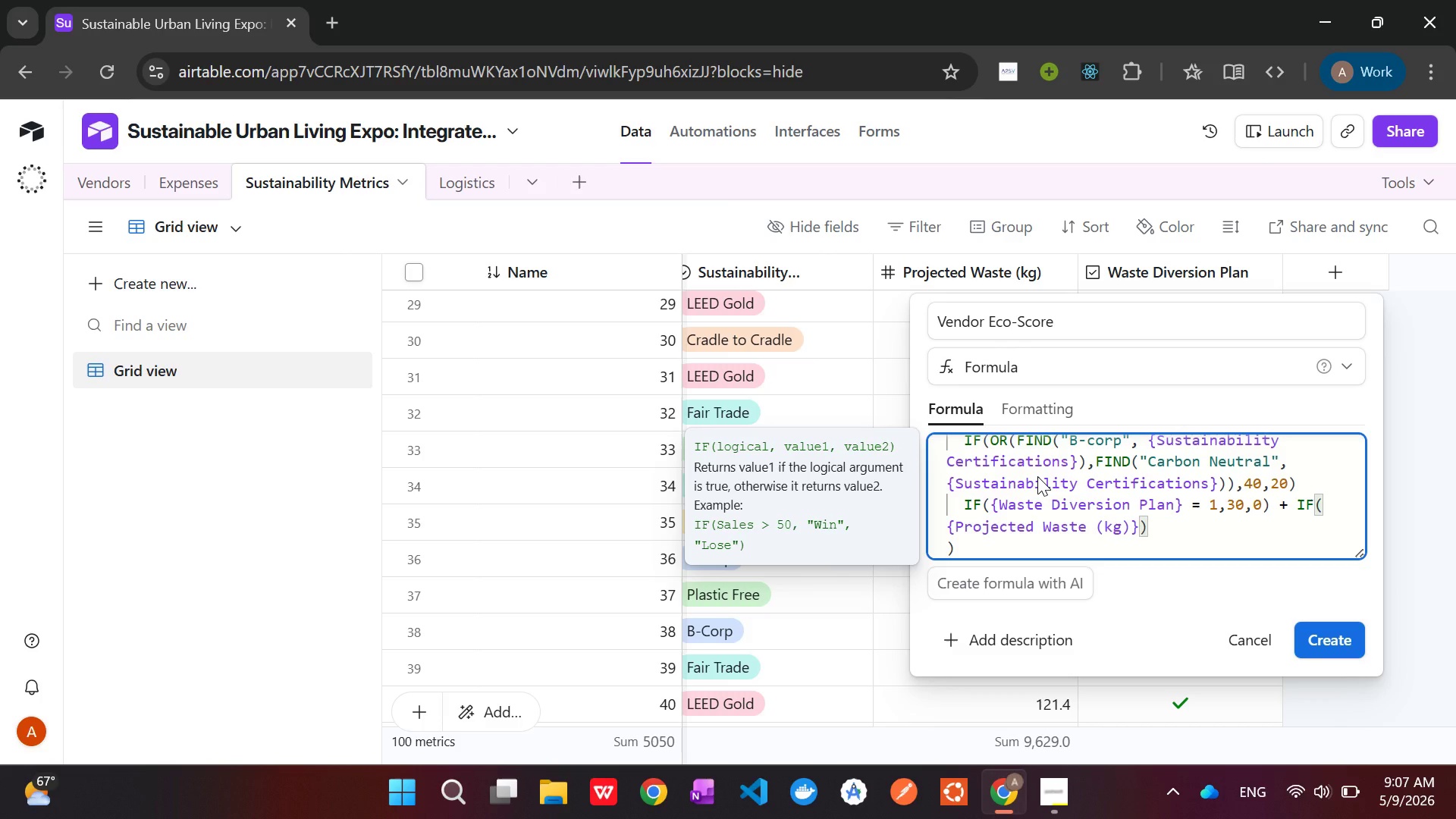 
wait(5.77)
 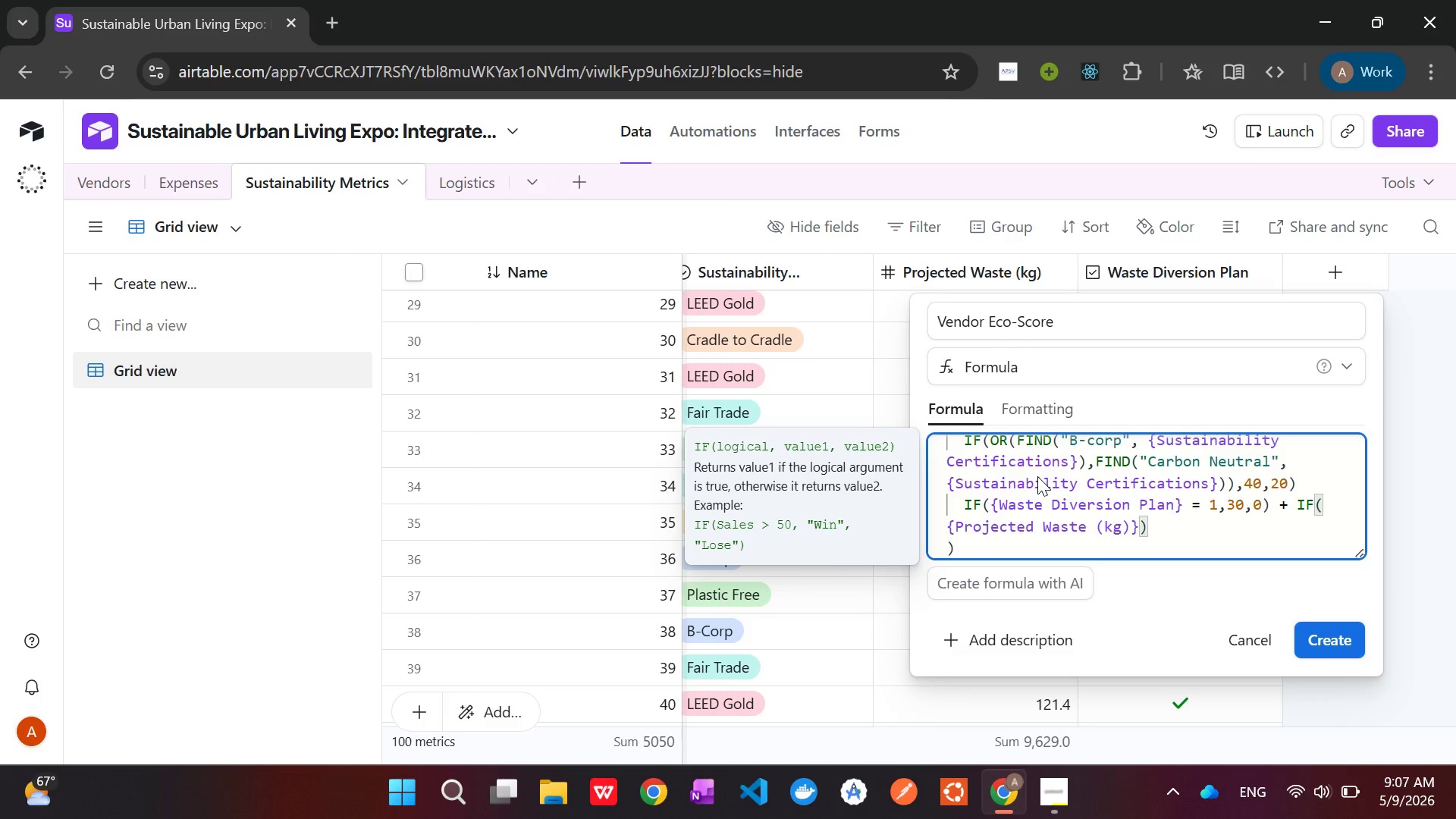 
type( < 20,30)
 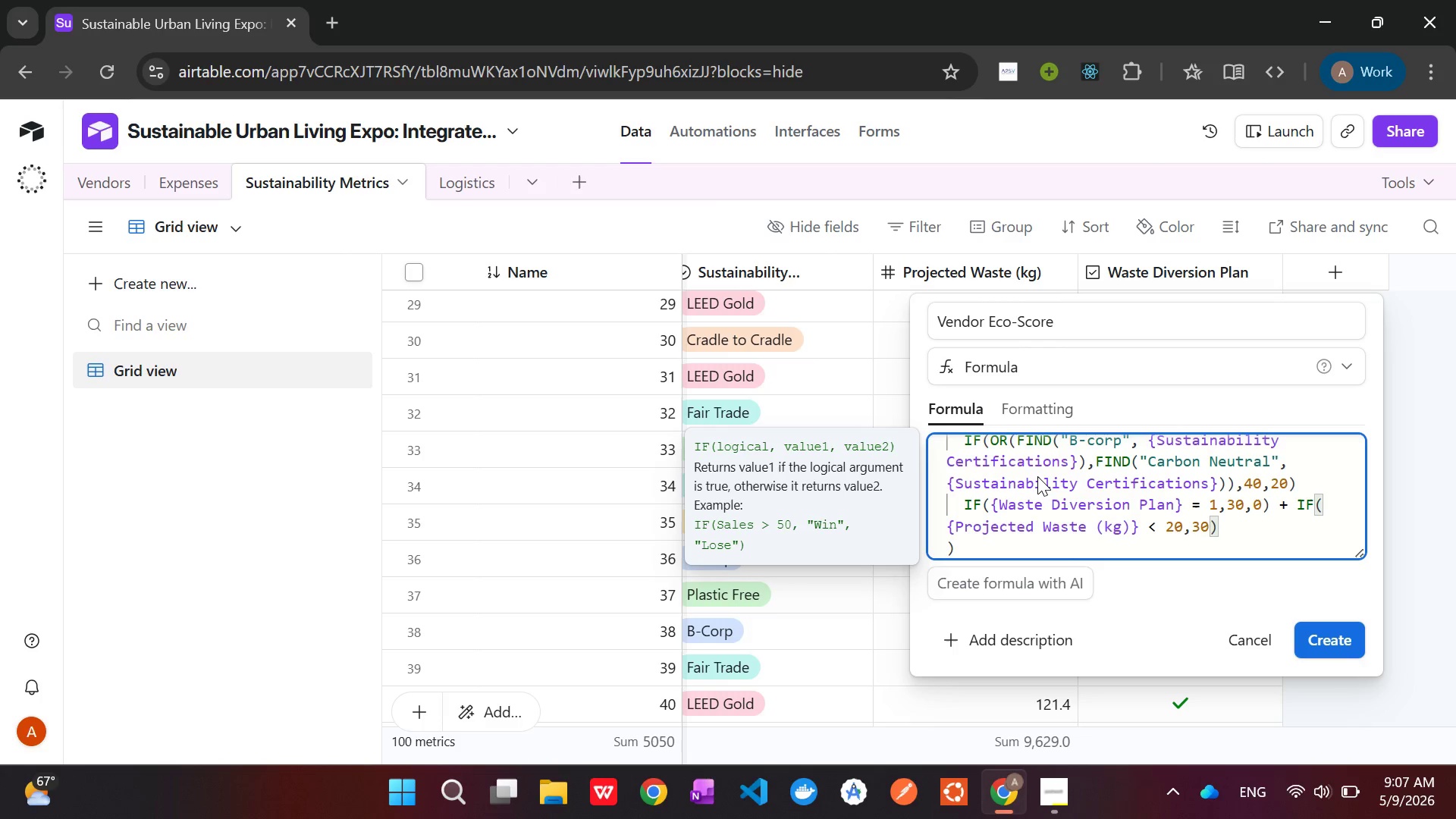 
type(,IF)
 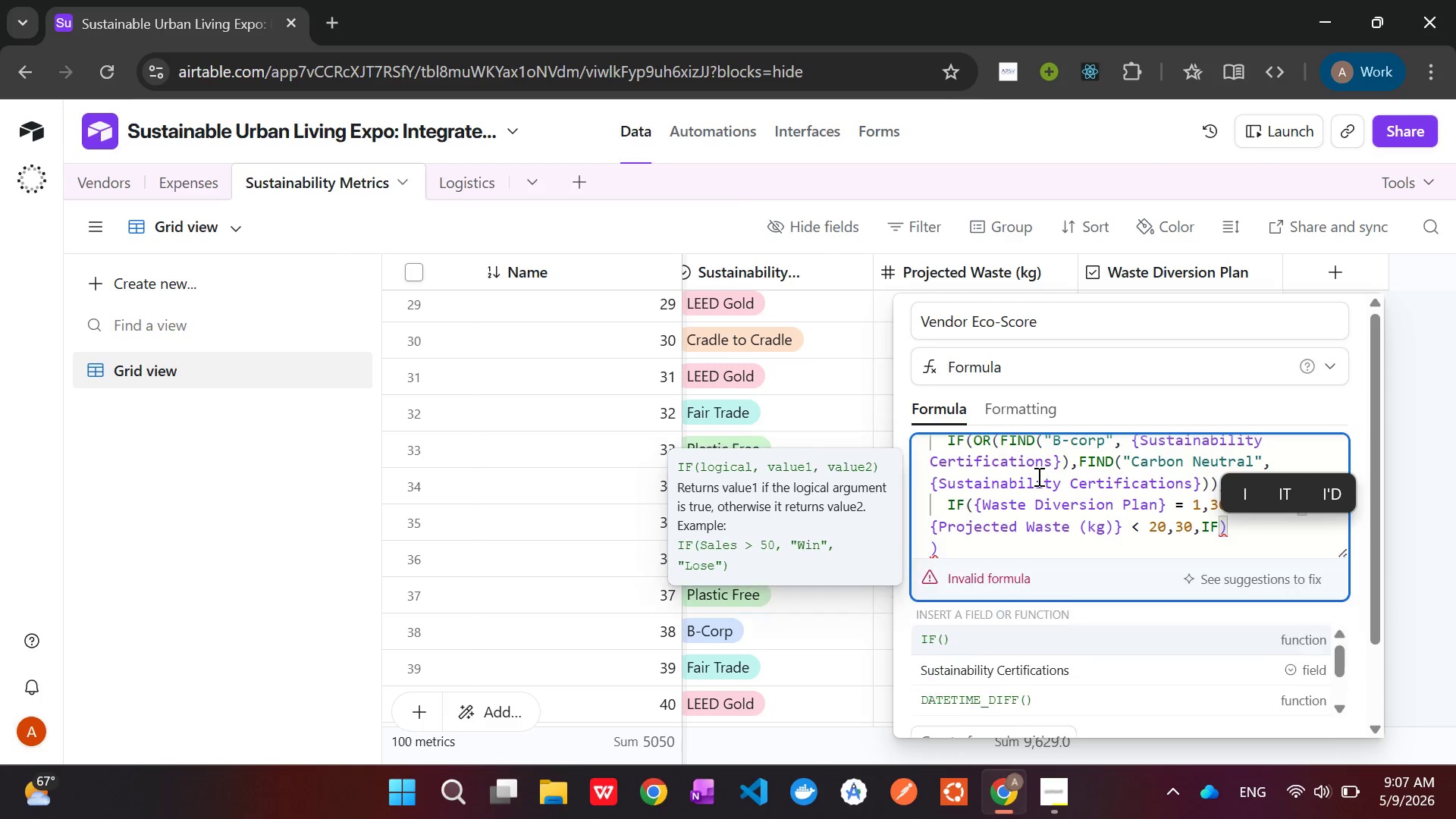 
type(({Proje)
key(Tab)
 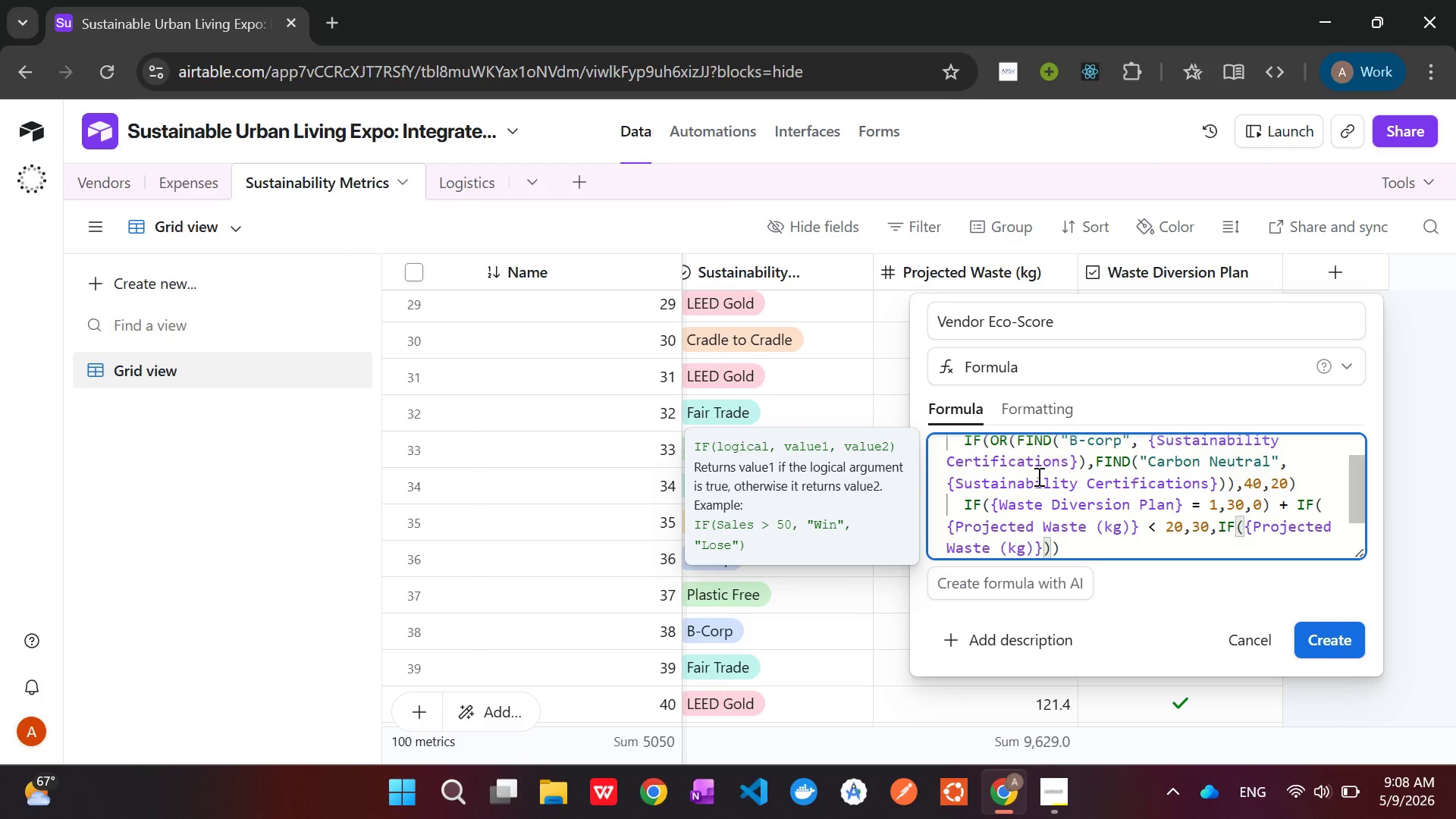 
wait(7.91)
 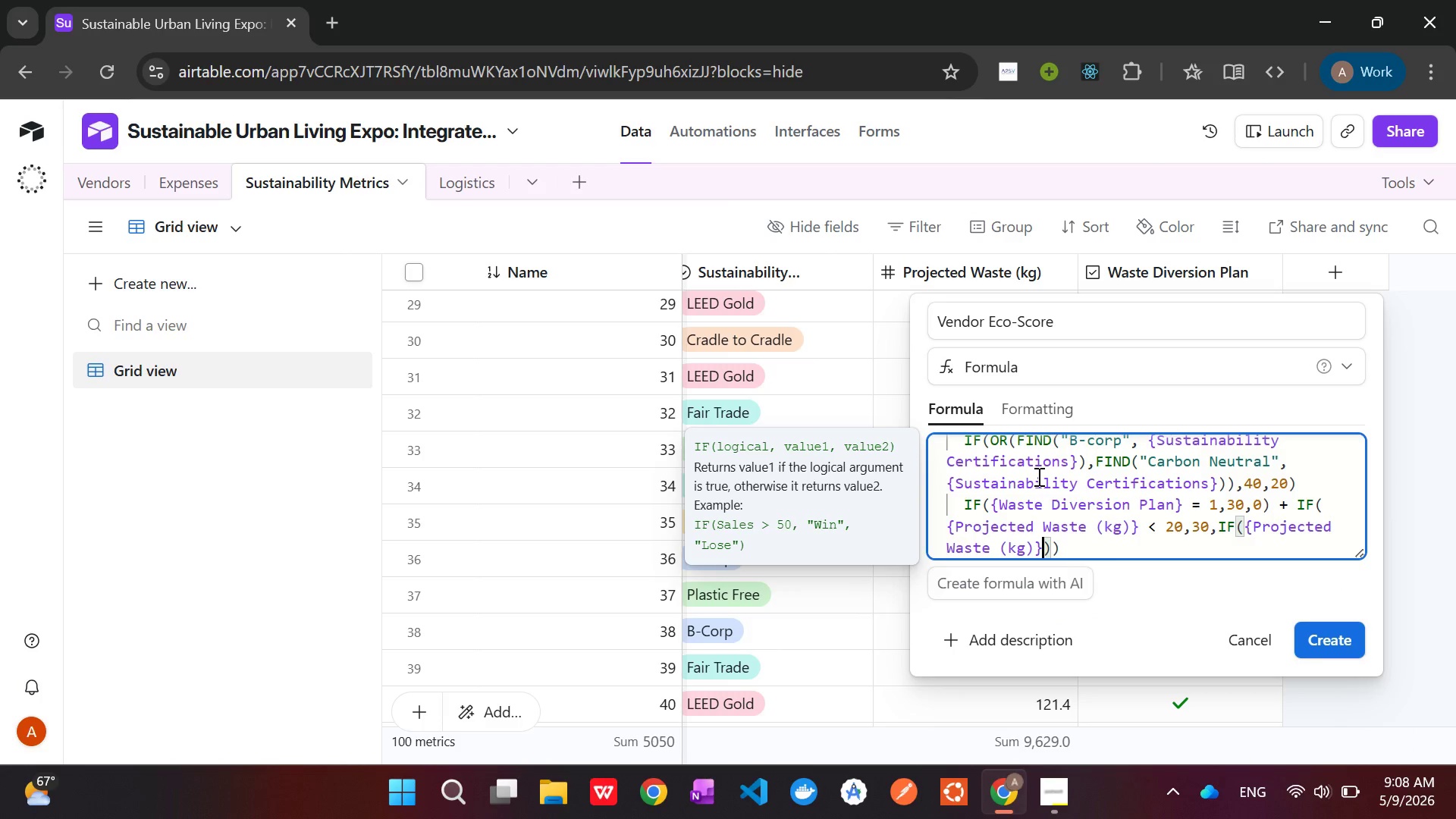 
type( < 100)
 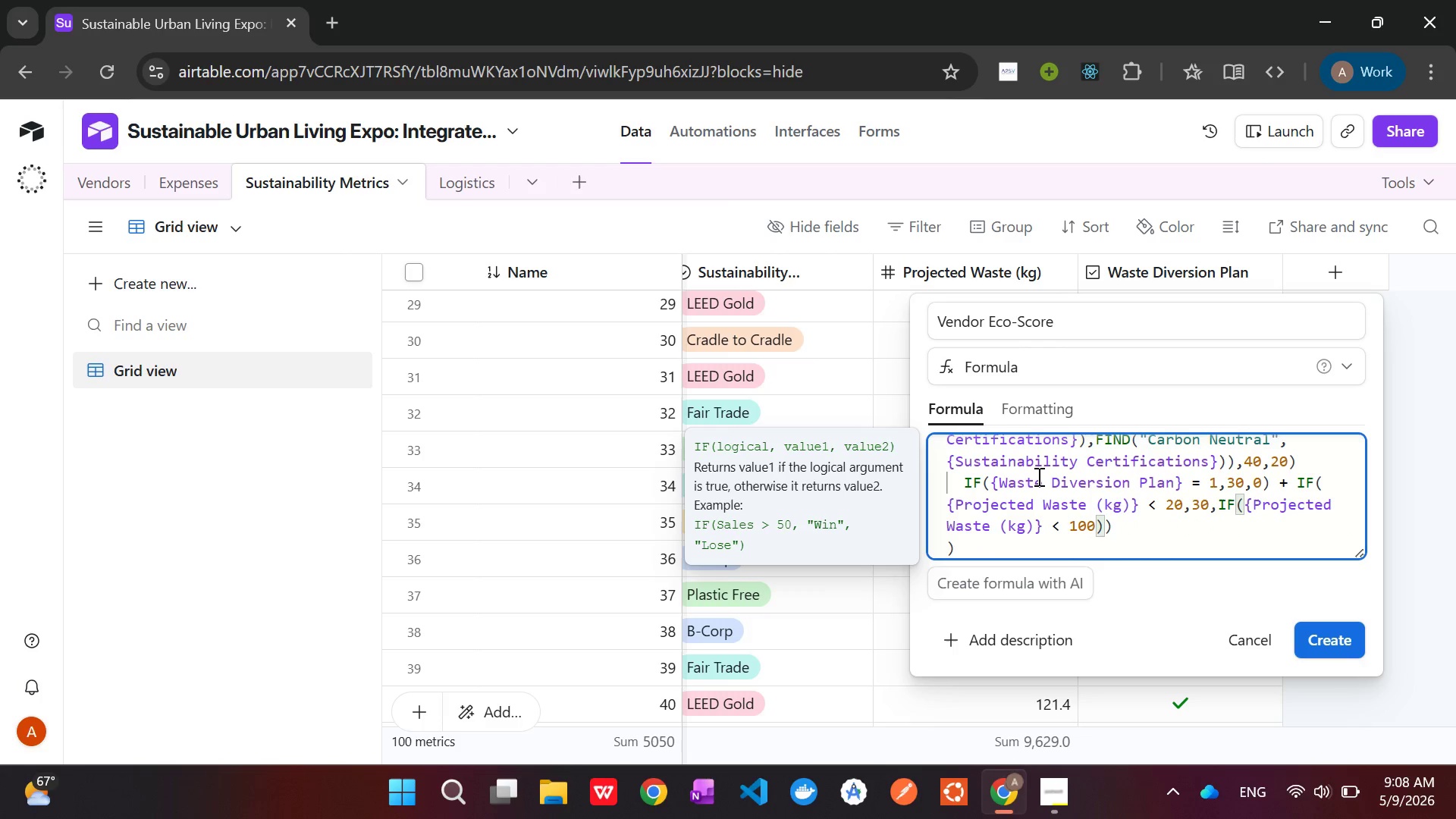 
type(,15,0)
 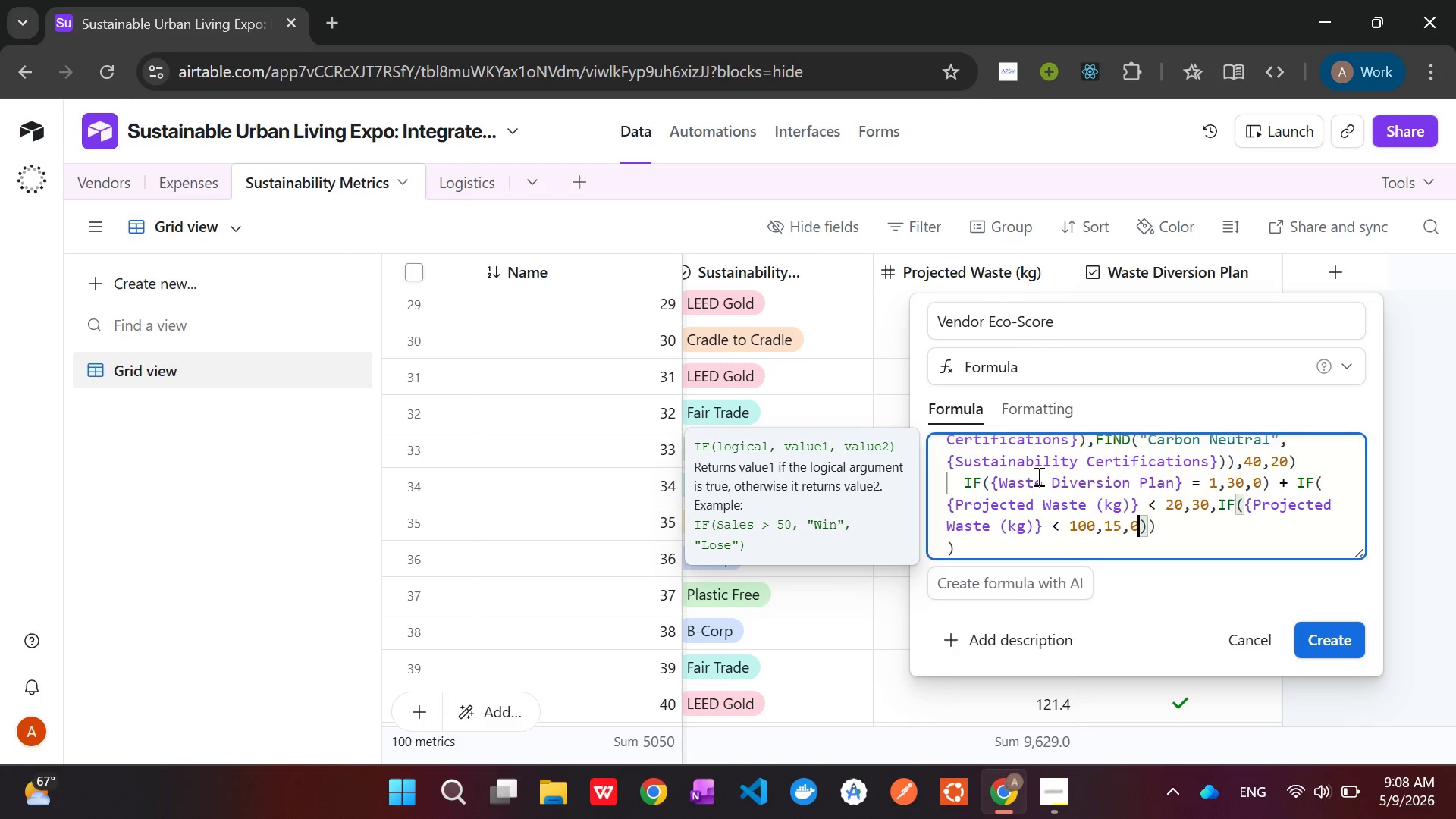 
wait(12.97)
 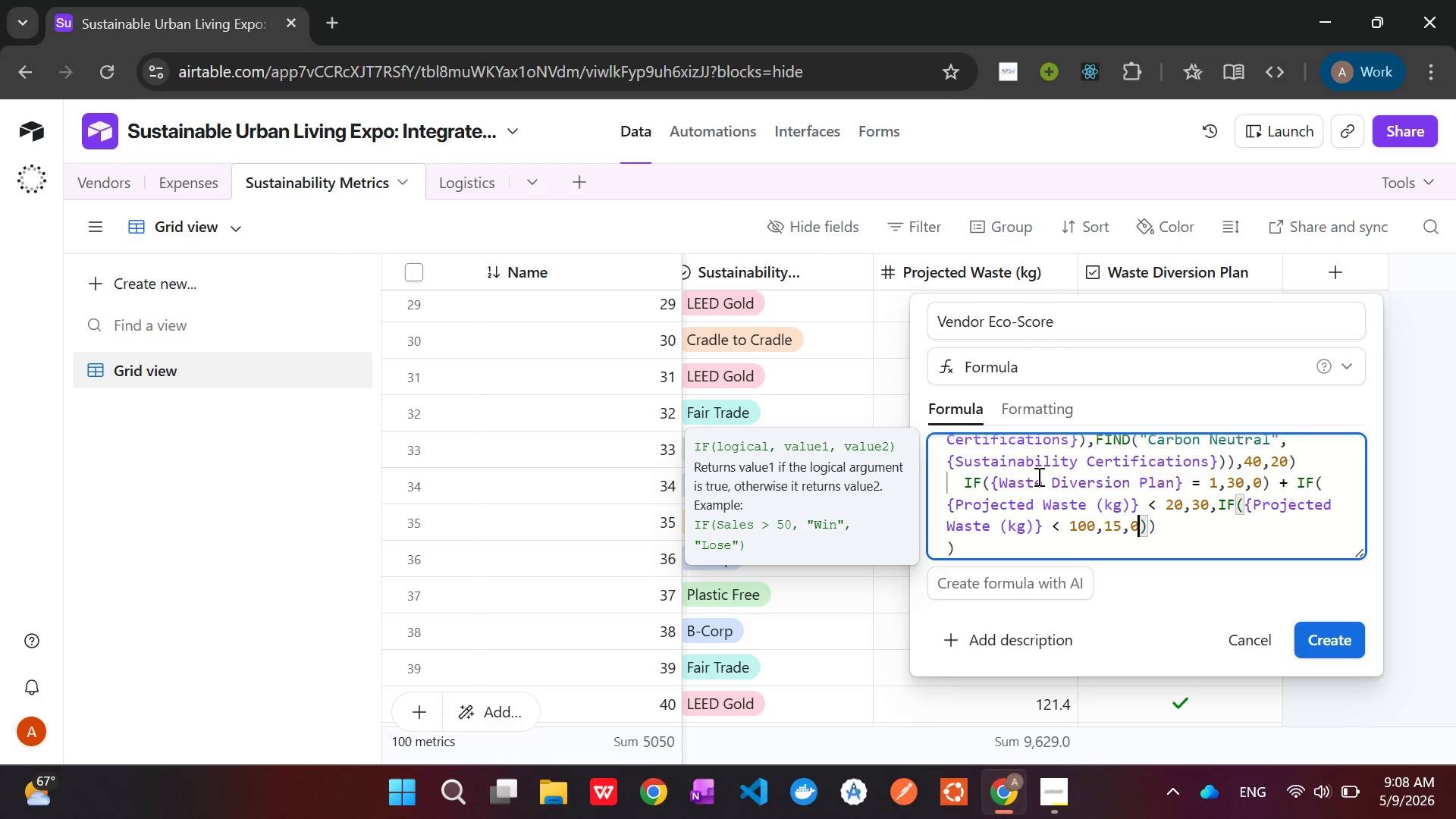 
left_click([1050, 497])
 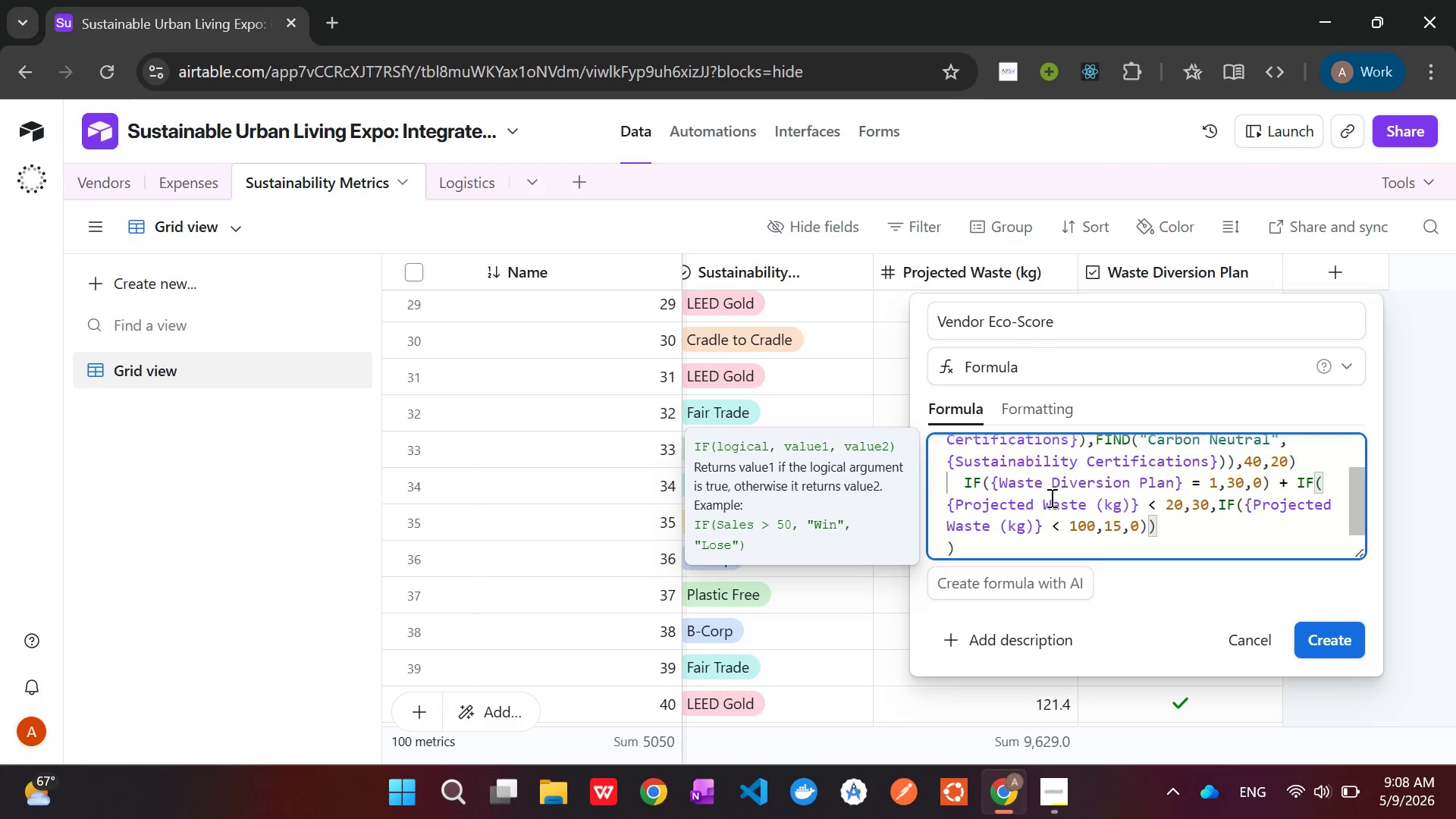 
scroll: coordinate [1050, 497], scroll_direction: down, amount: 1.0
 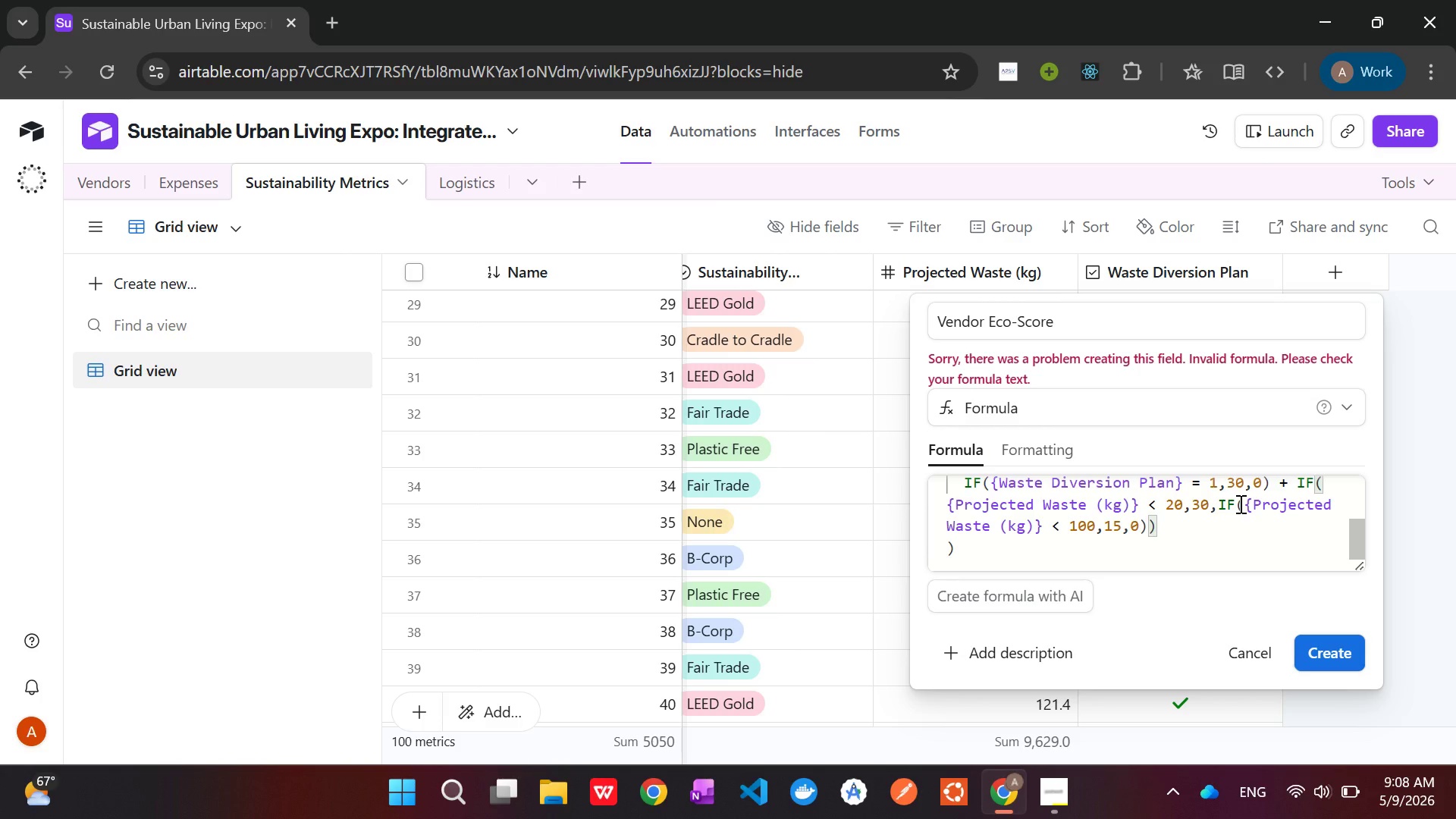 
wait(23.29)
 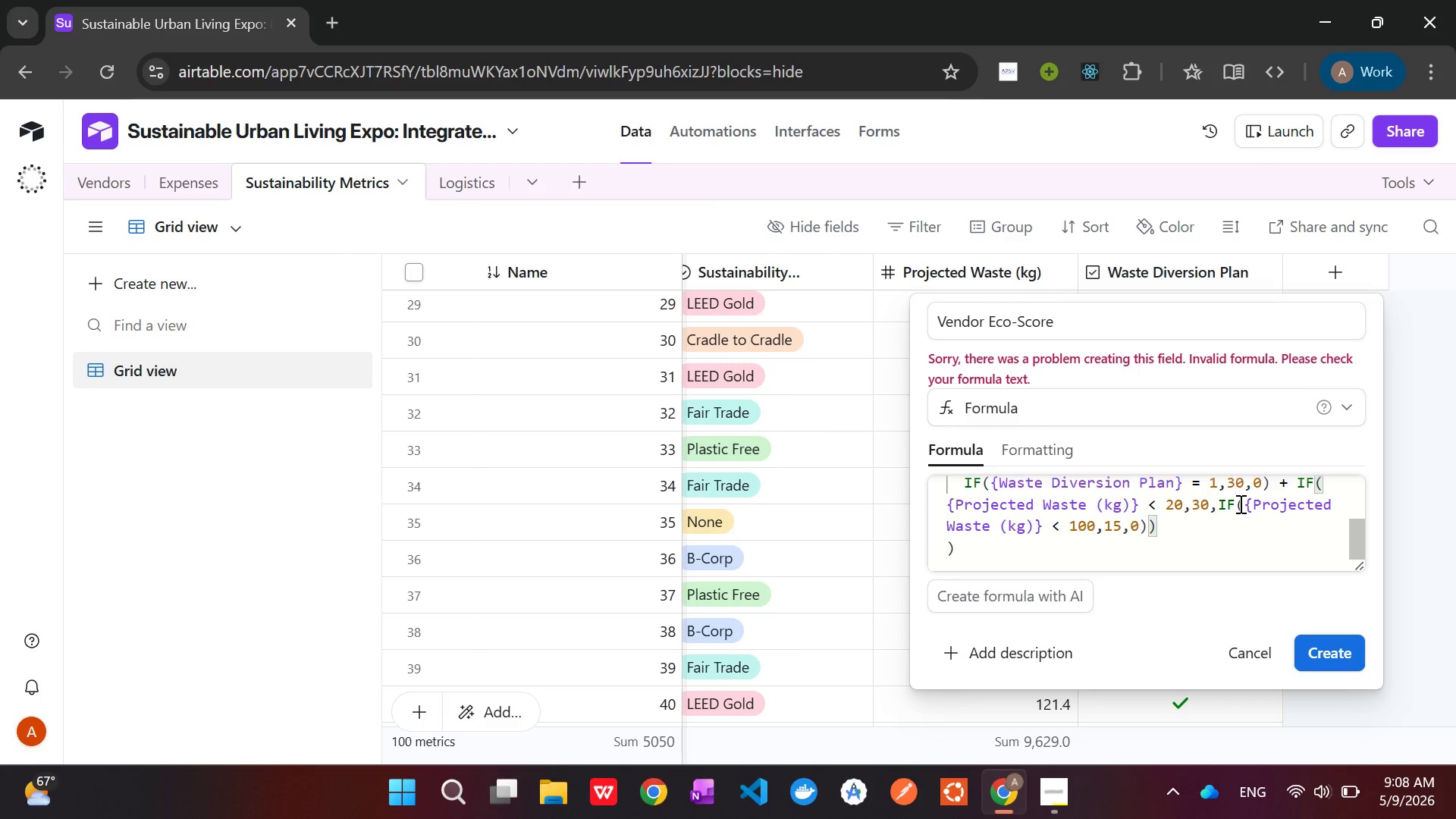 
left_click([1310, 497])
 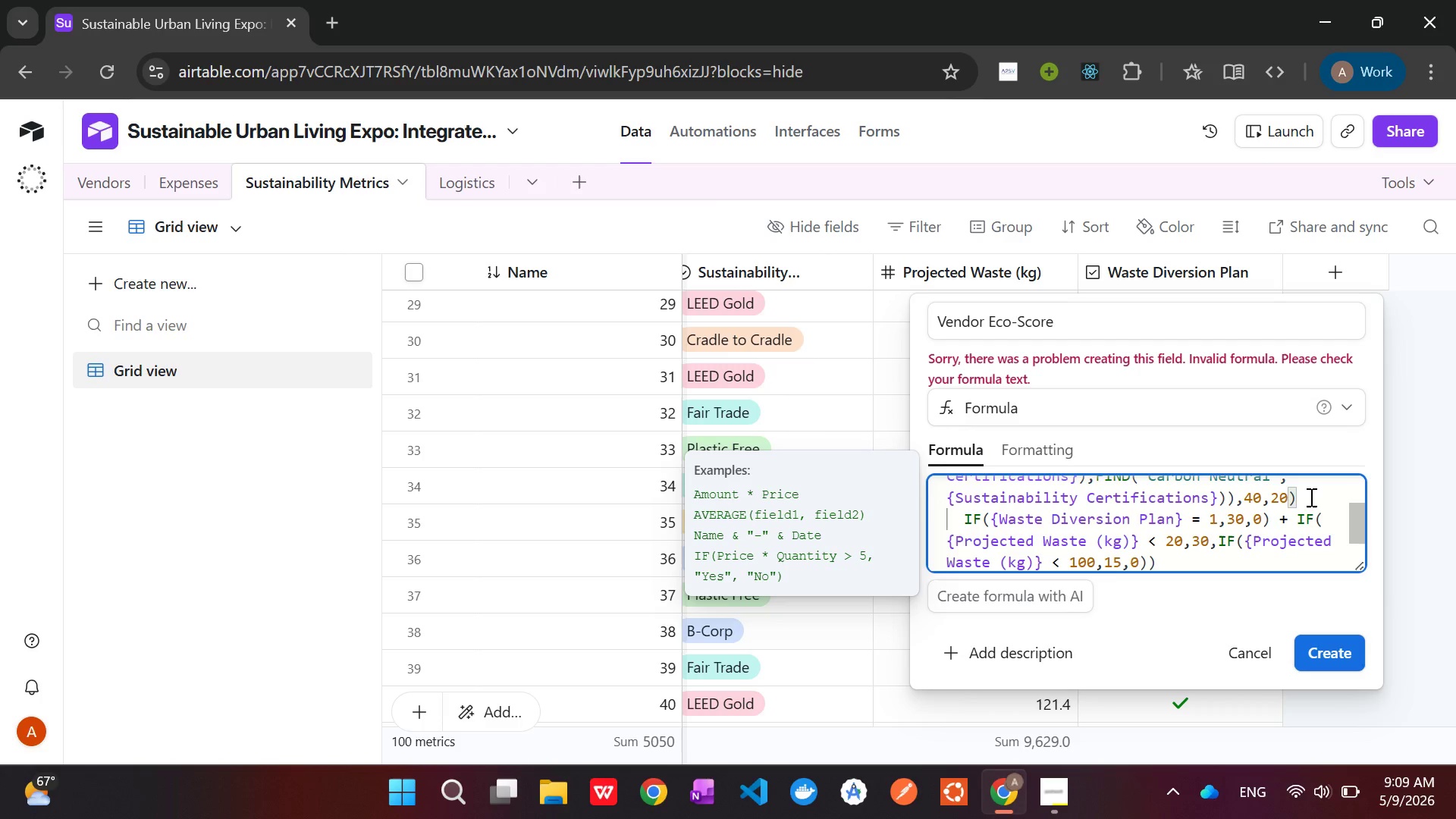 
key(Shift+Equal)
 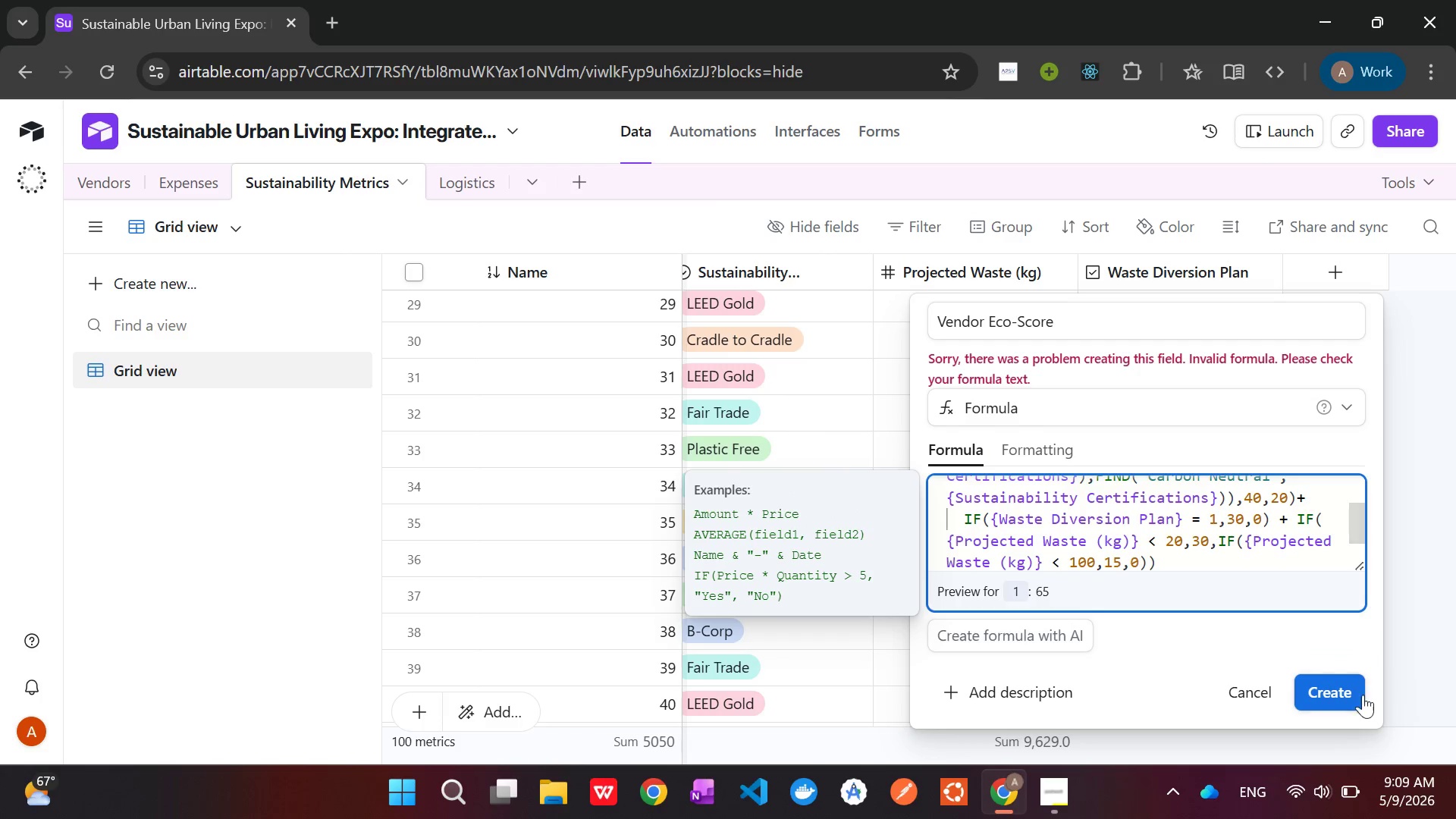 
wait(5.02)
 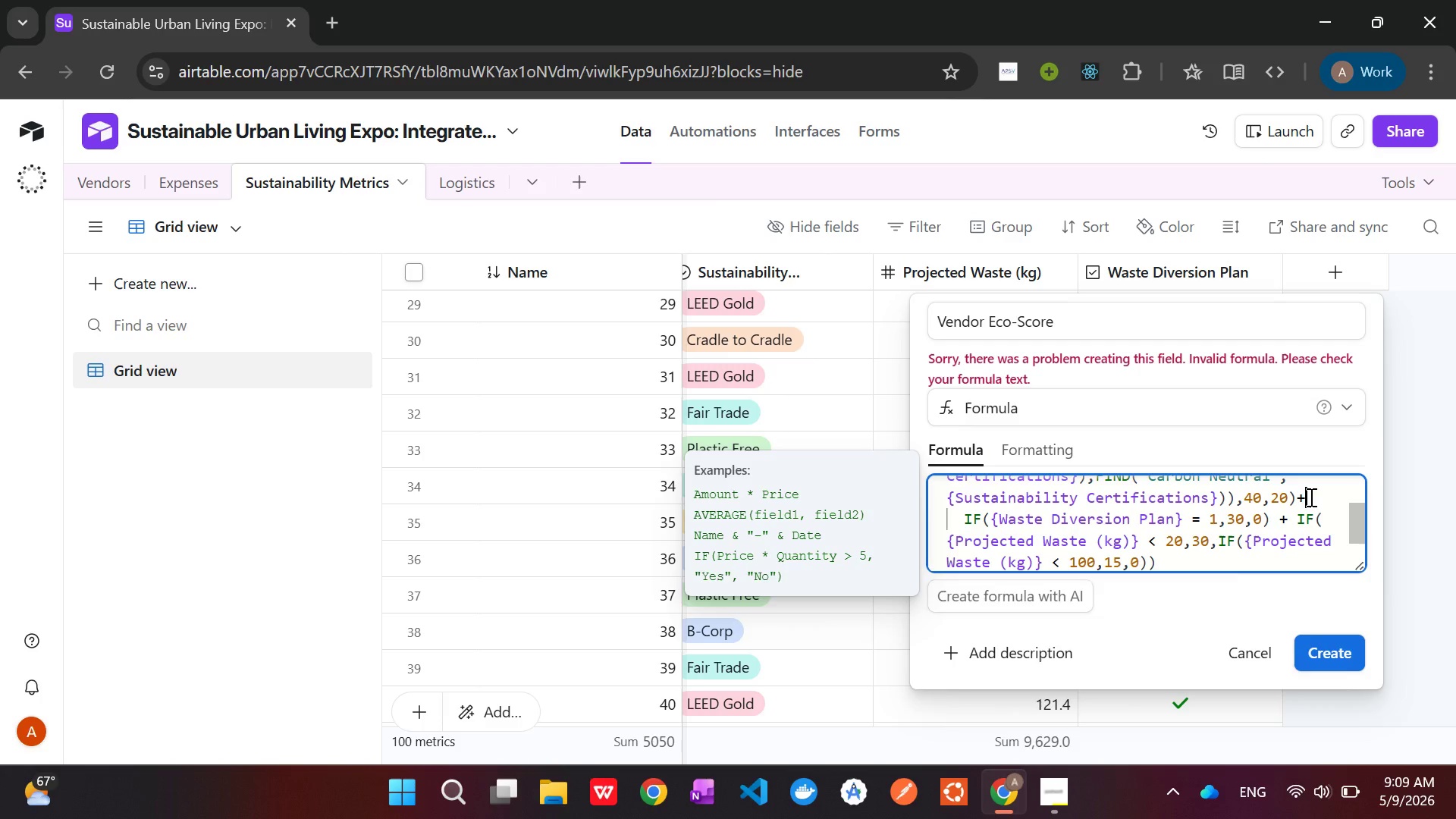 
left_click([1341, 697])
 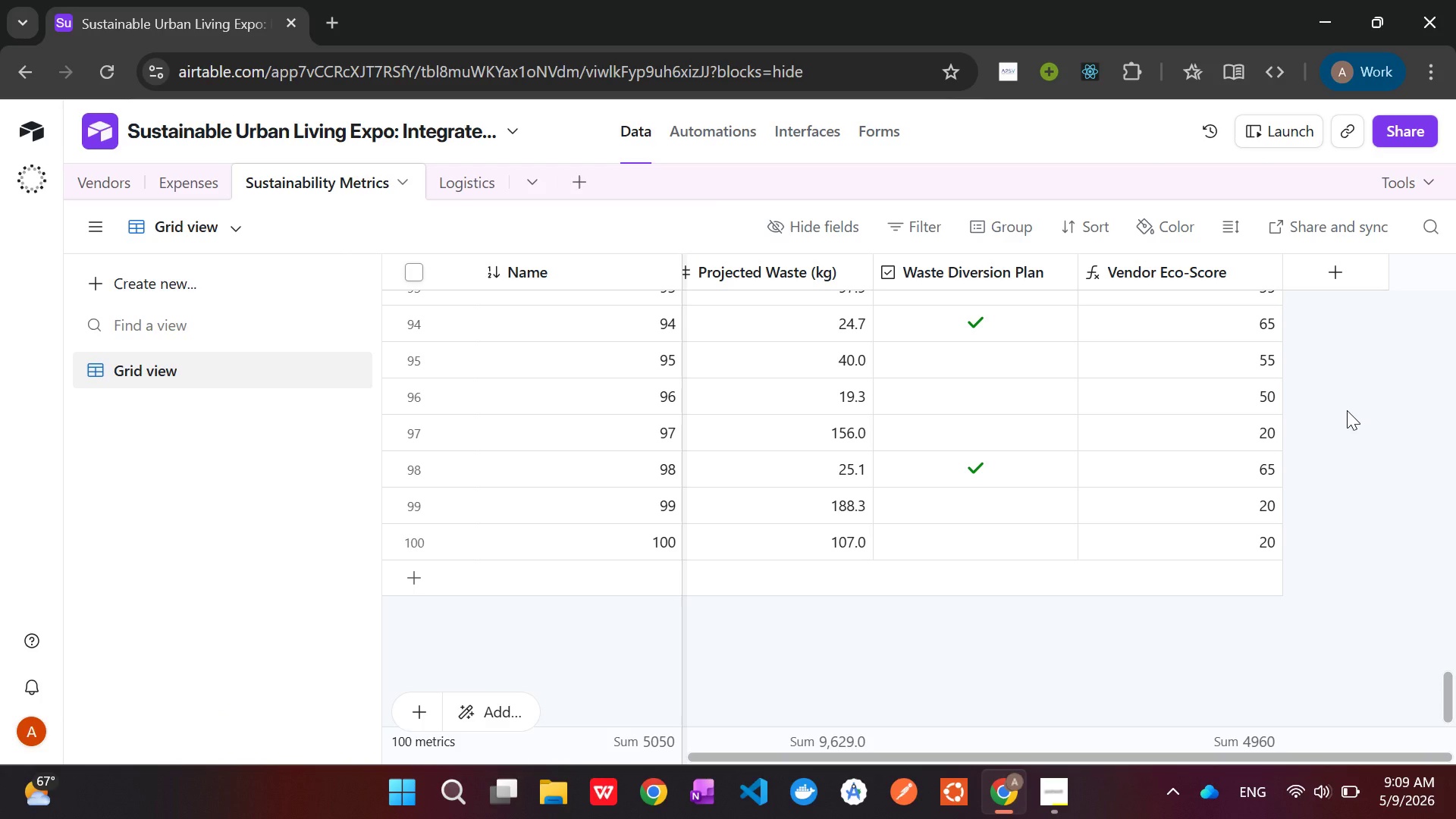 
wait(31.05)
 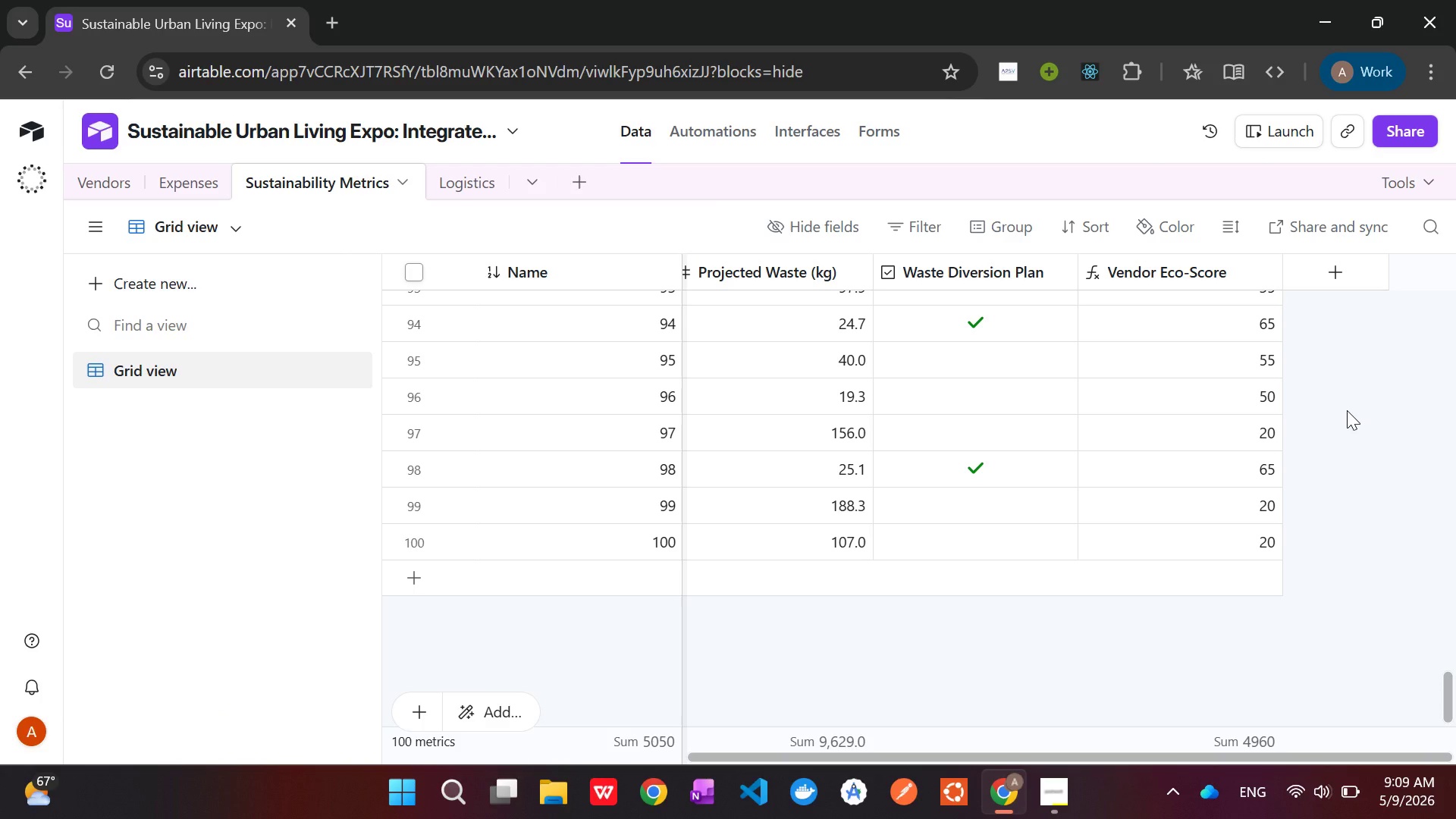 
mouse_move([1316, 781])
 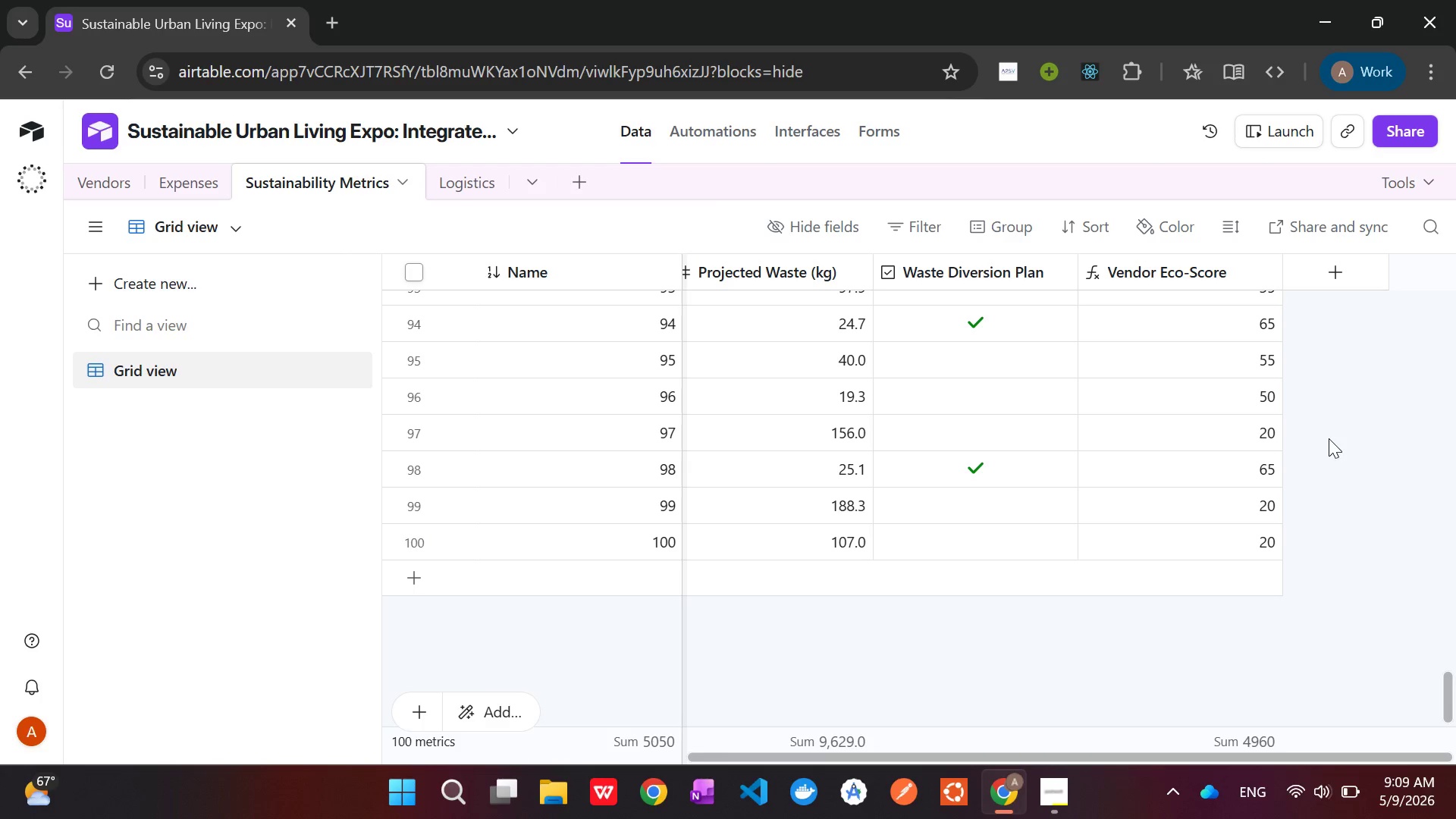 
left_click([1054, 805])